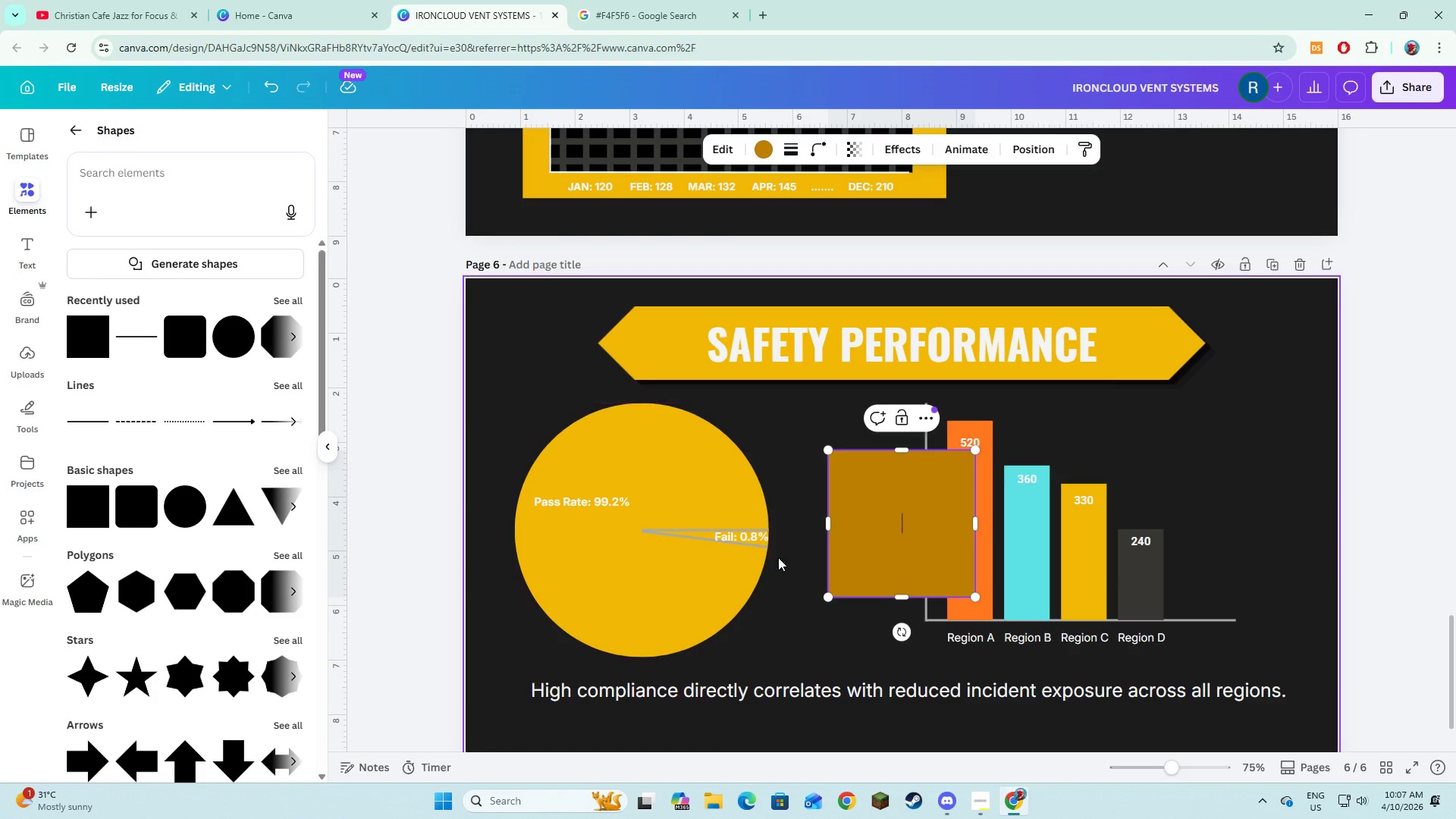 
left_click([787, 632])
 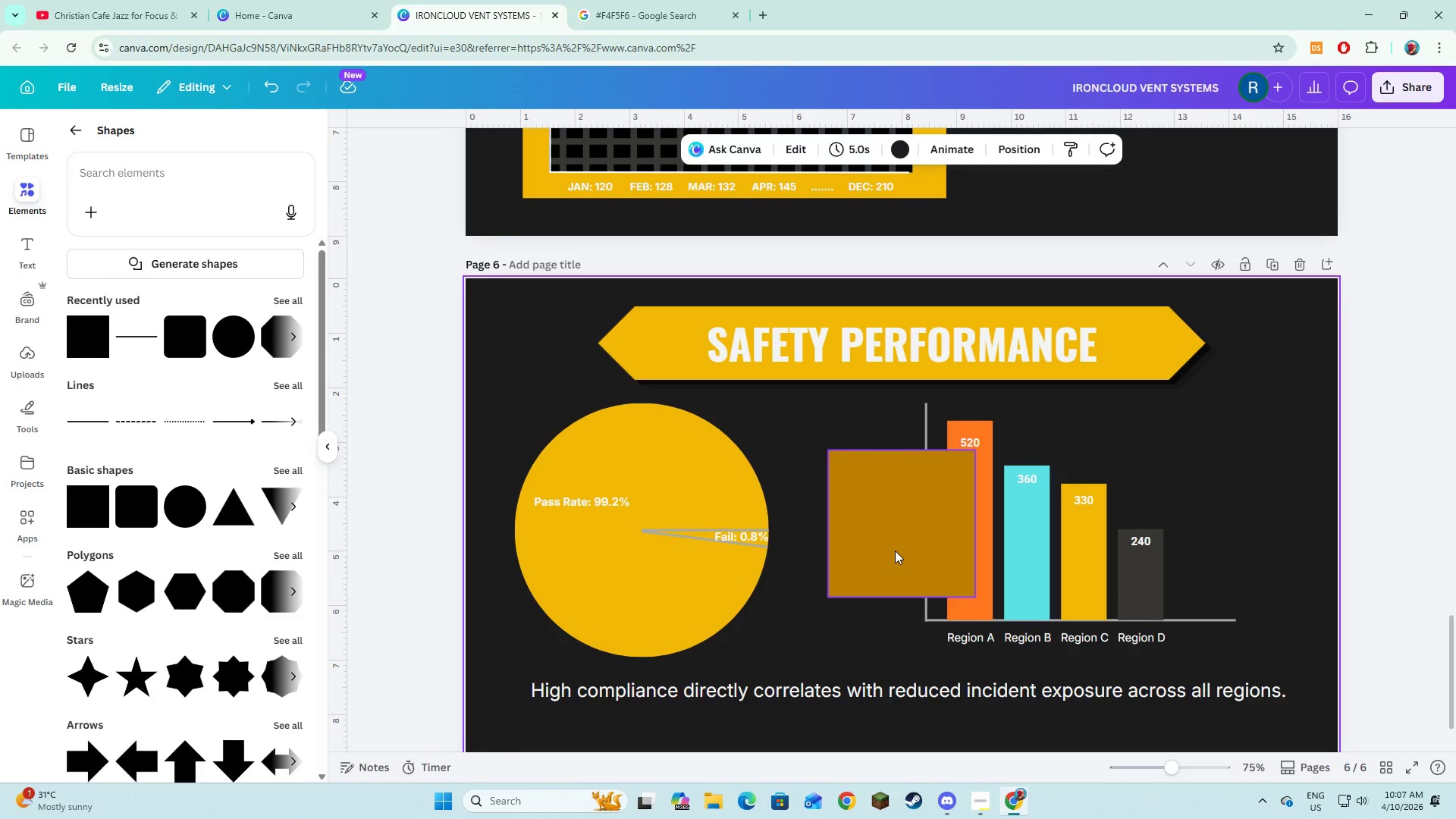 
left_click([895, 551])
 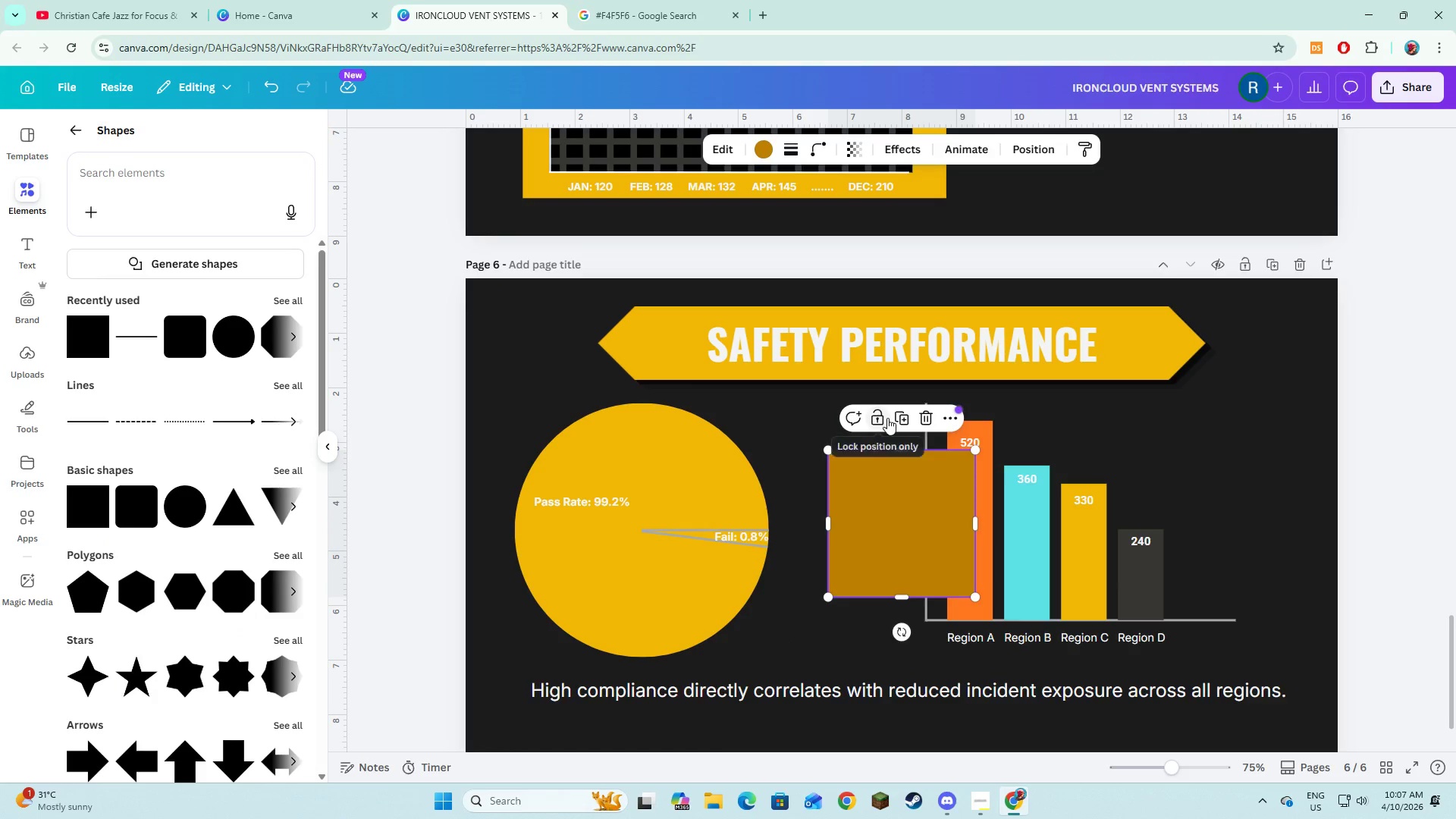 
left_click([902, 425])
 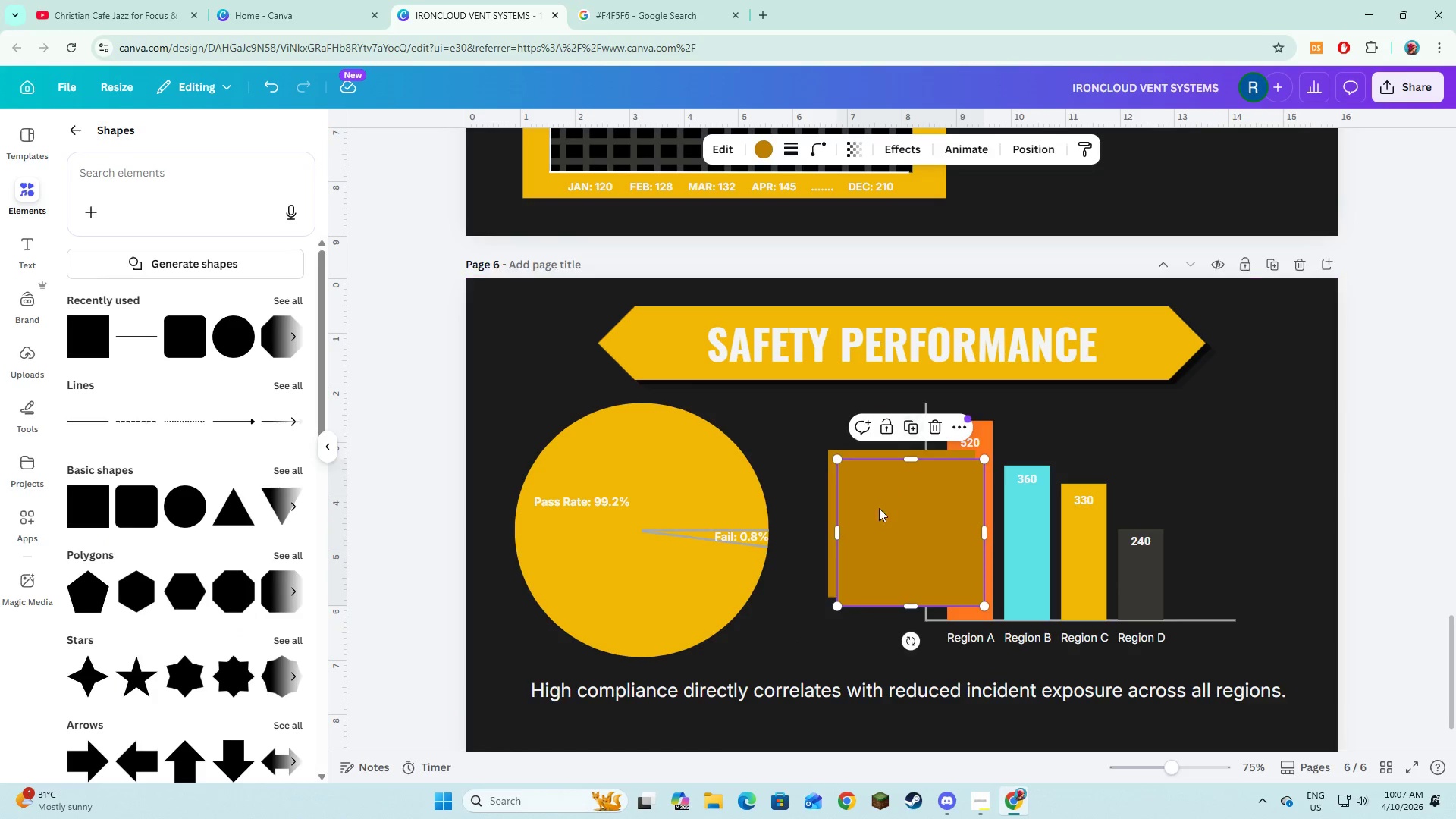 
left_click_drag(start_coordinate=[878, 522], to_coordinate=[541, 460])
 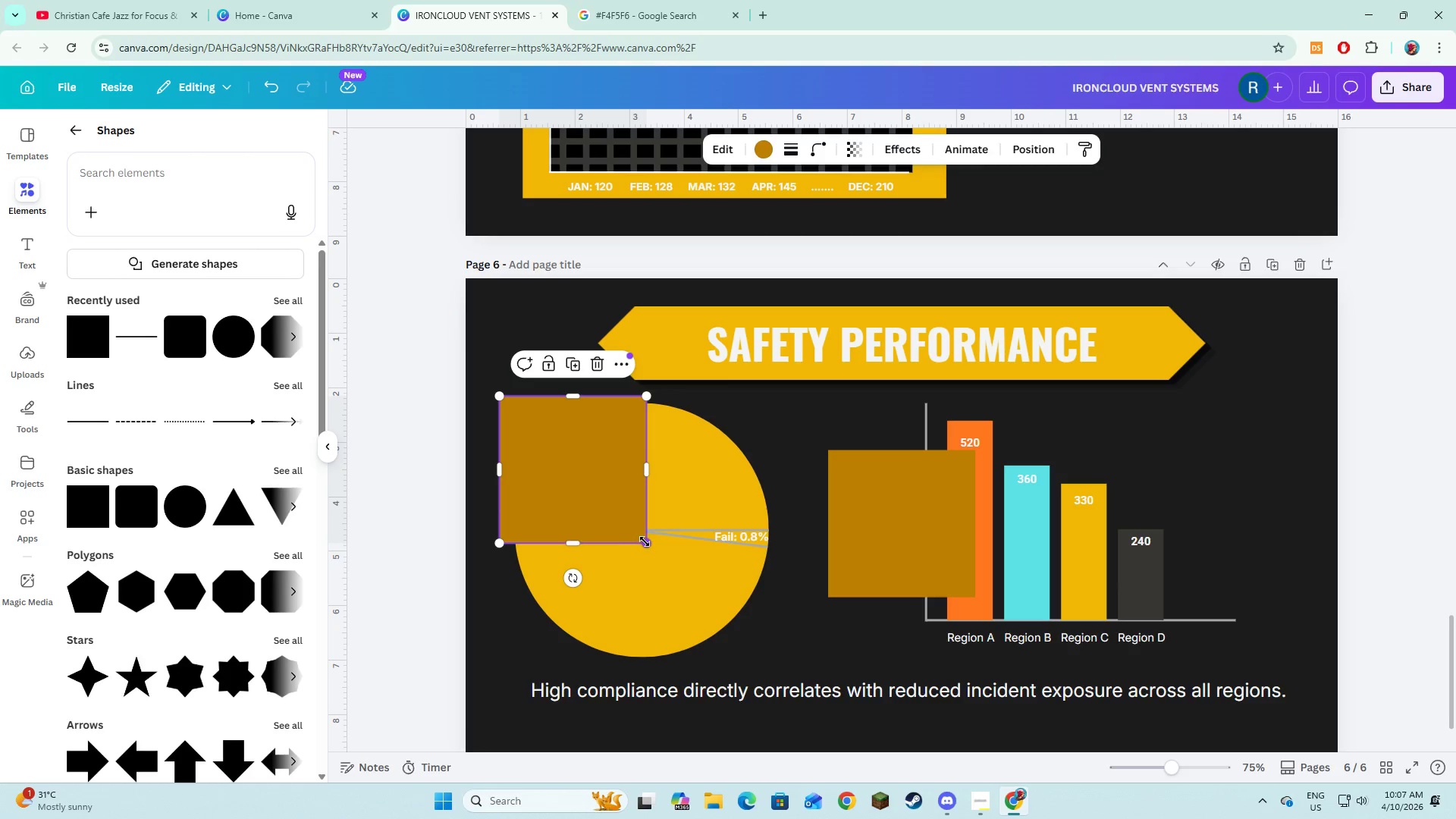 
left_click_drag(start_coordinate=[645, 541], to_coordinate=[791, 668])
 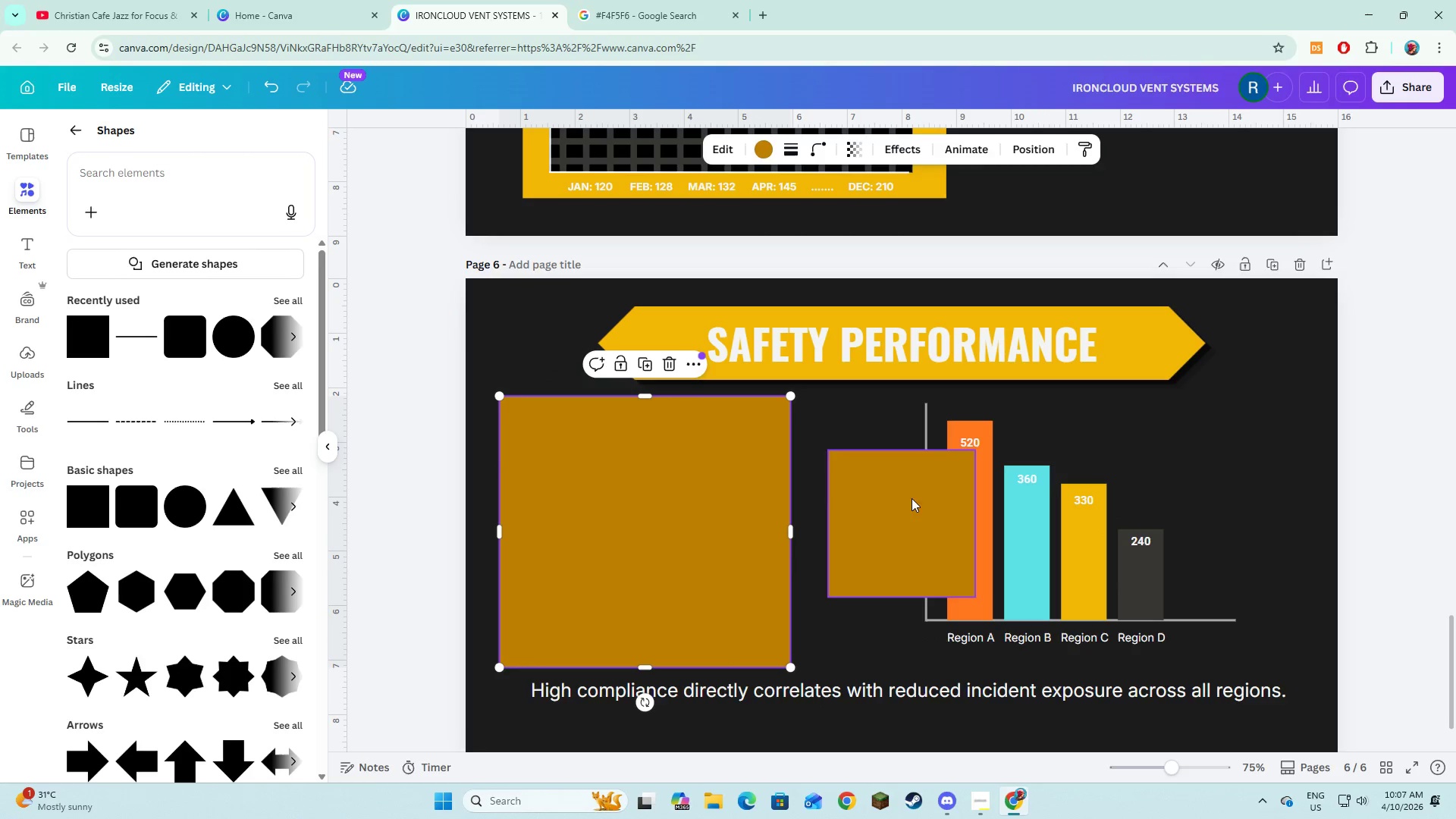 
left_click([901, 541])
 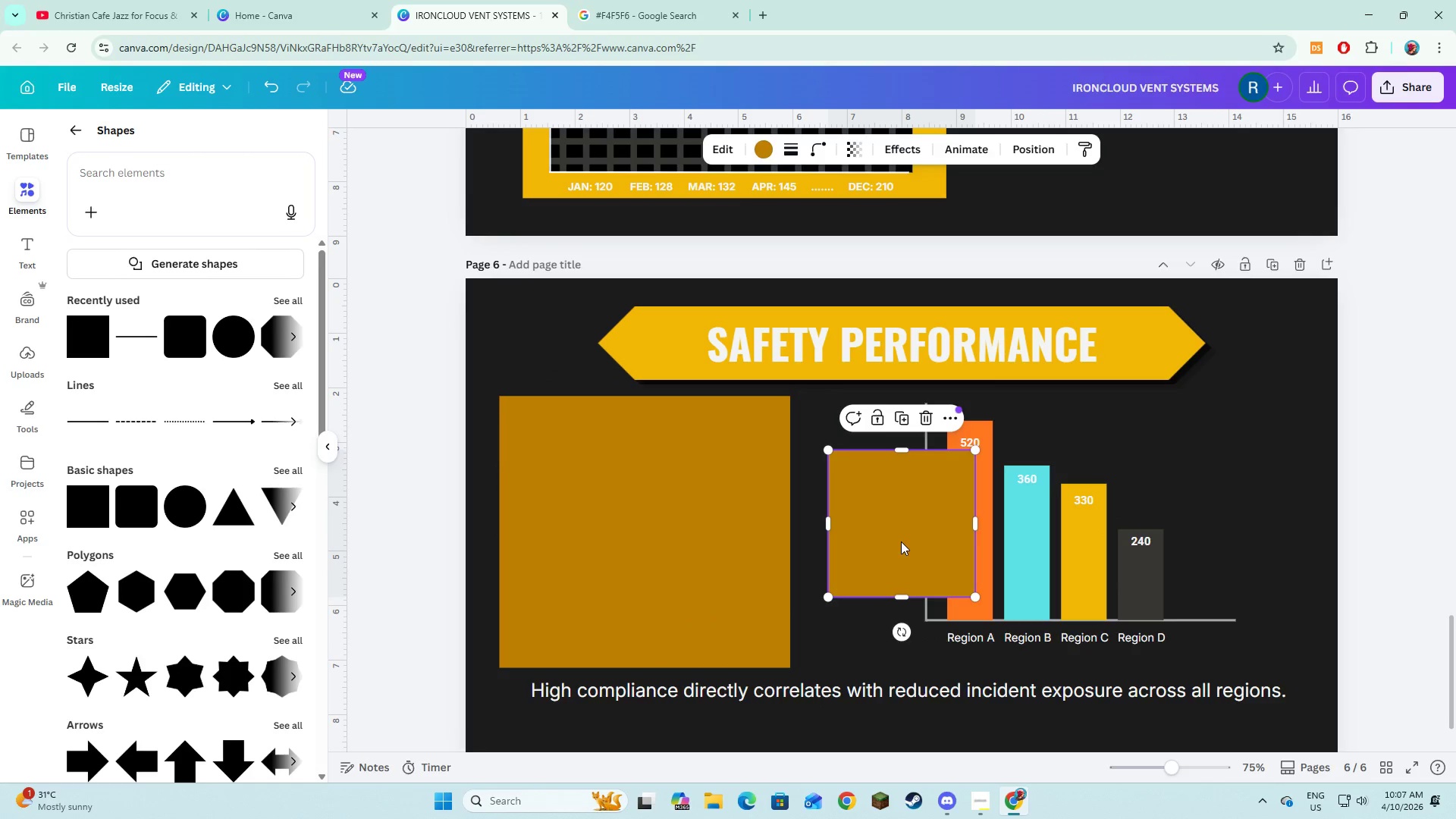 
left_click_drag(start_coordinate=[901, 541], to_coordinate=[976, 491])
 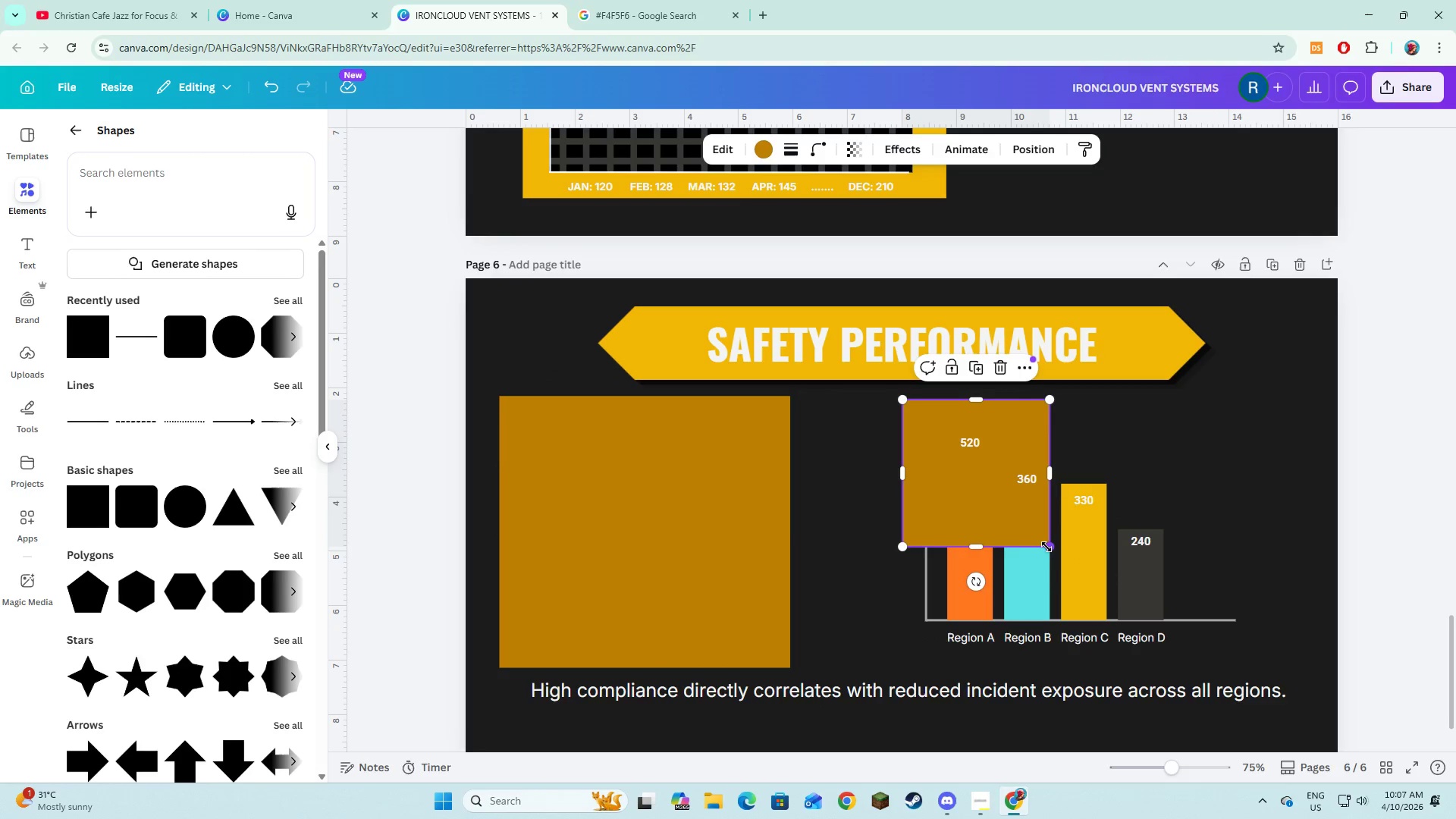 
left_click_drag(start_coordinate=[1047, 547], to_coordinate=[1253, 660])
 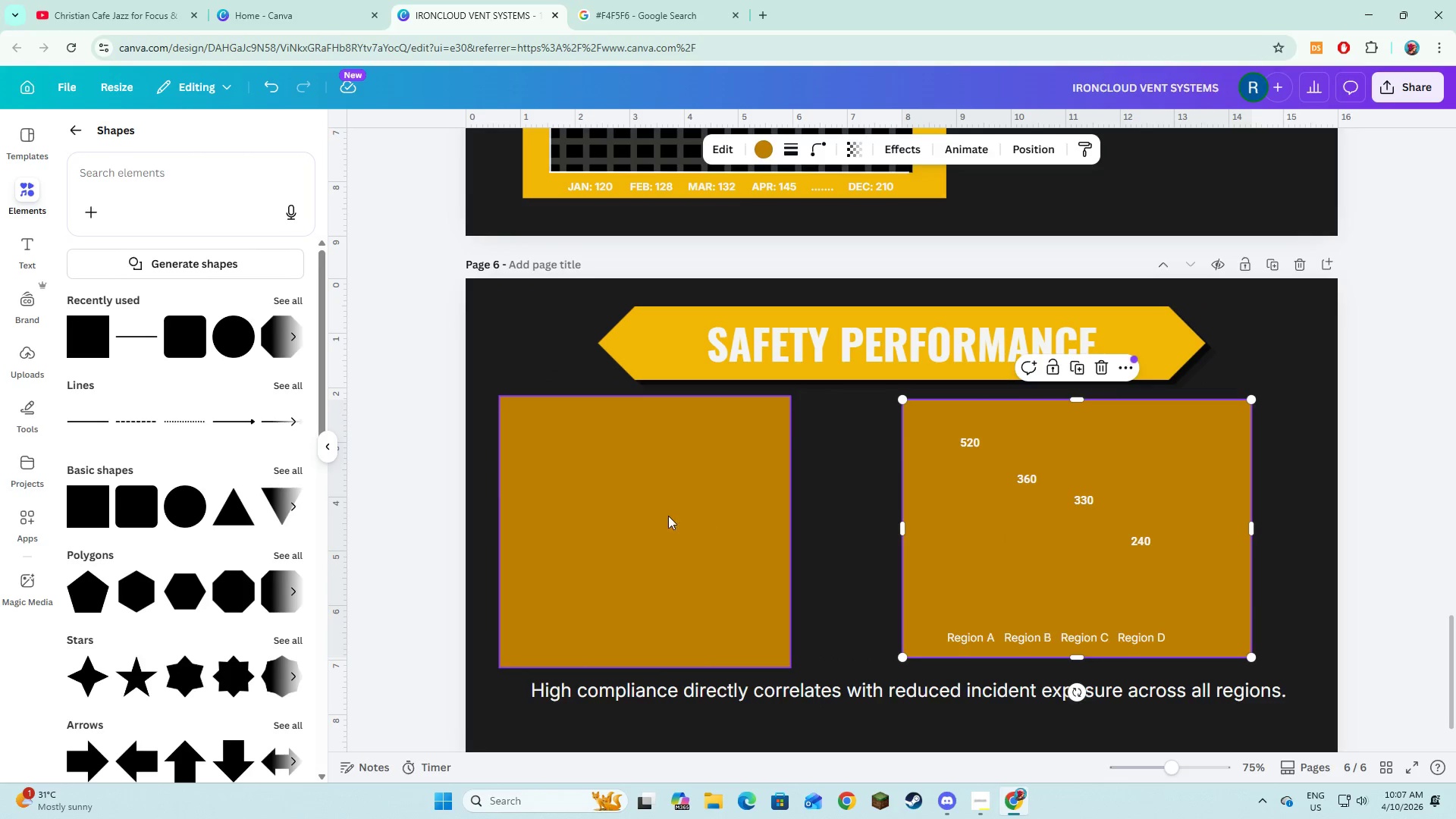 
right_click([665, 516])
 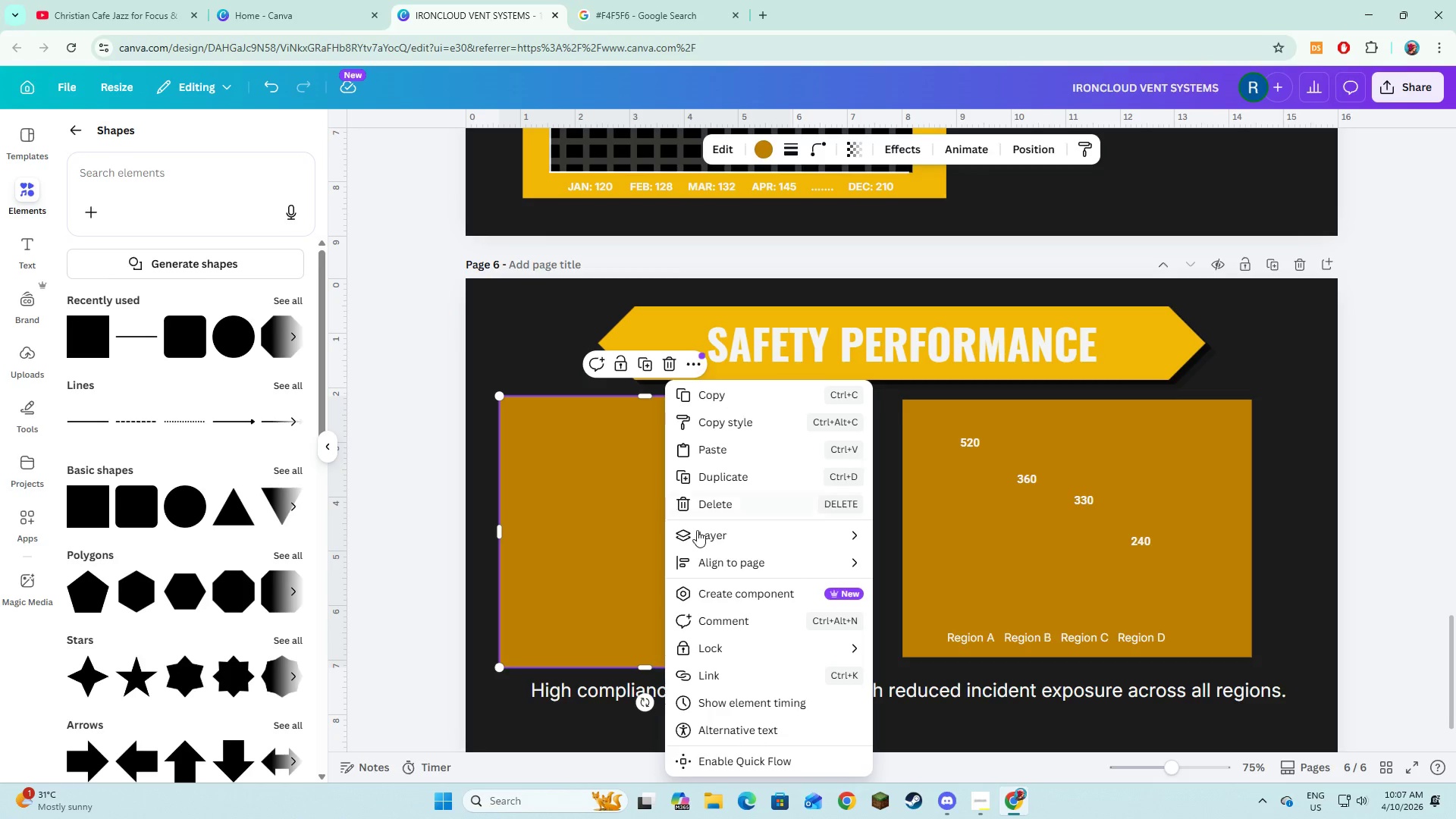 
left_click([698, 531])
 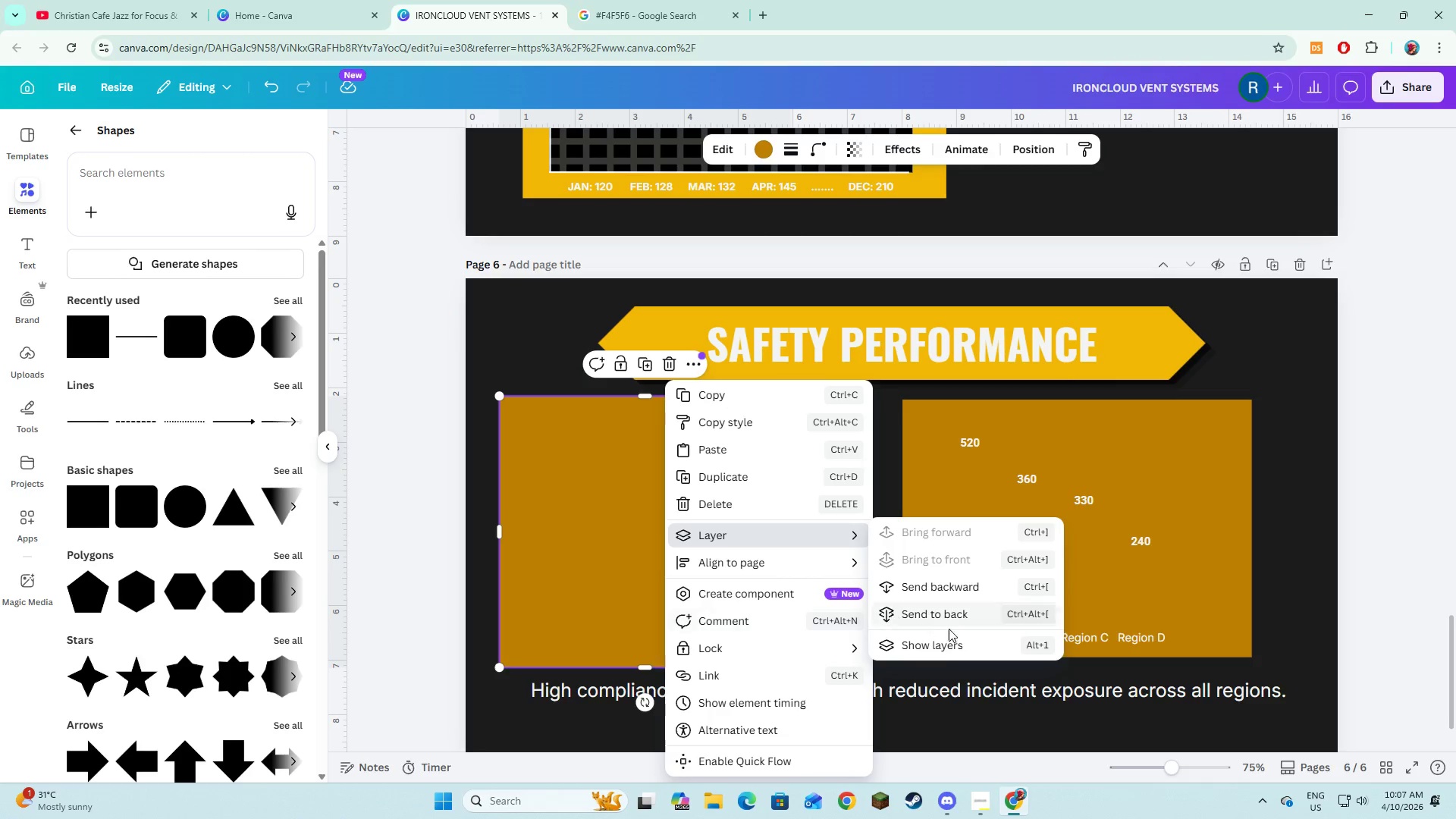 
left_click([949, 645])
 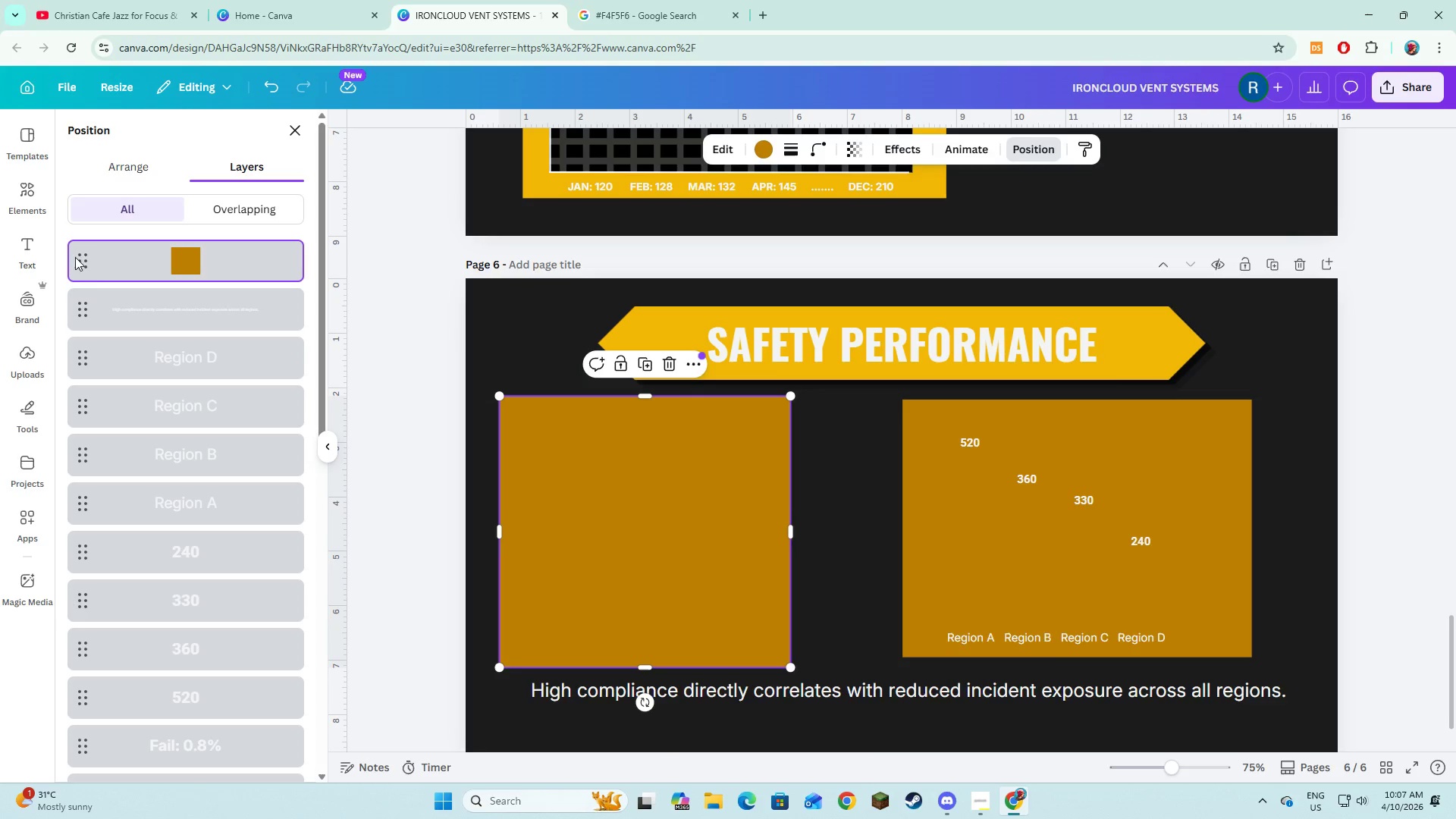 
left_click_drag(start_coordinate=[86, 262], to_coordinate=[80, 638])
 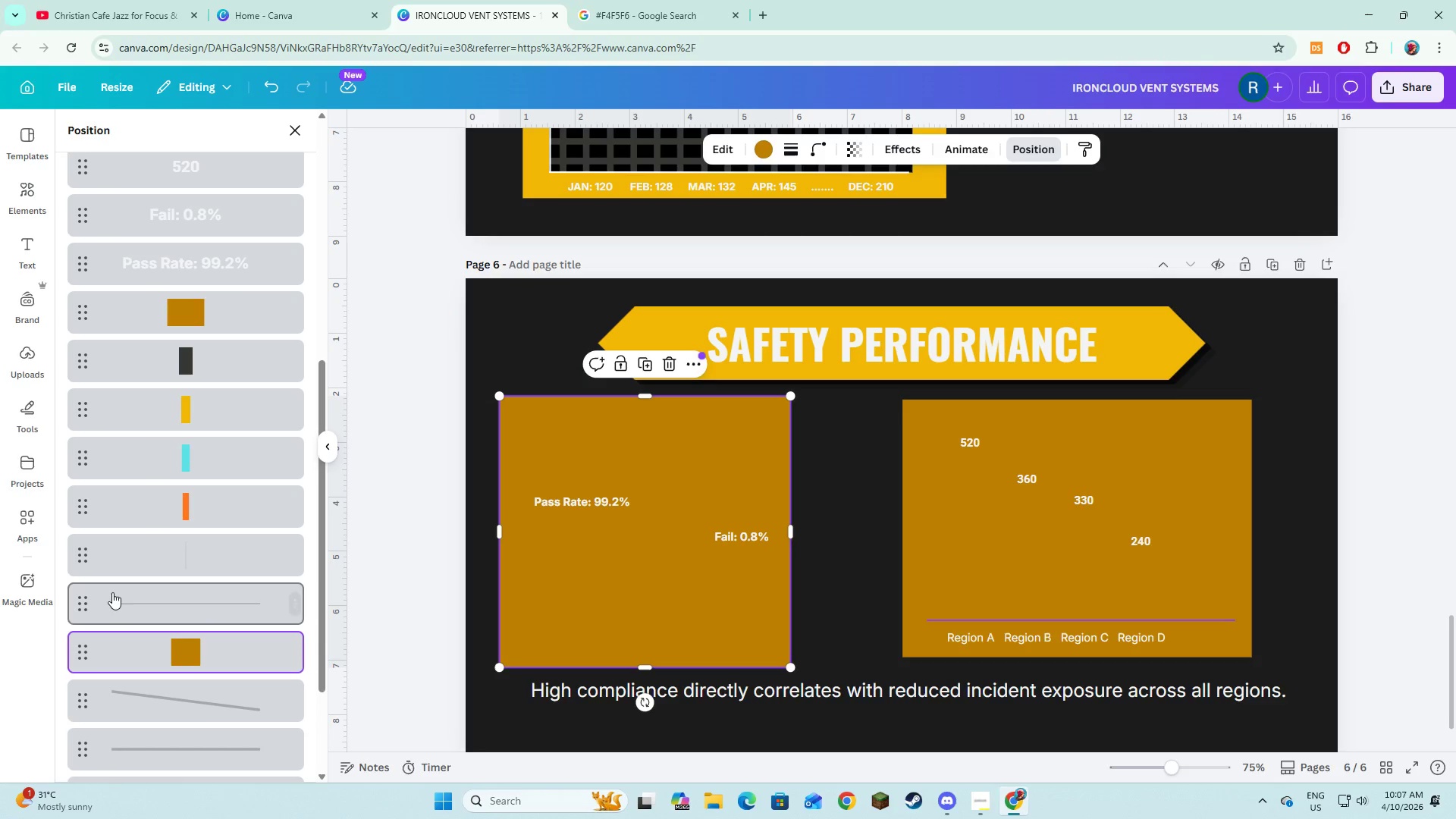 
scroll: coordinate [81, 427], scroll_direction: down, amount: 5.0
 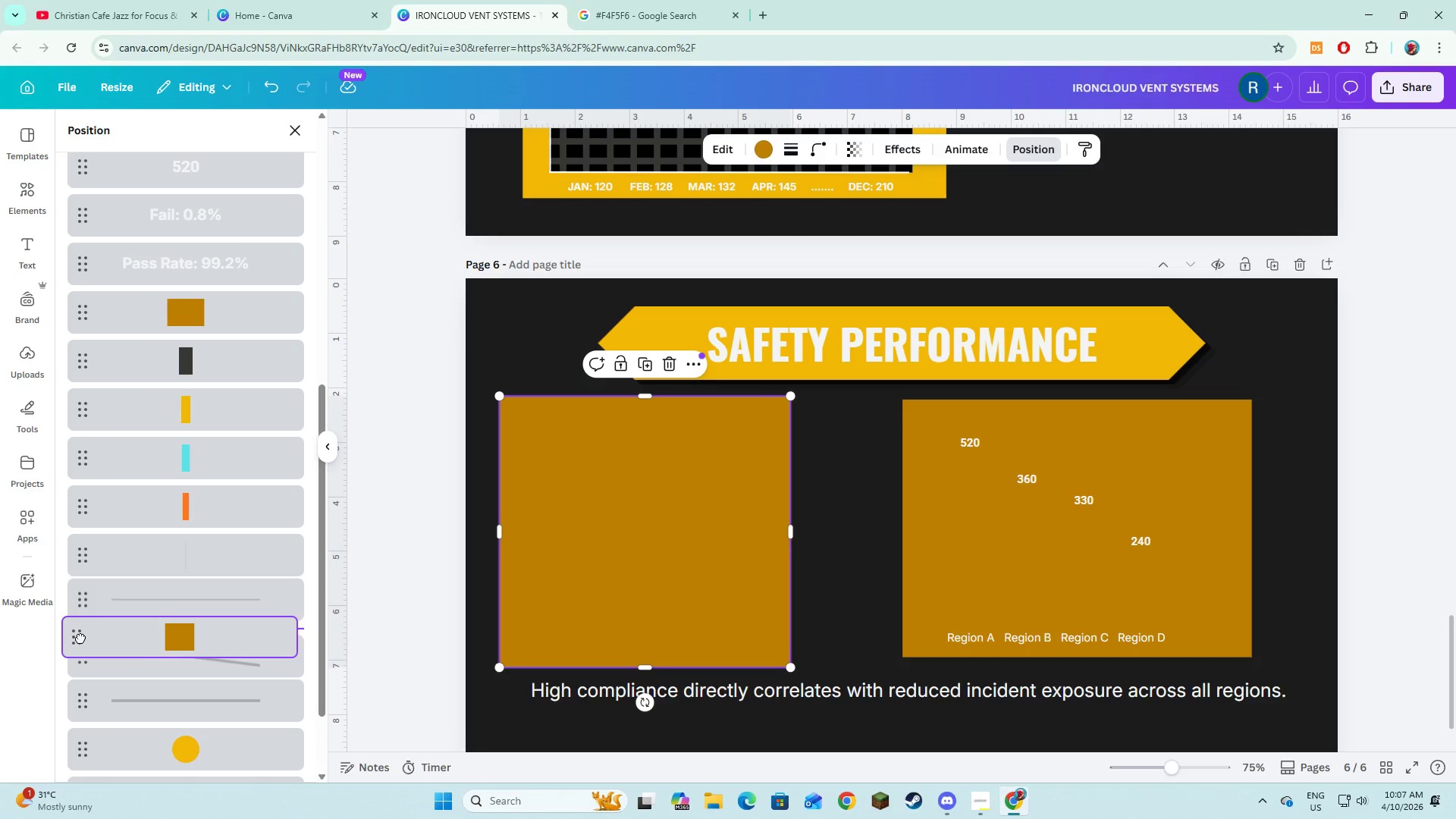 
left_click_drag(start_coordinate=[89, 653], to_coordinate=[93, 668])
 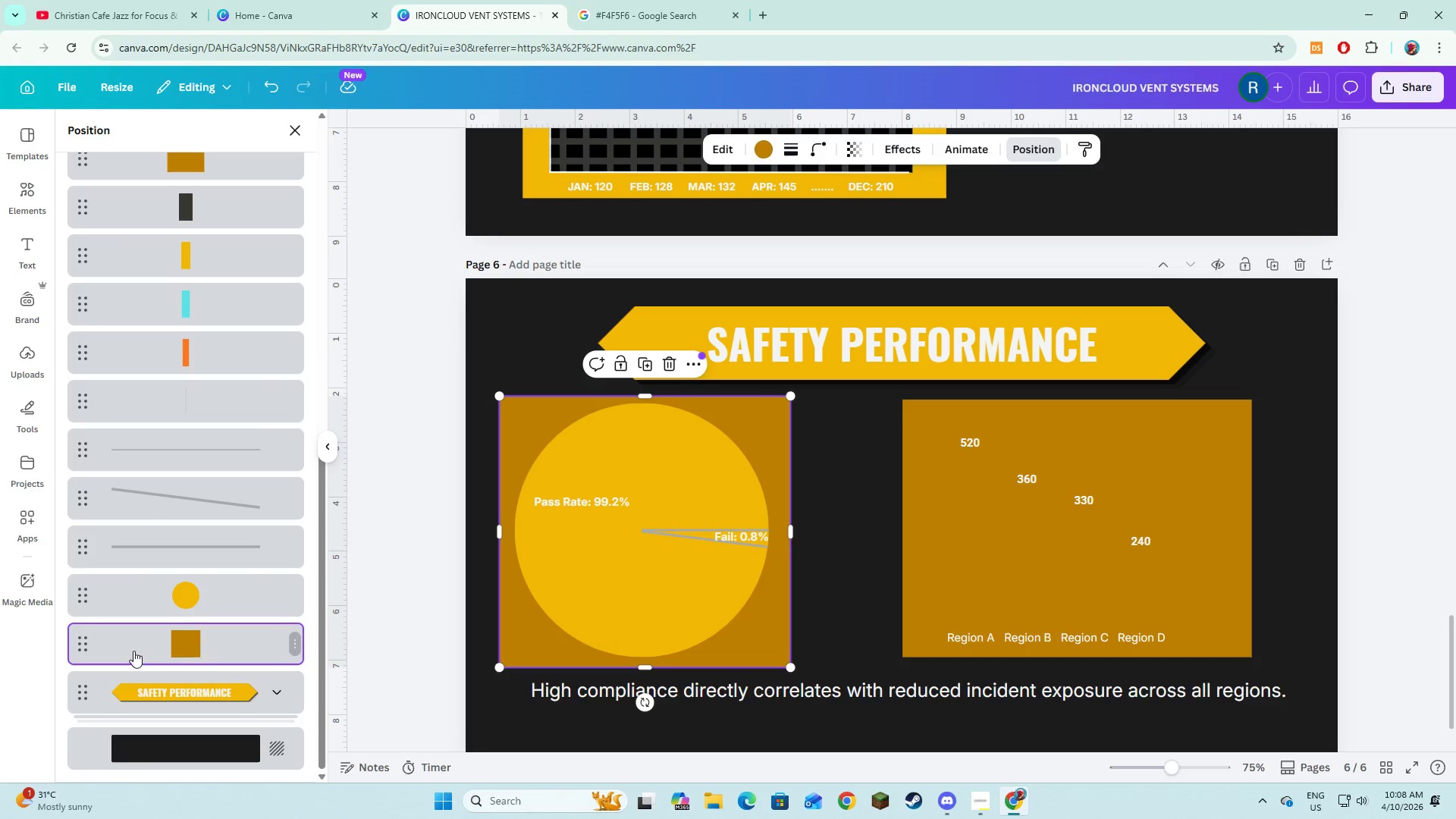 
scroll: coordinate [250, 584], scroll_direction: down, amount: 9.0
 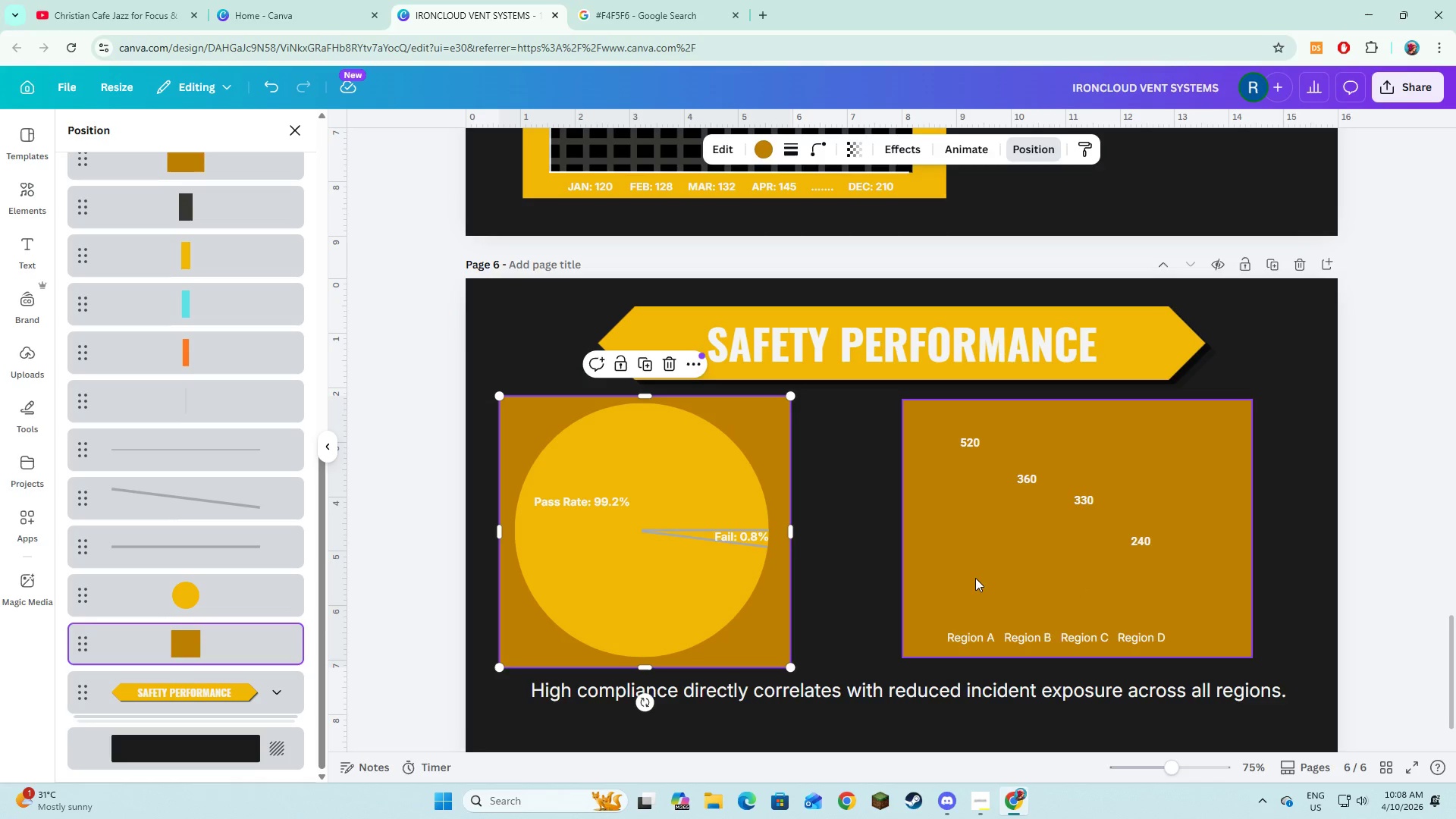 
right_click([973, 579])
 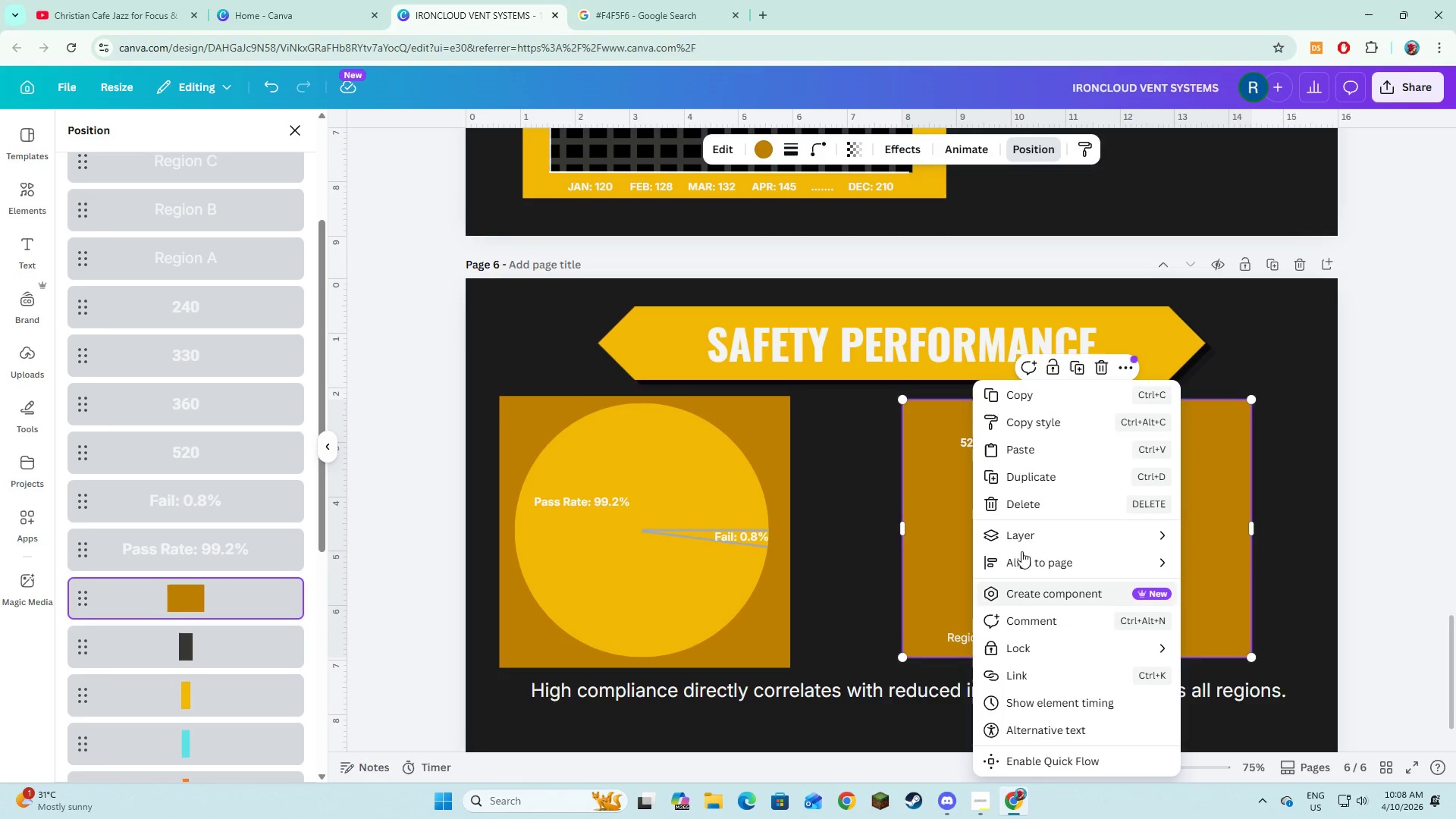 
left_click([1028, 534])
 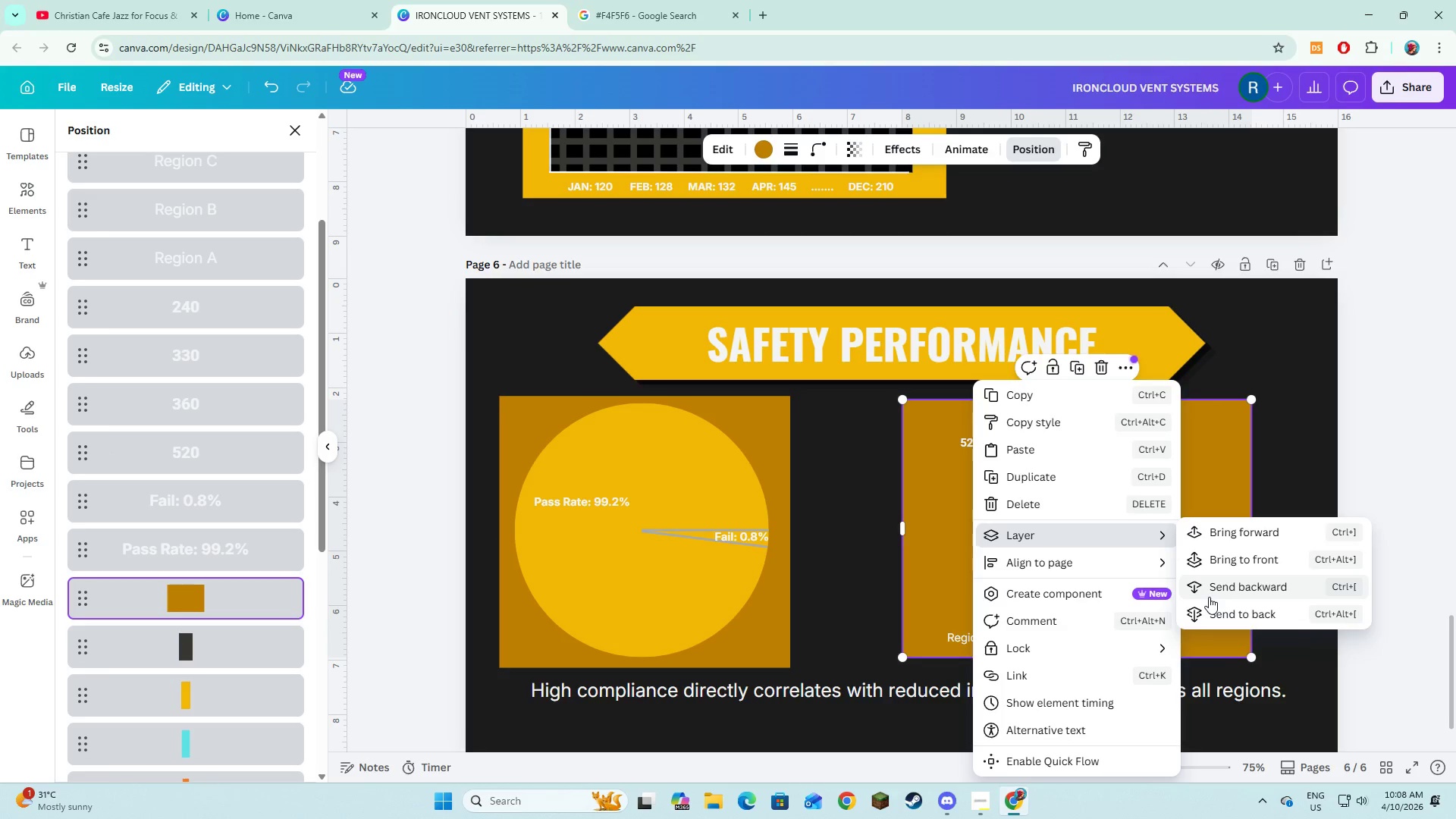 
left_click([1210, 612])
 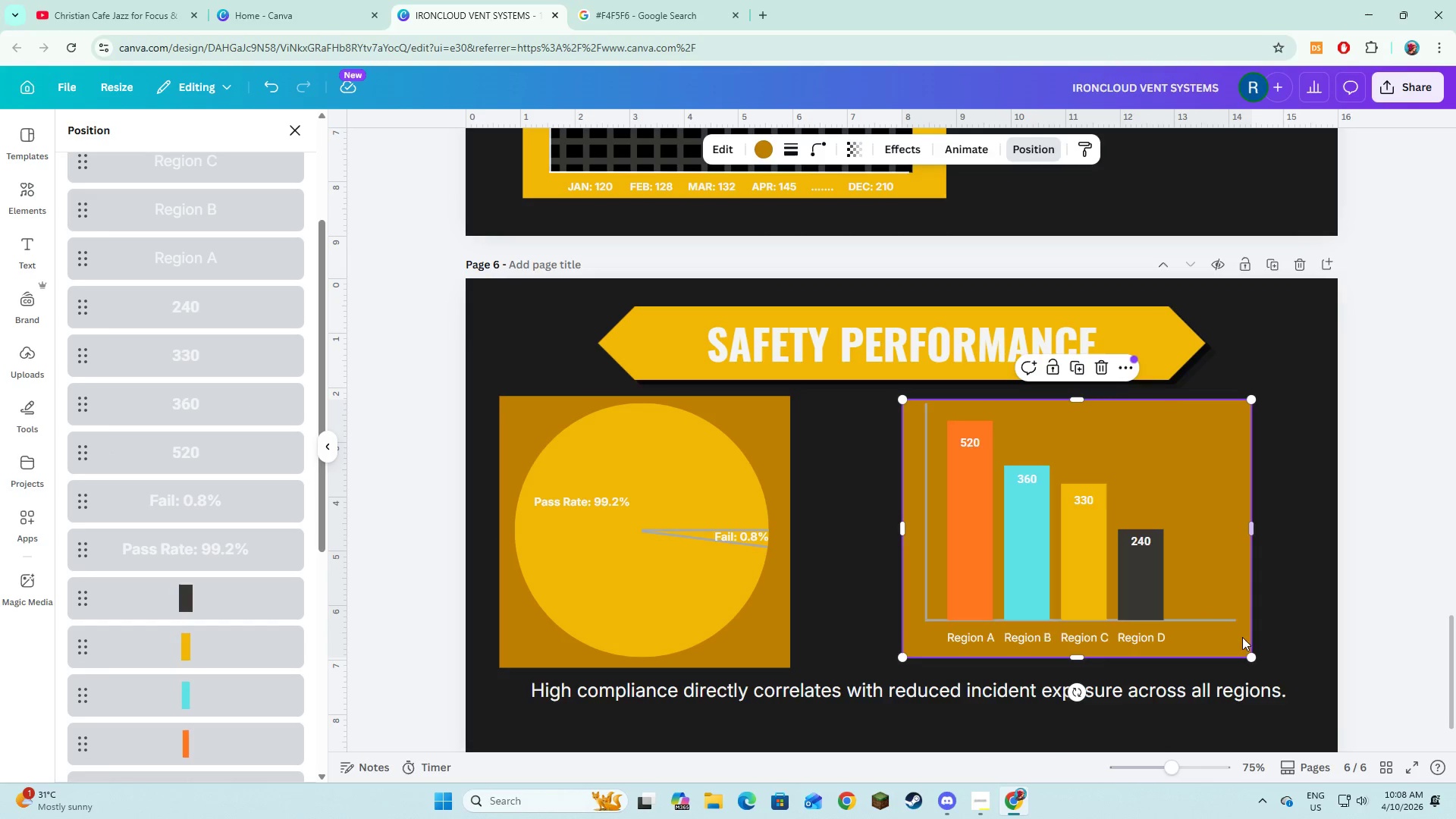 
left_click([1228, 622])
 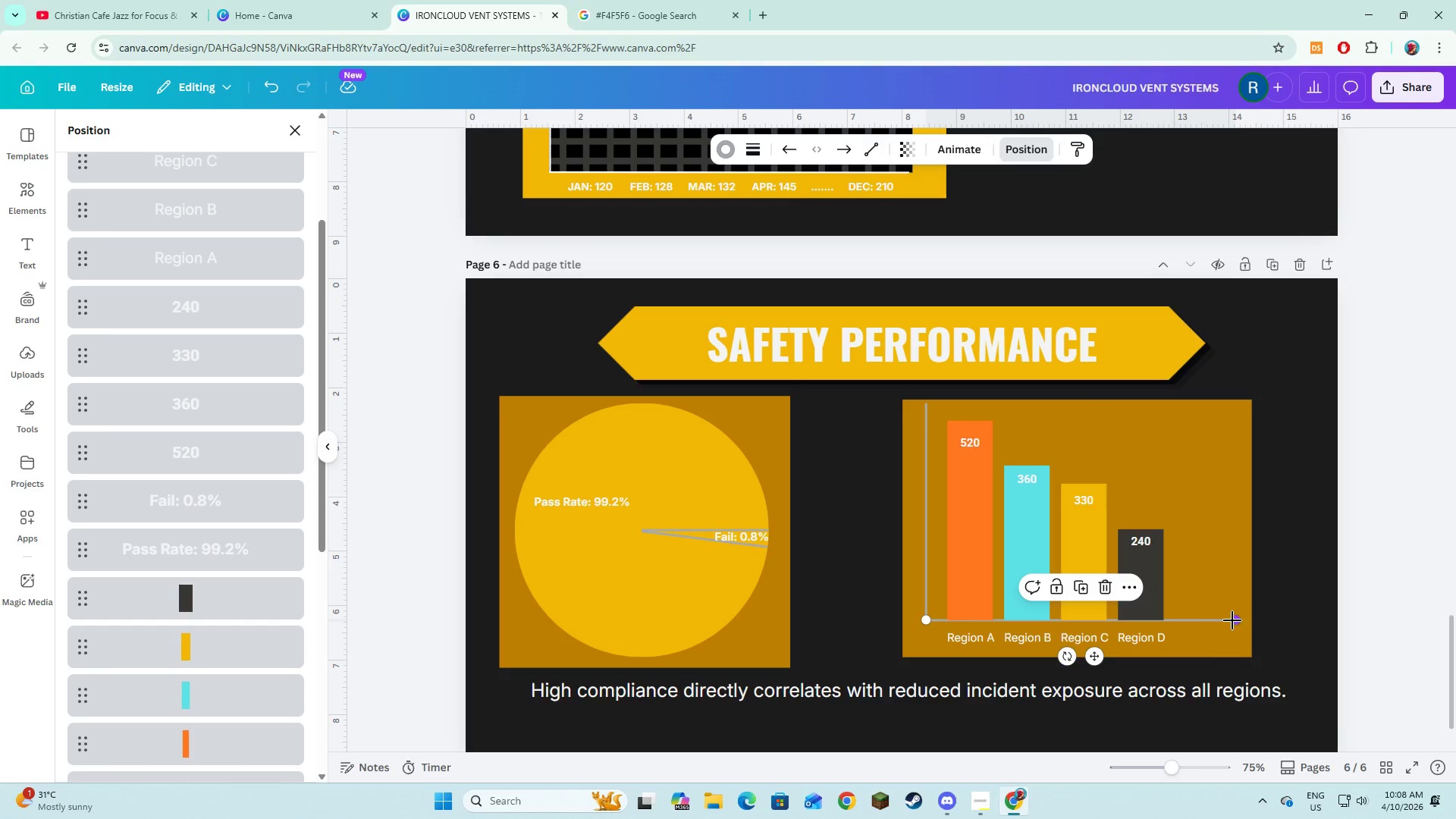 
left_click_drag(start_coordinate=[1233, 620], to_coordinate=[1201, 623])
 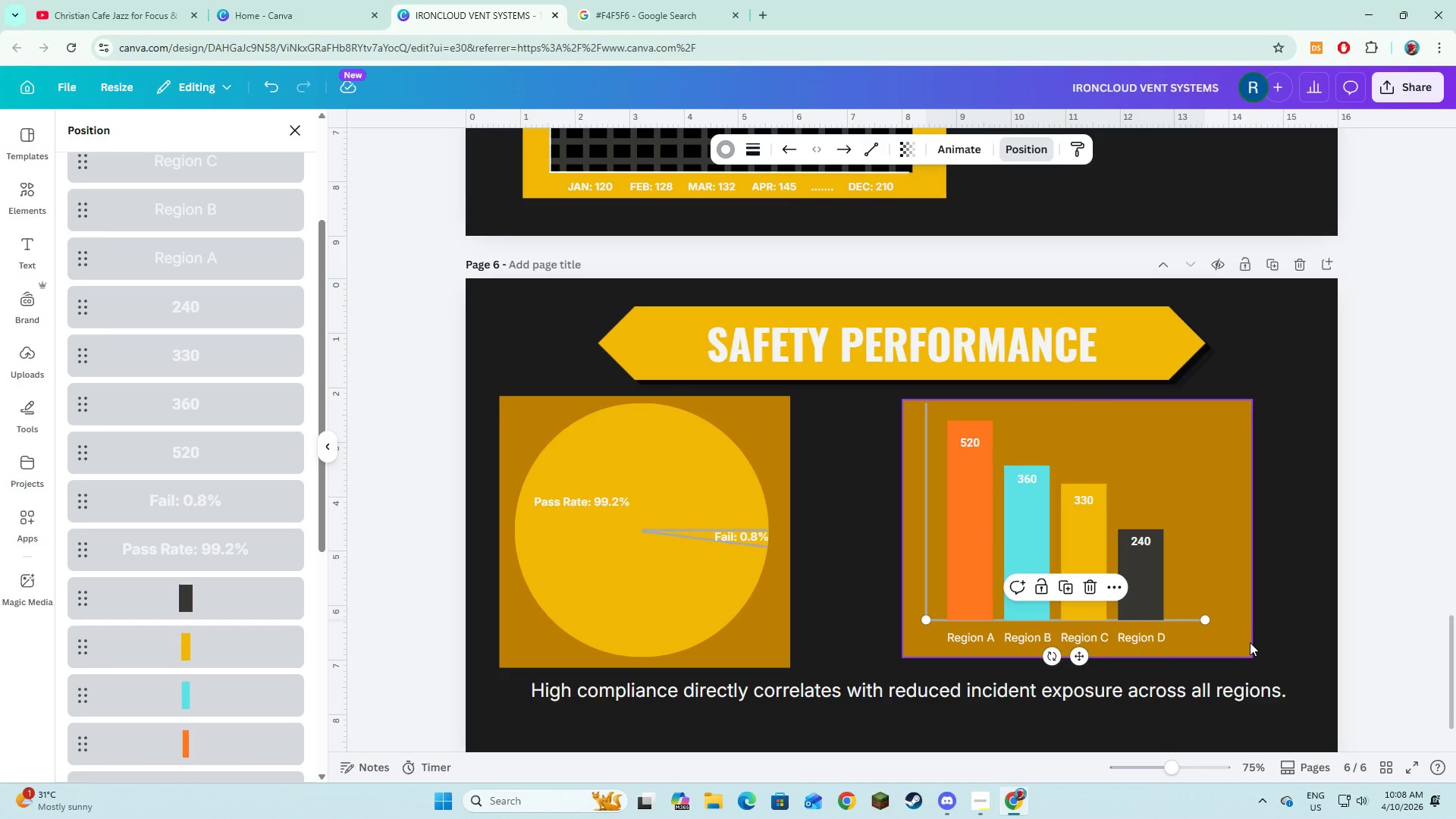 
left_click([1250, 646])
 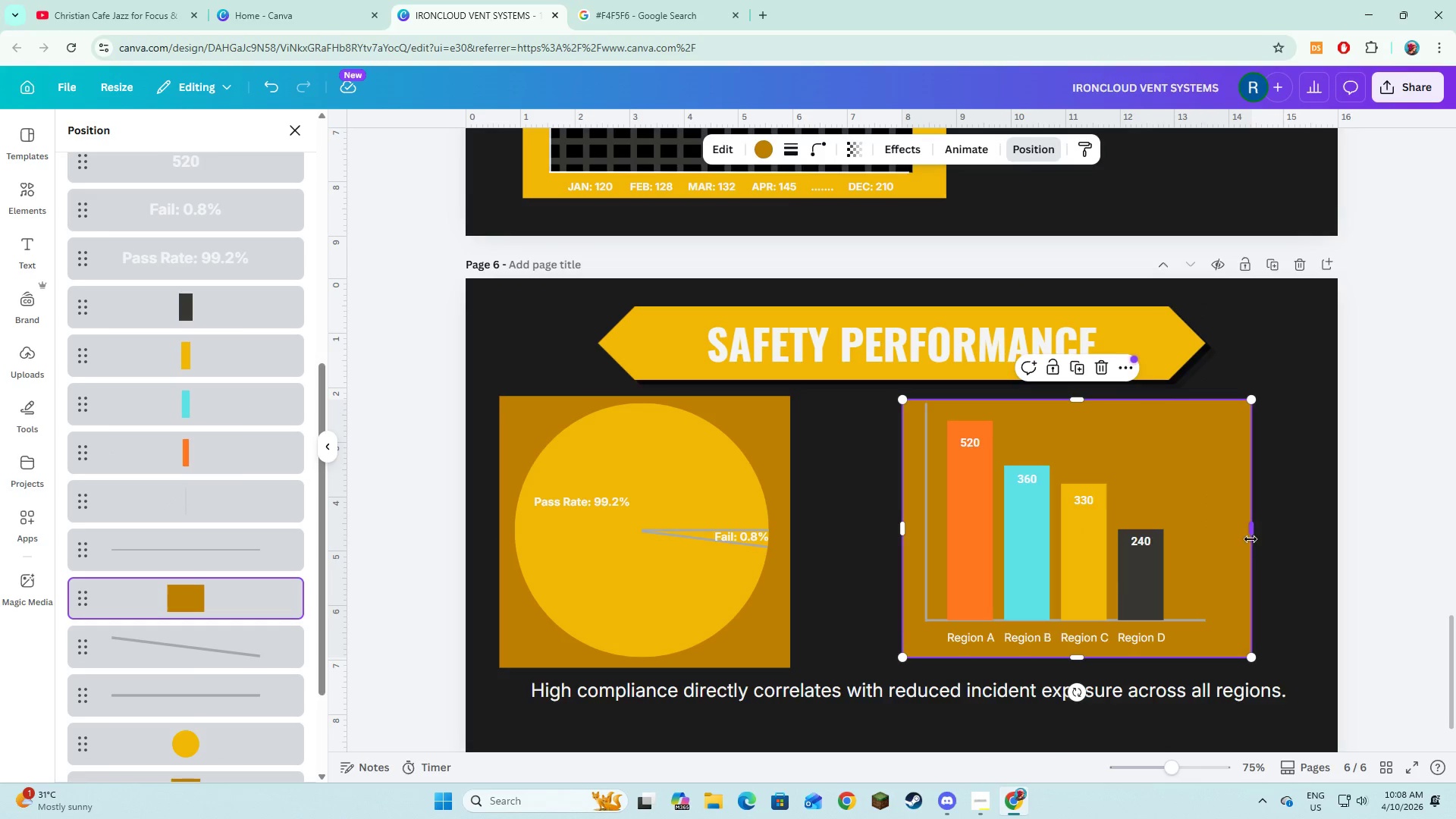 
left_click_drag(start_coordinate=[1251, 538], to_coordinate=[1223, 551])
 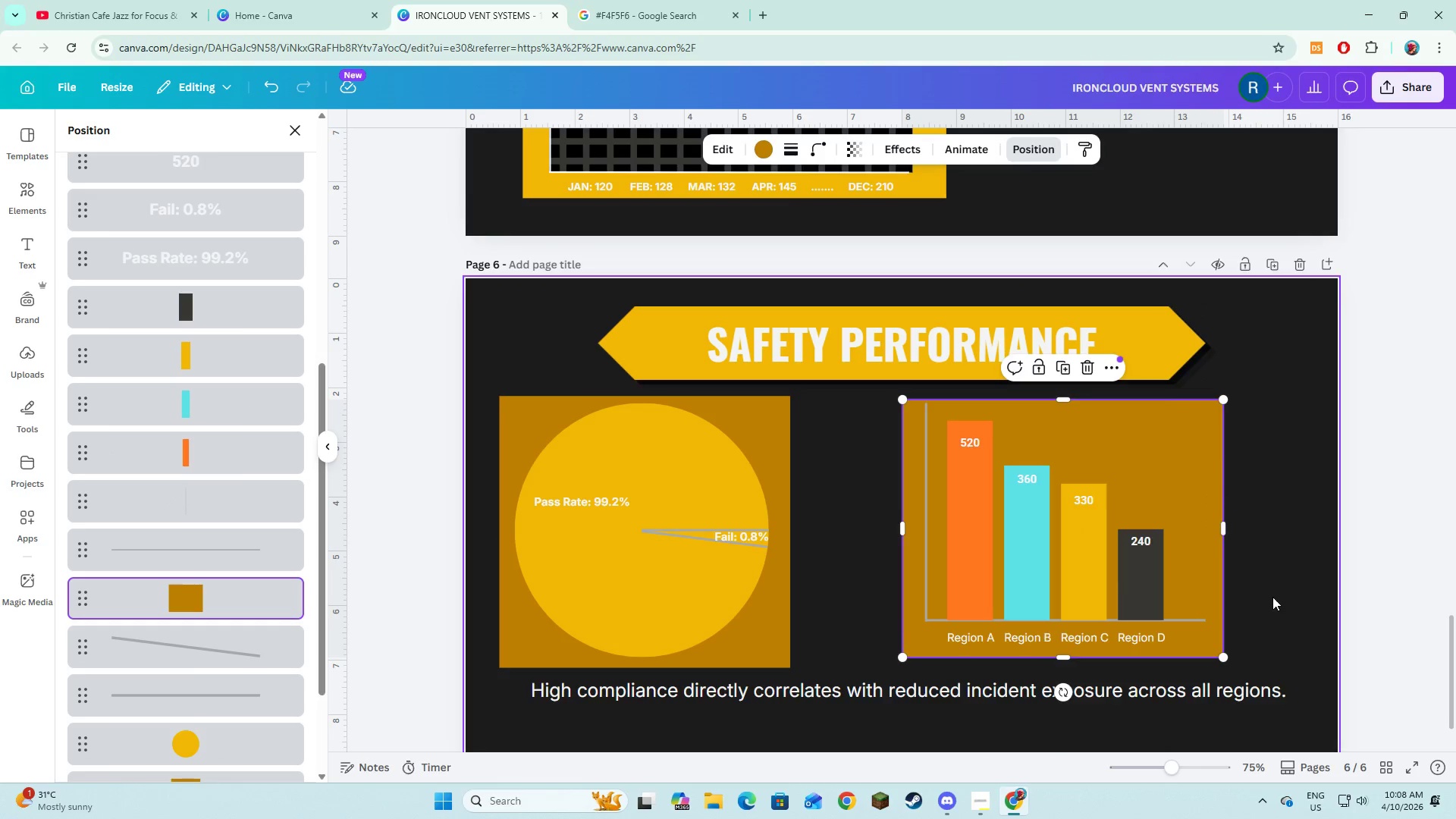 
left_click([1272, 597])
 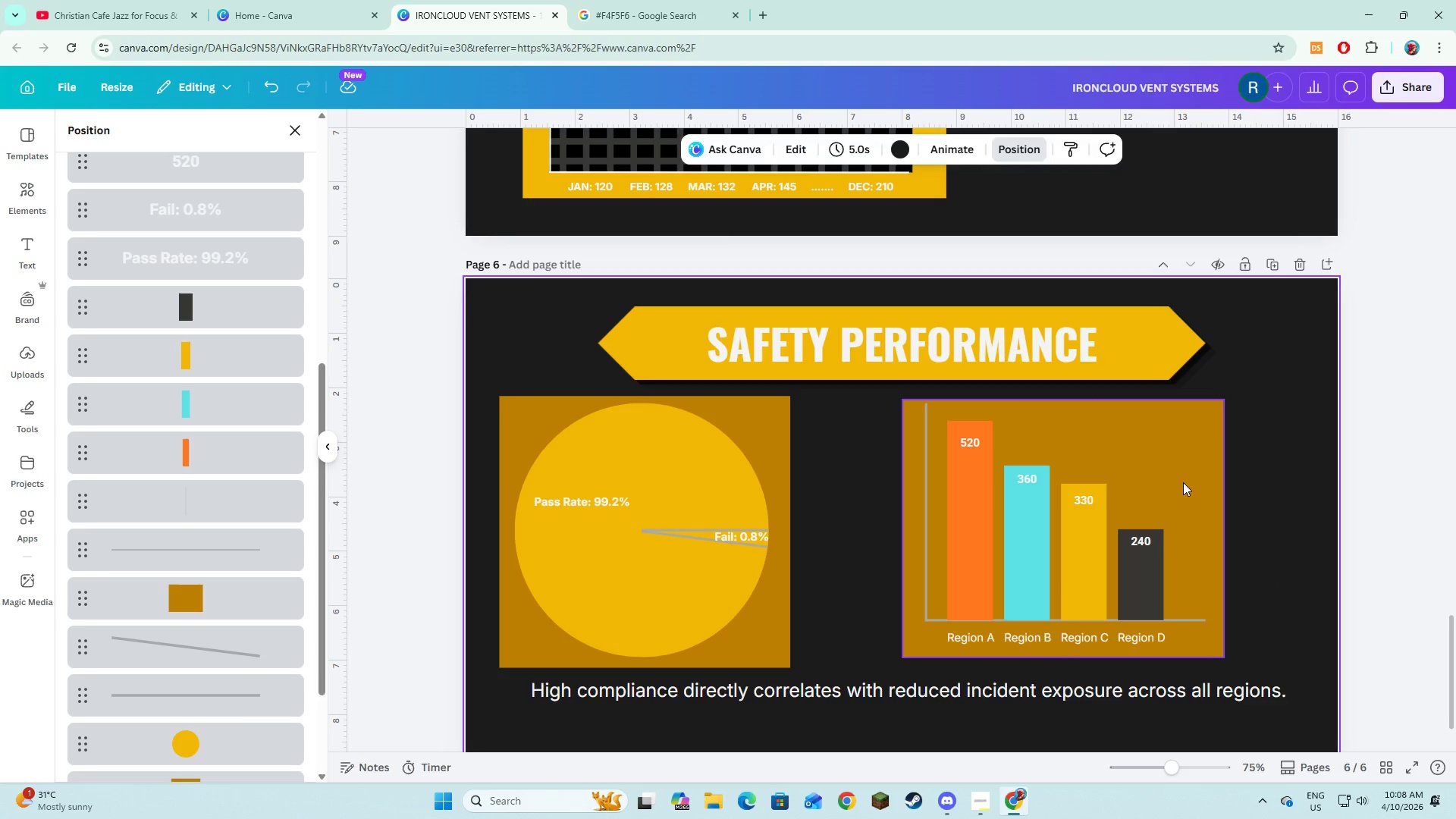 
left_click_drag(start_coordinate=[1173, 453], to_coordinate=[1174, 445])
 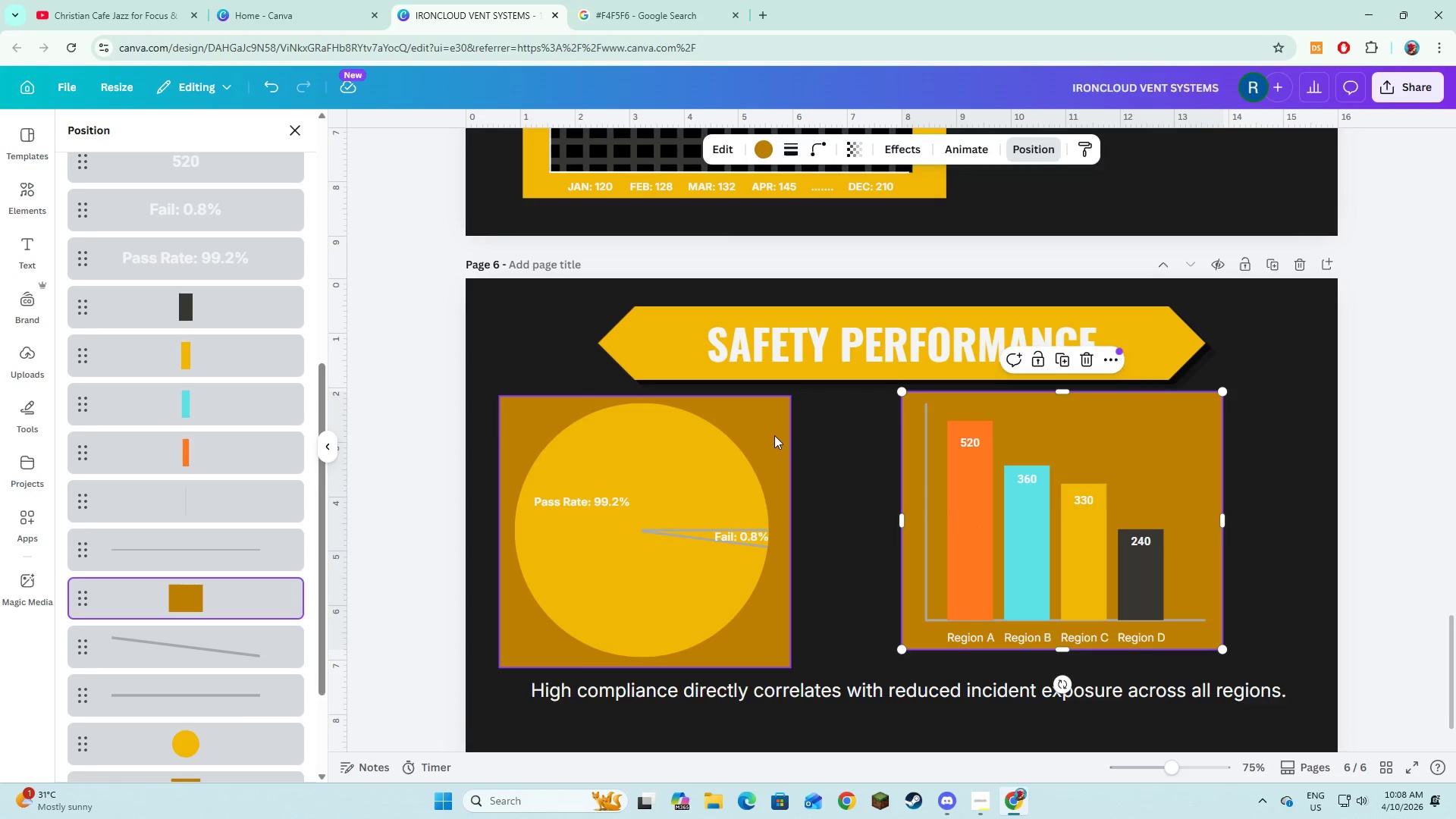 
left_click([774, 435])
 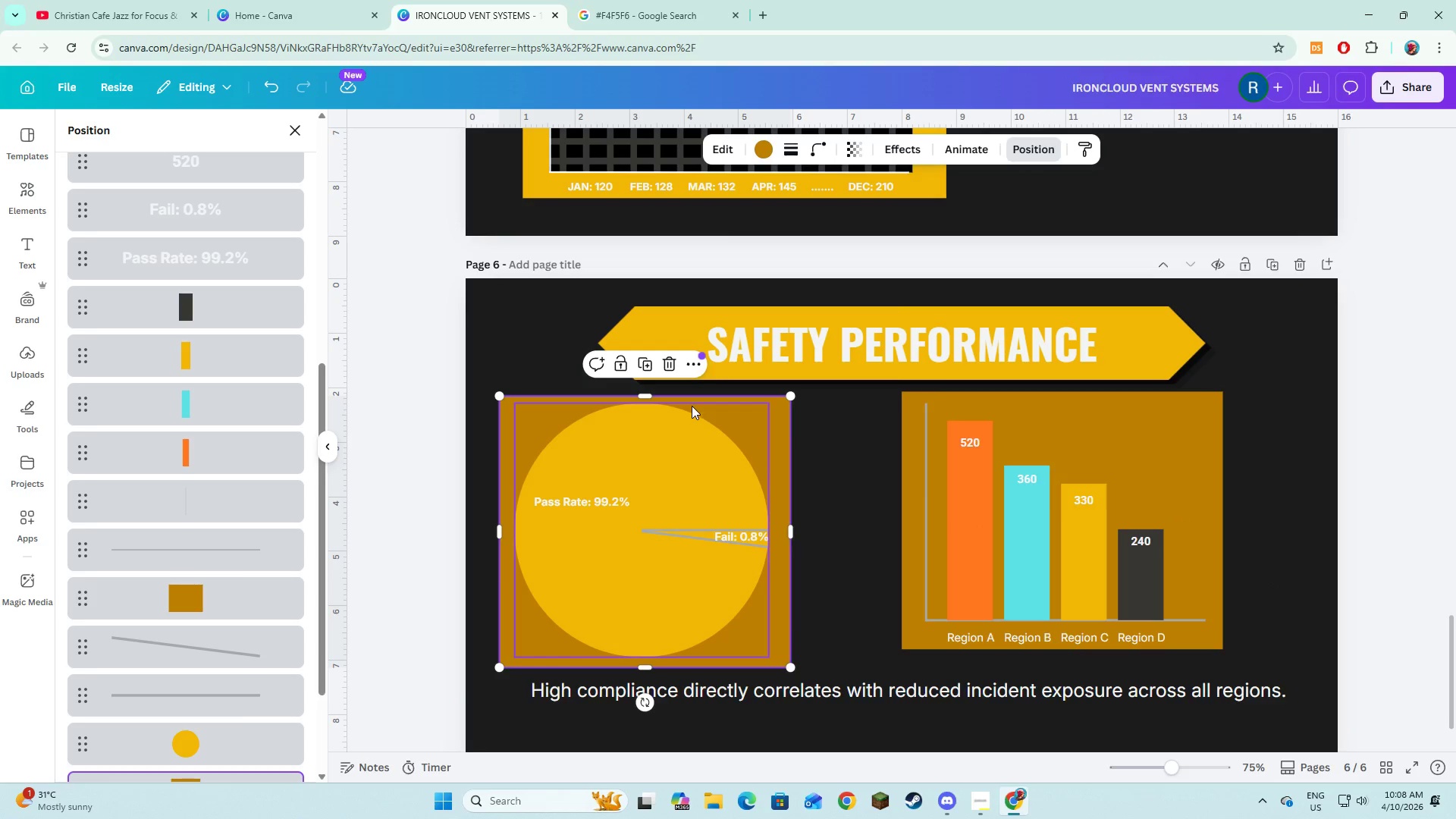 
key(Backspace)
 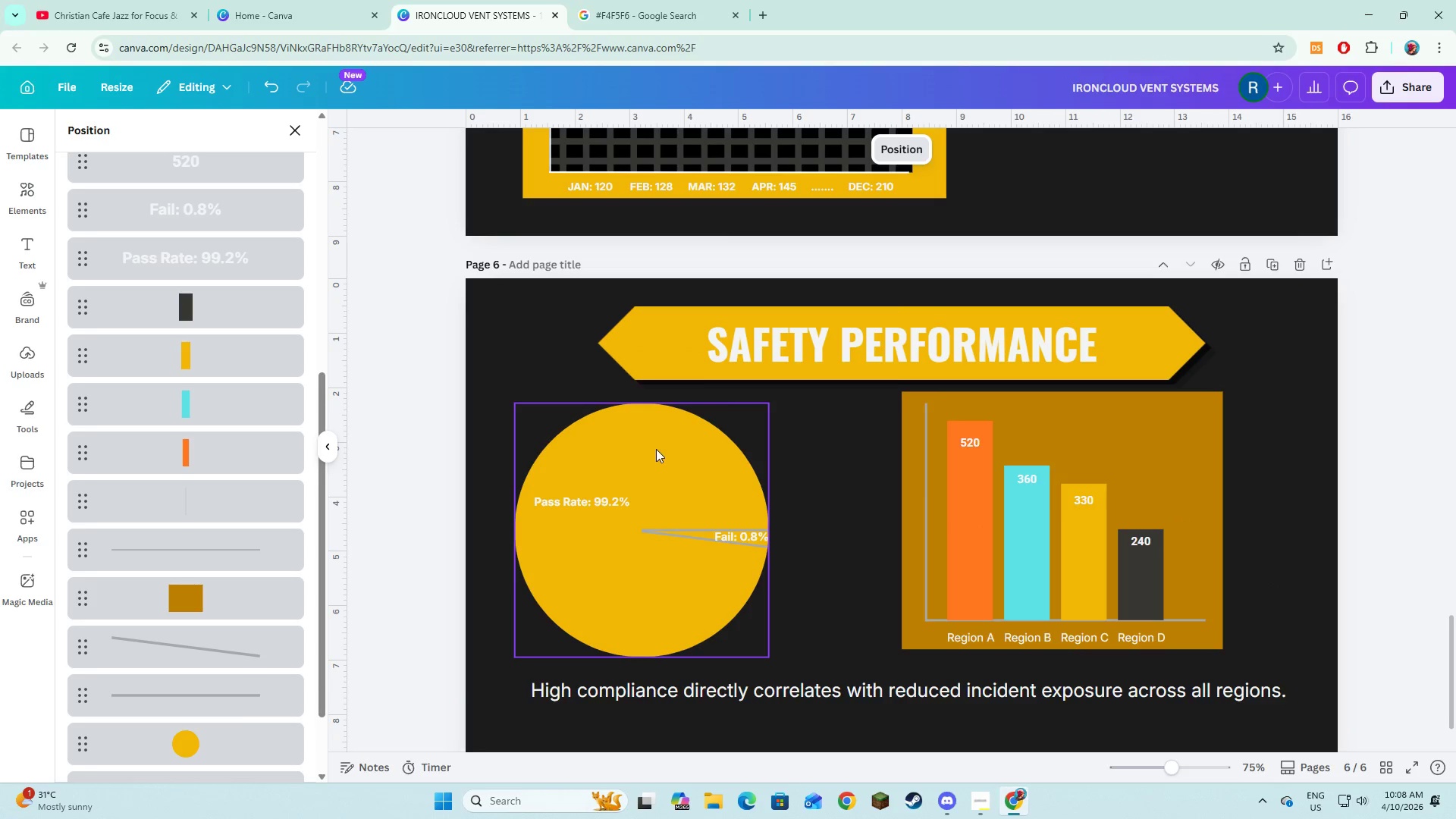 
left_click([654, 450])
 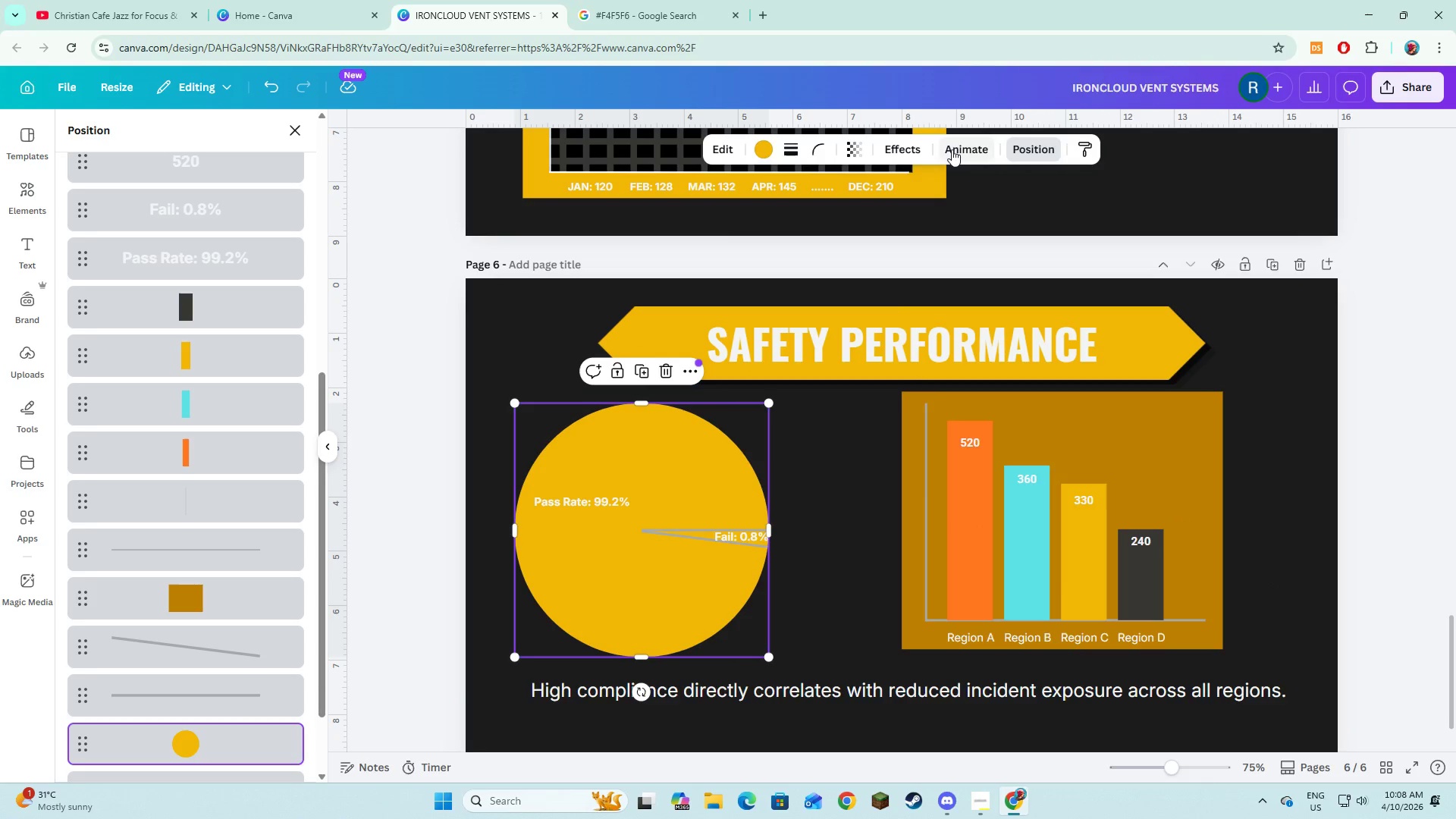 
left_click([905, 146])
 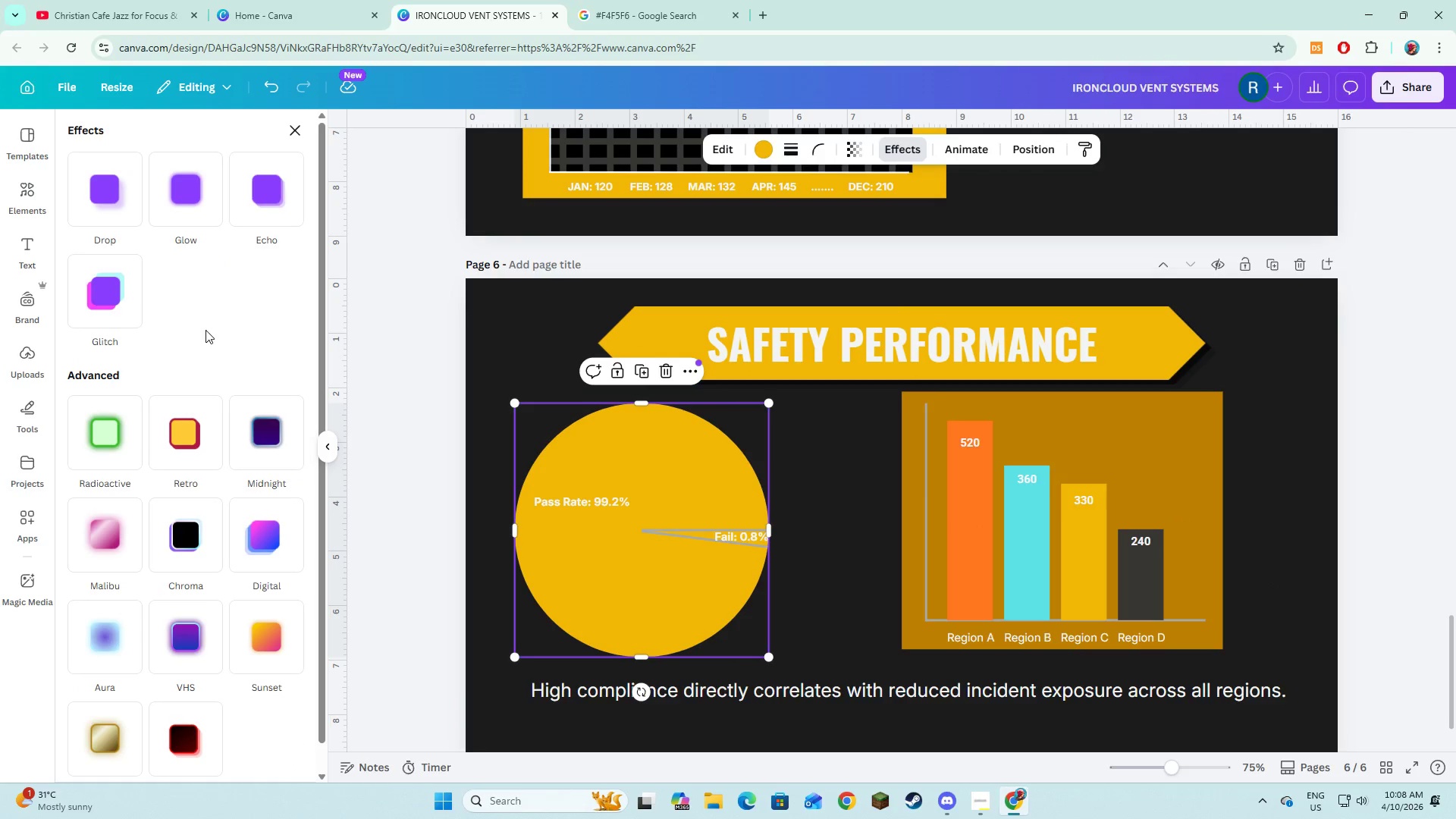 
left_click([290, 148])
 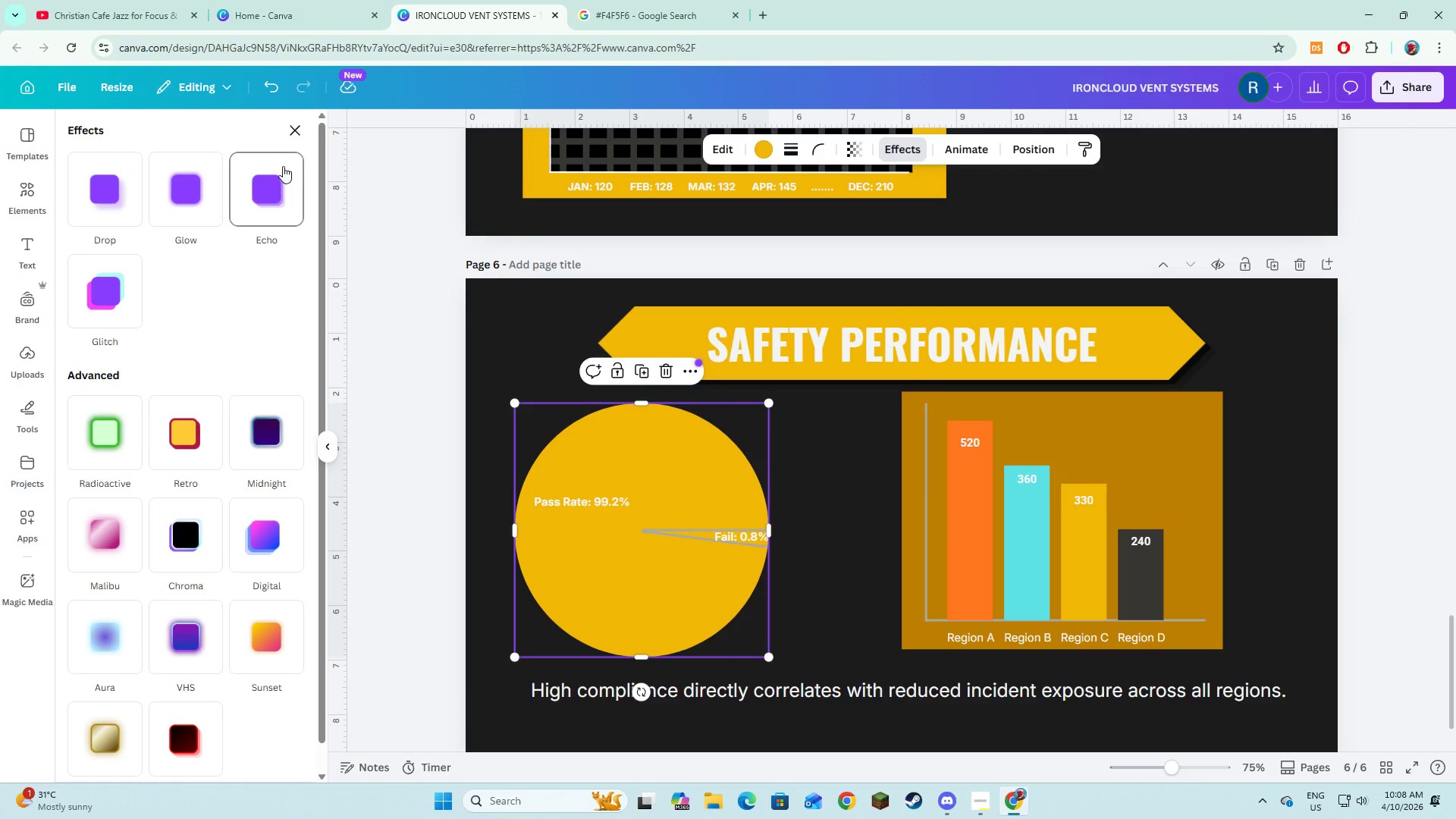 
left_click([280, 179])
 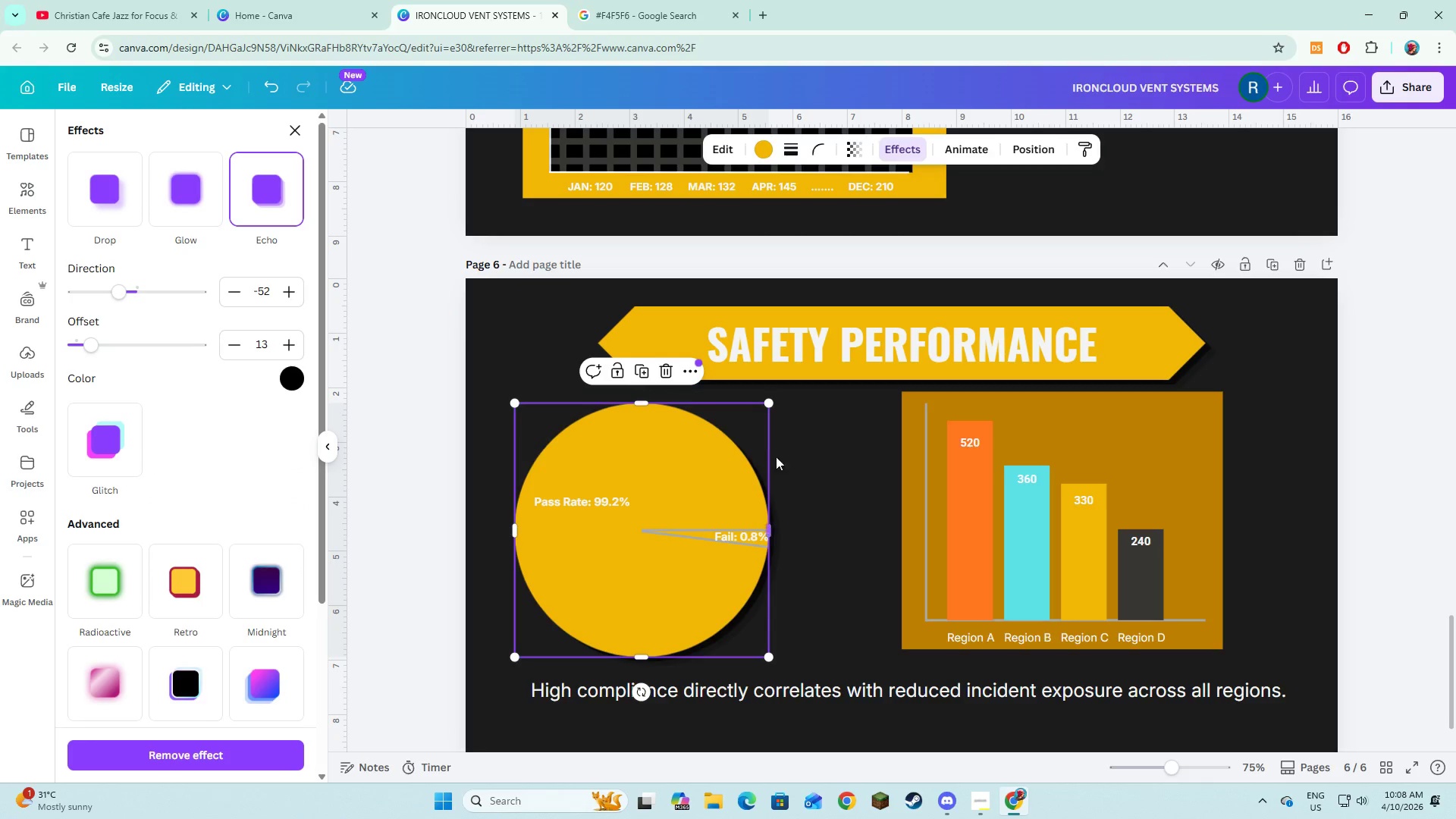 
left_click([796, 488])
 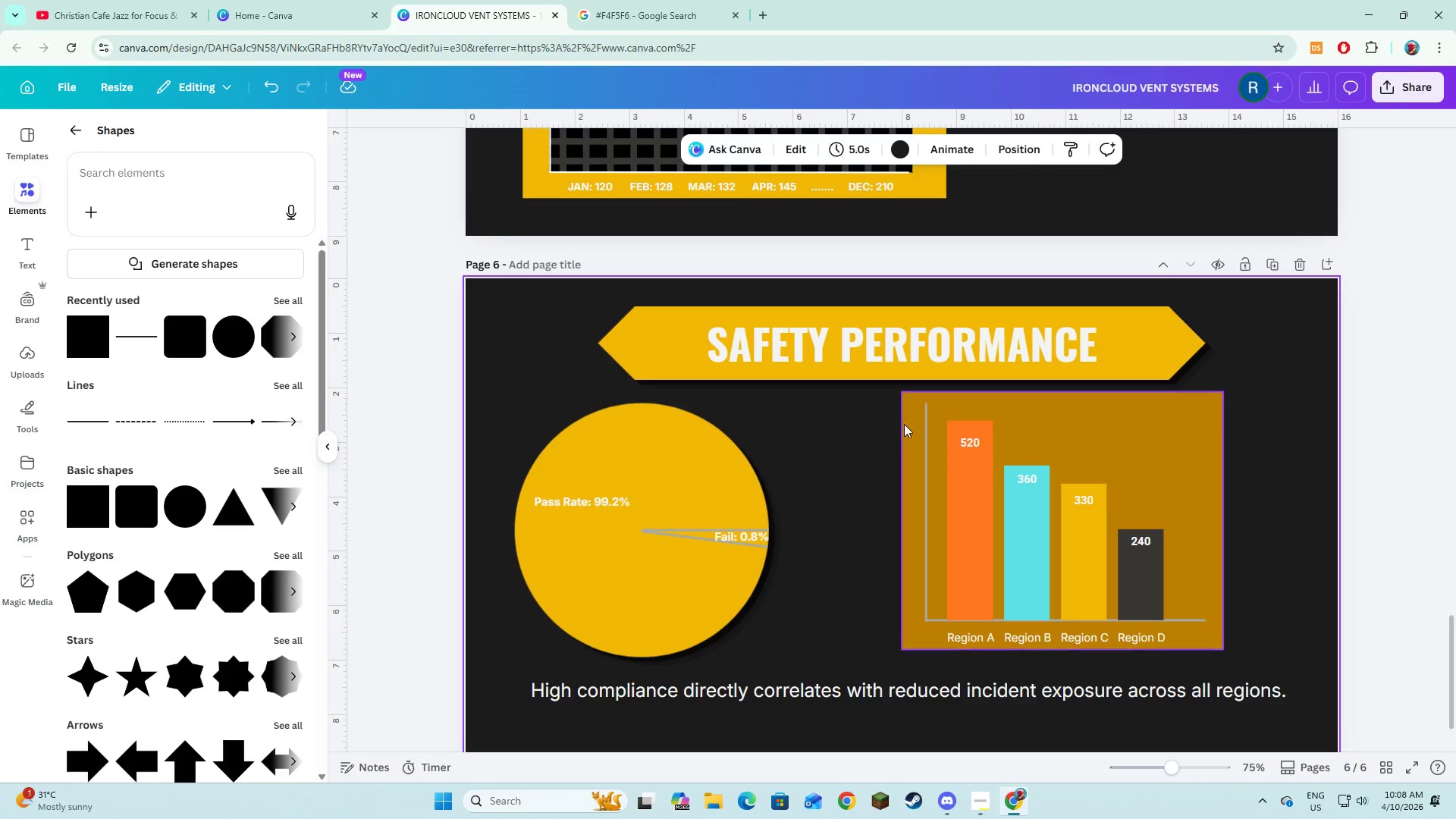 
left_click([905, 429])
 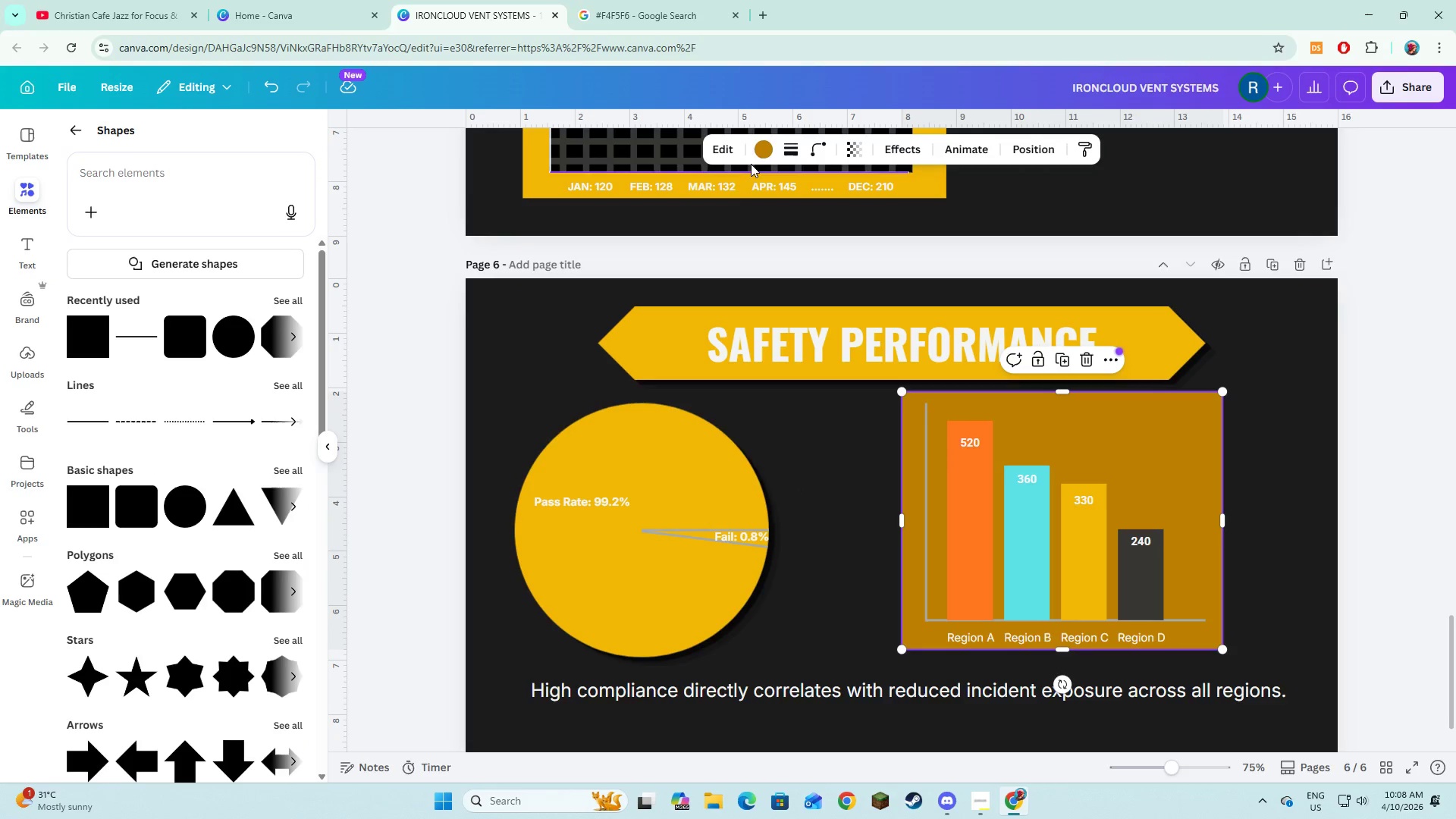 
left_click([755, 155])
 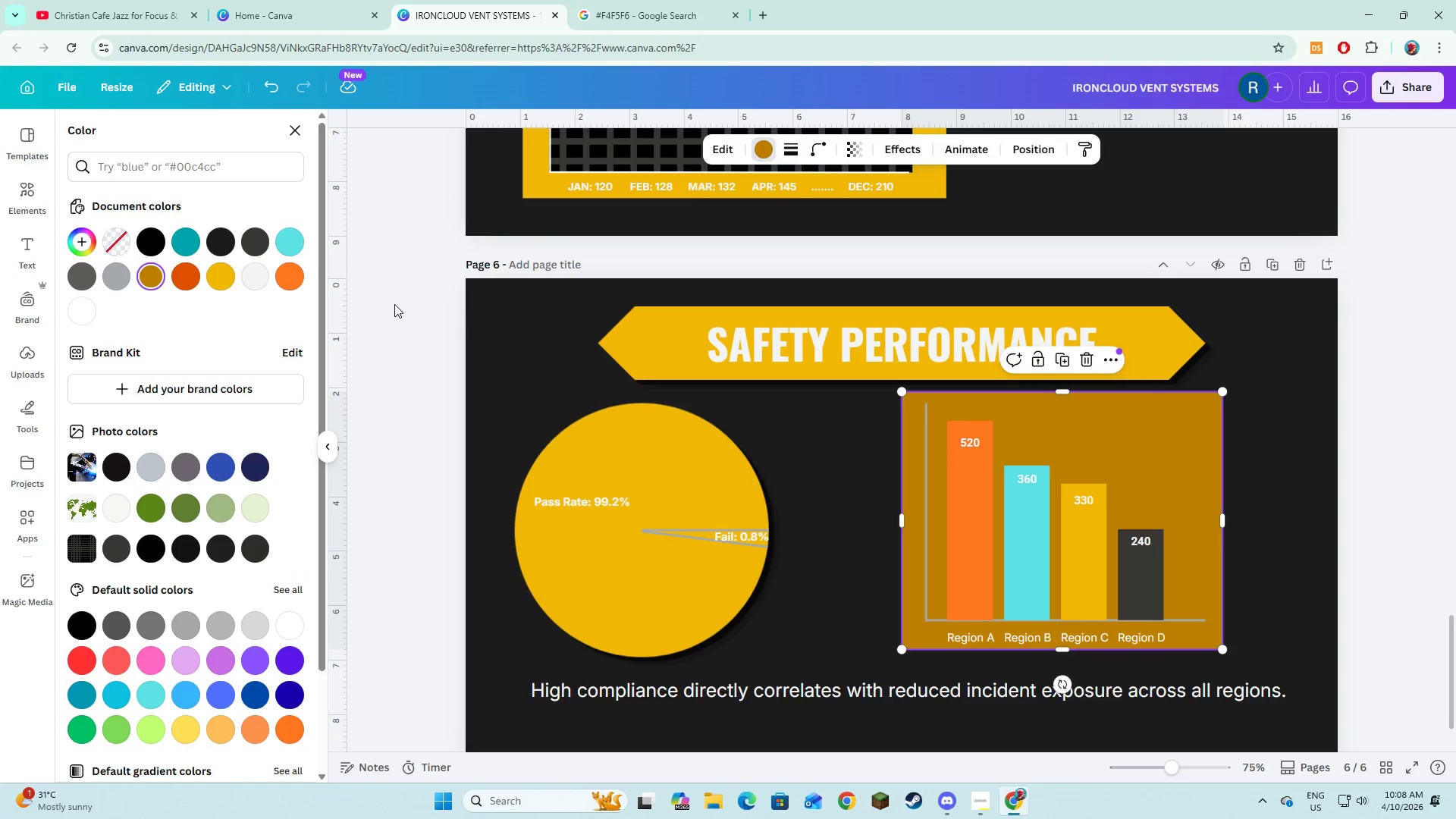 
left_click([230, 287])
 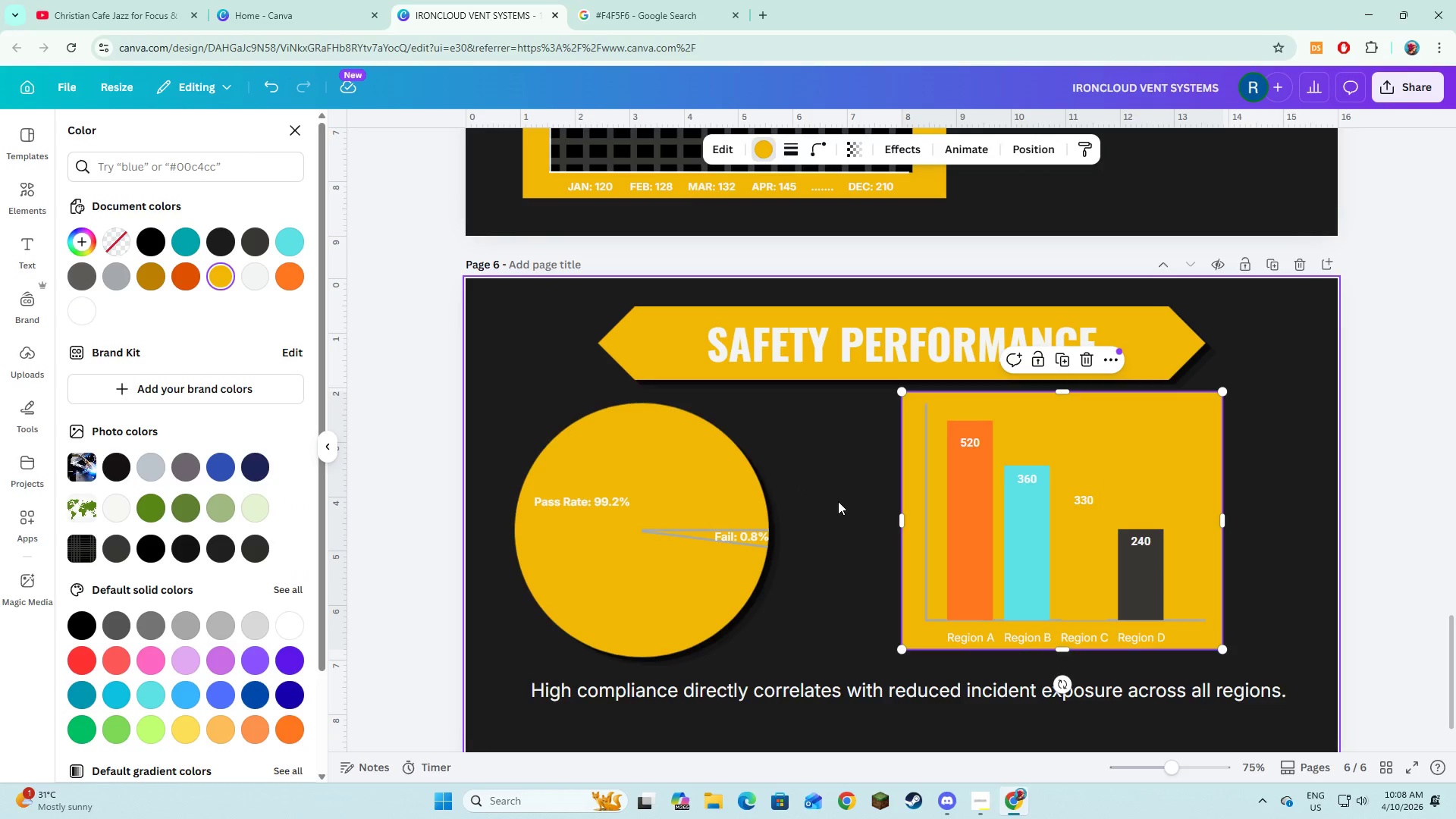 
left_click([837, 504])
 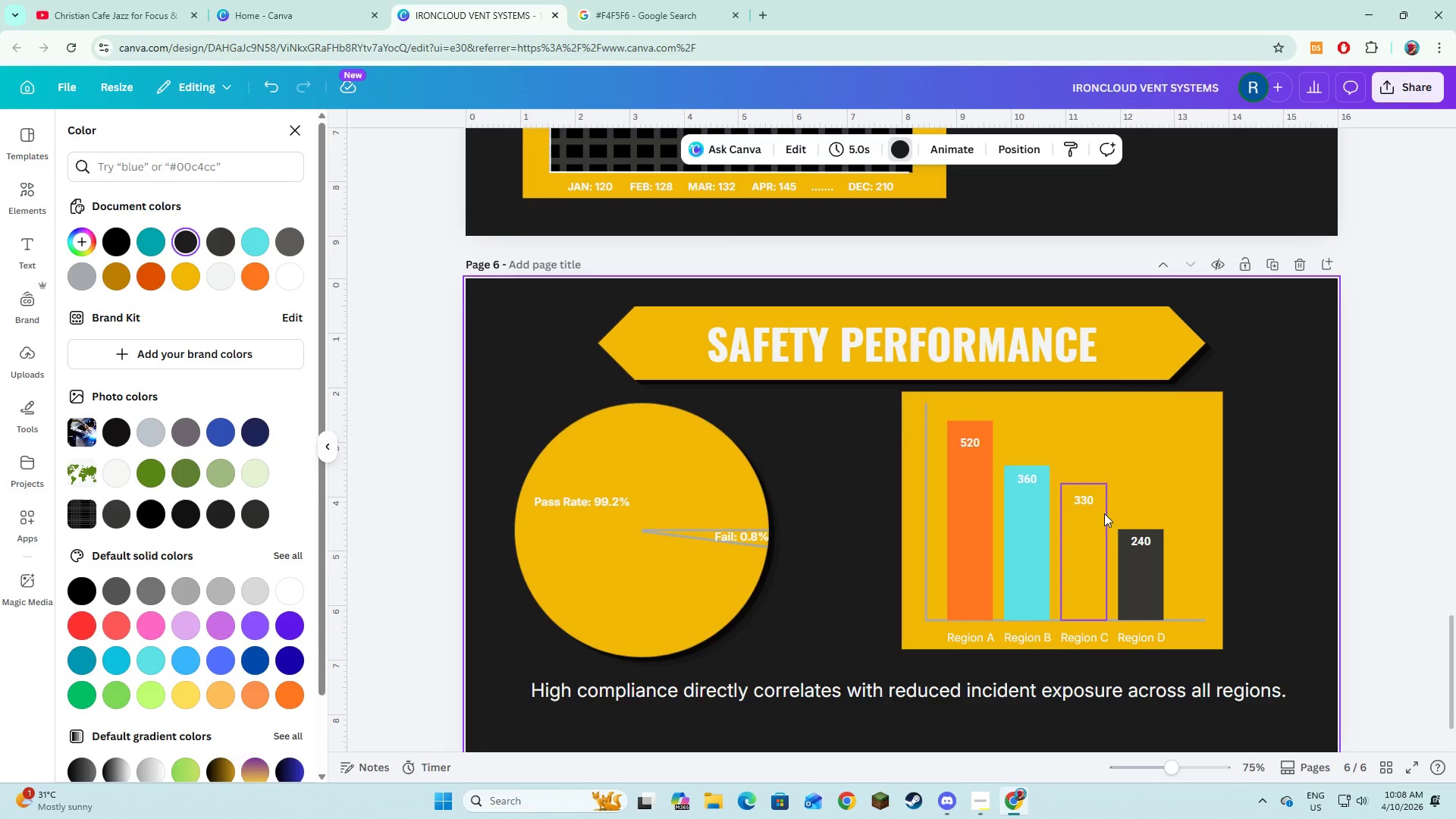 
left_click([1082, 579])
 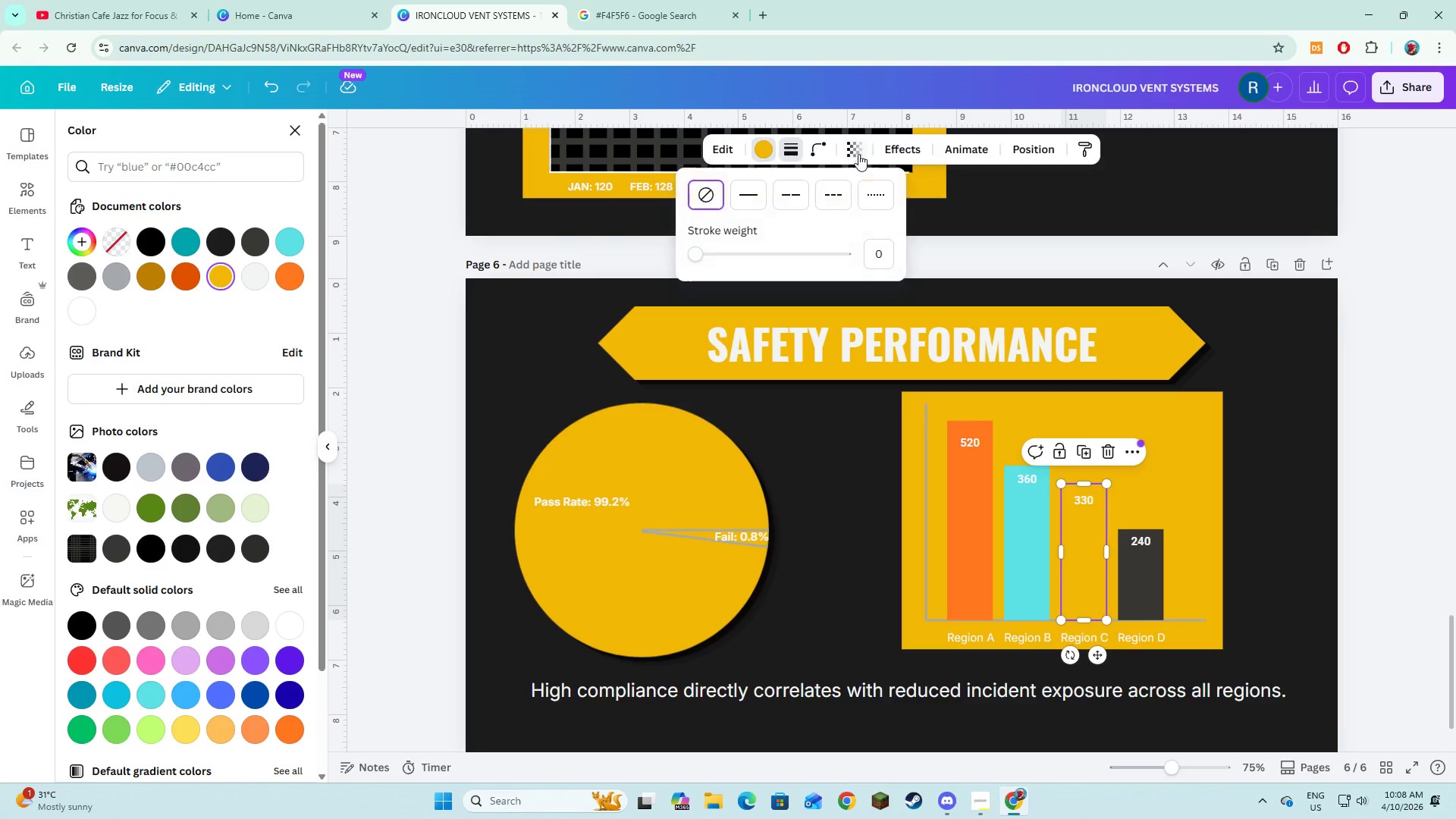 
left_click([759, 199])
 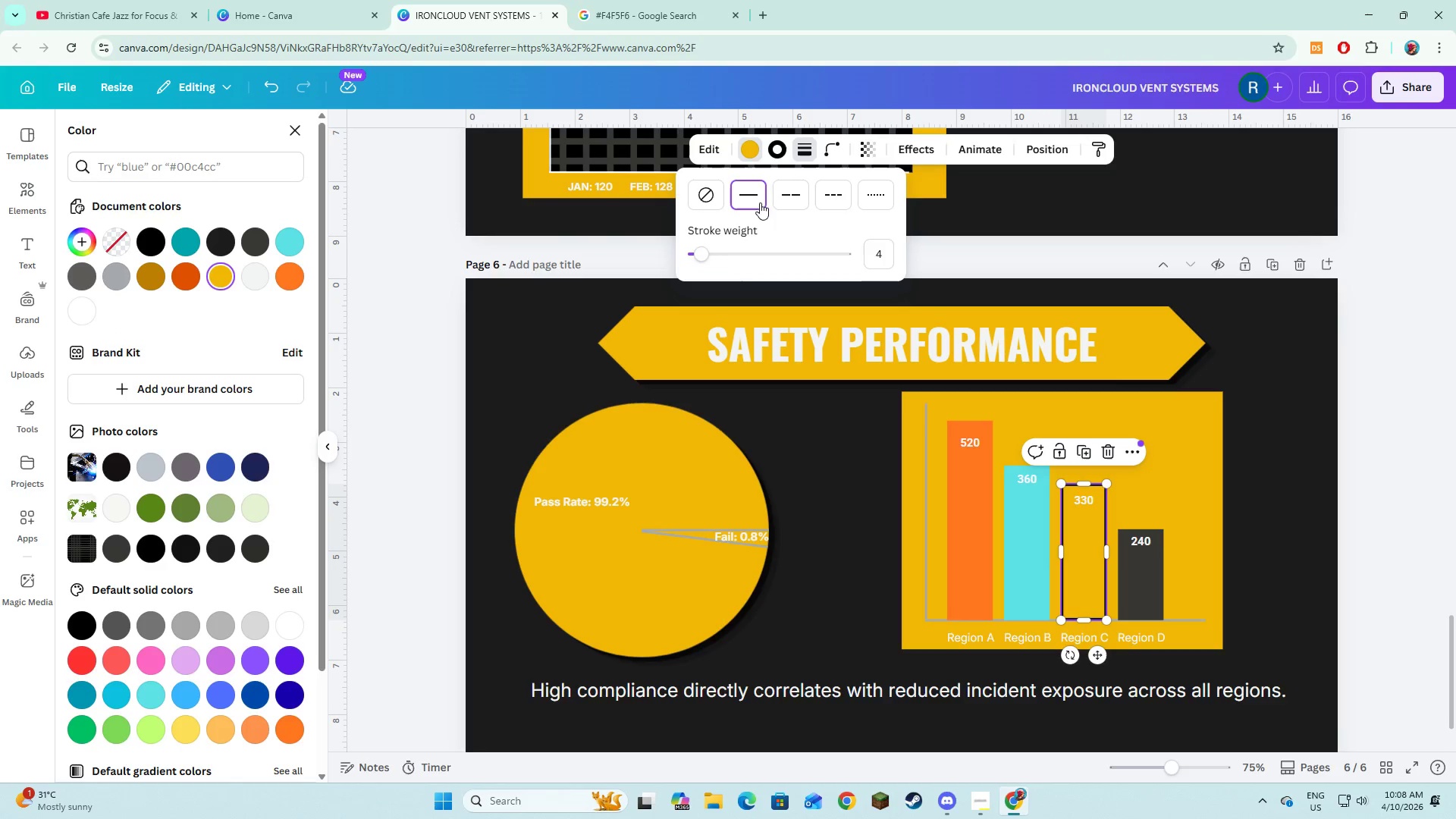 
left_click([829, 513])
 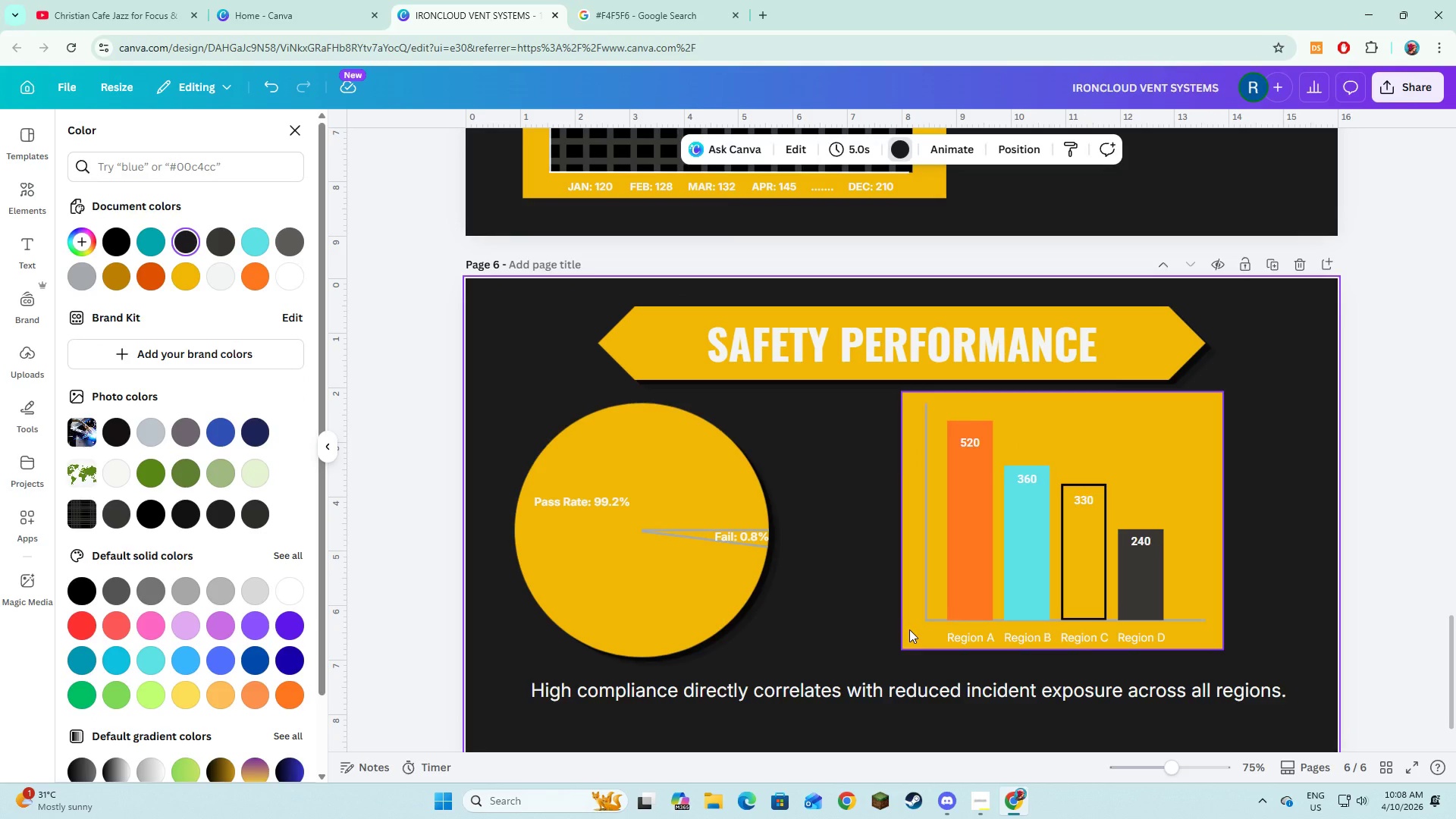 
wait(5.66)
 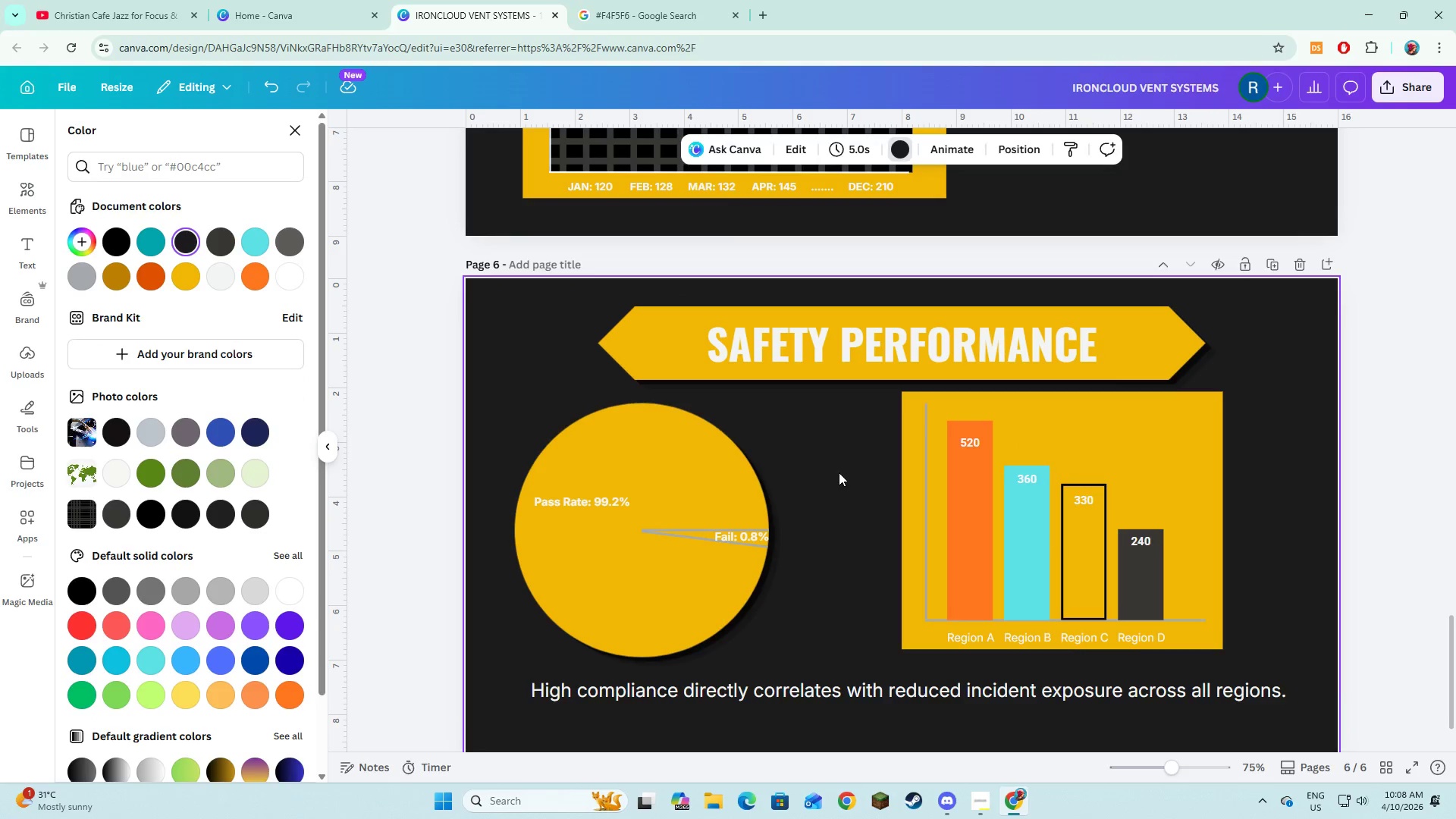 
scroll: coordinate [827, 666], scroll_direction: down, amount: 2.0
 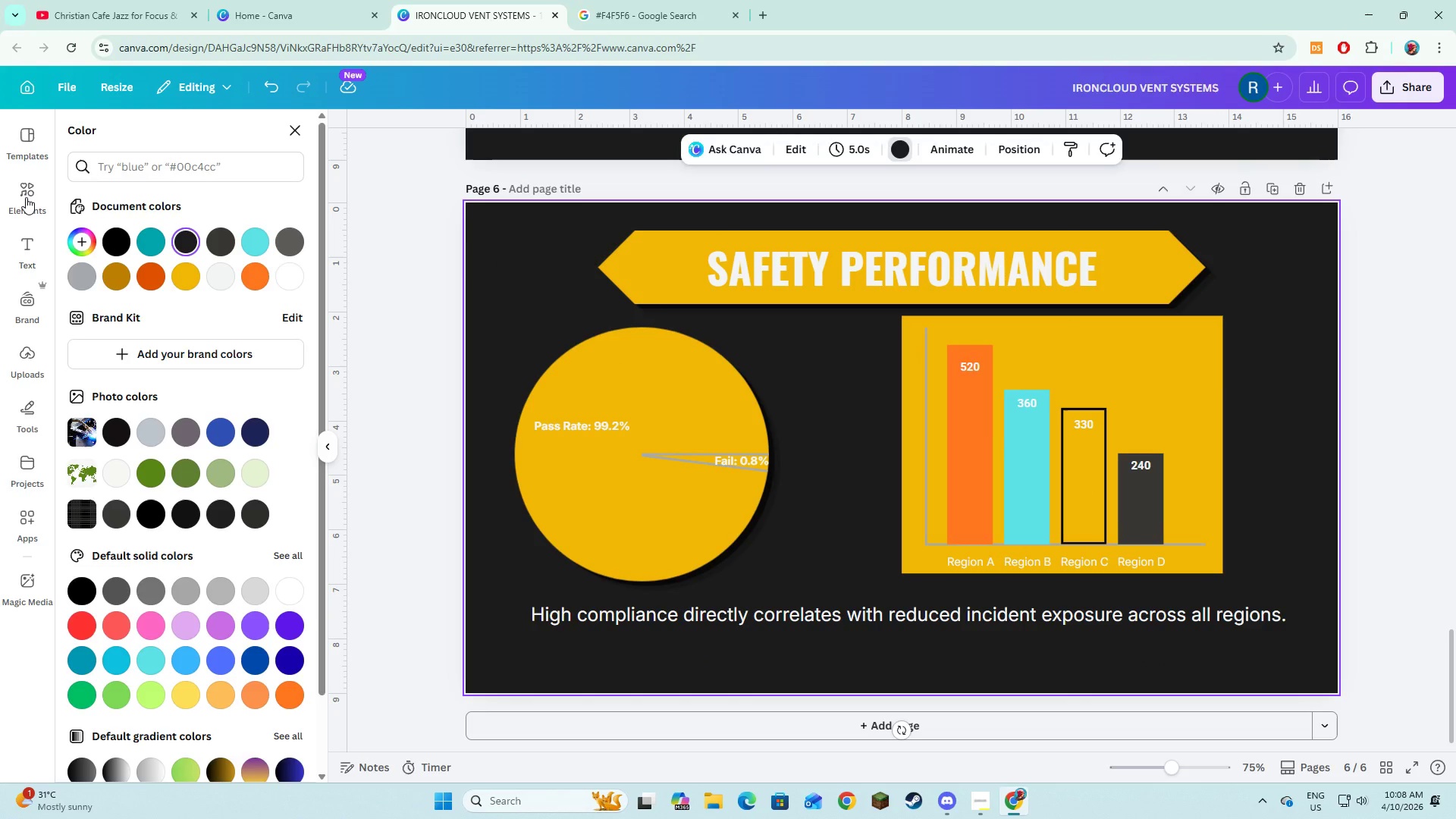 
left_click([26, 197])
 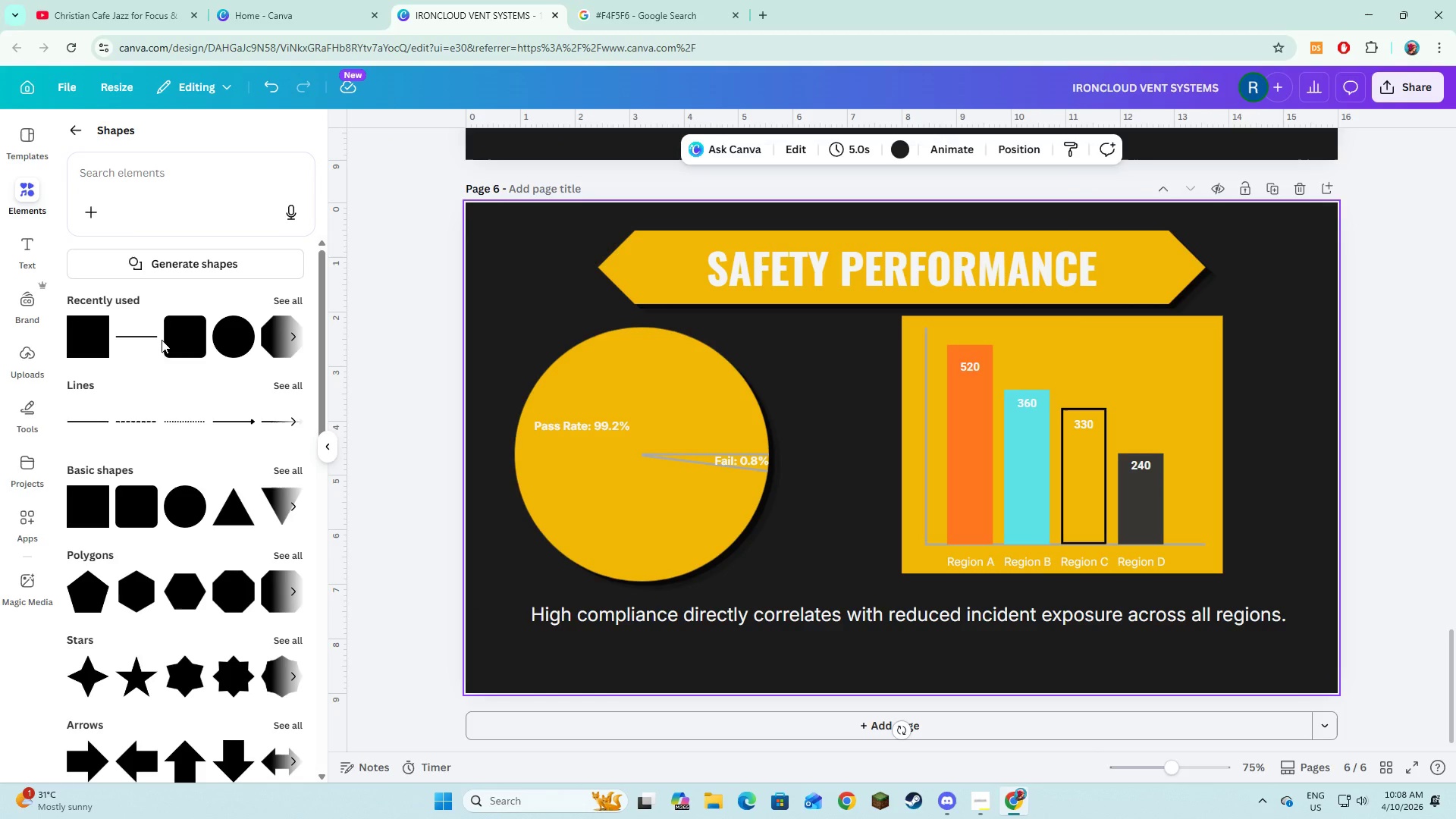 
left_click([165, 341])
 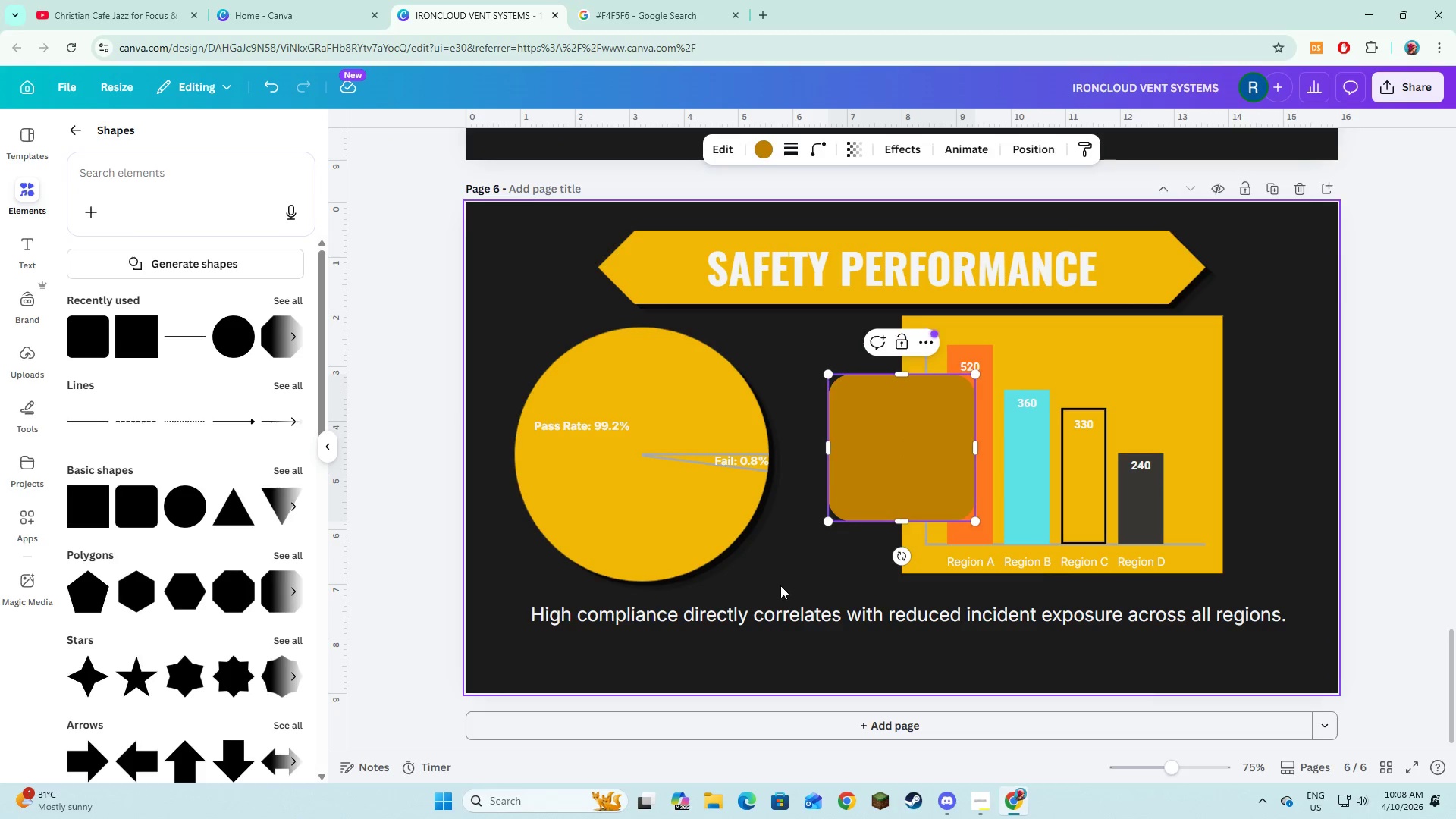 
double_click([852, 497])
 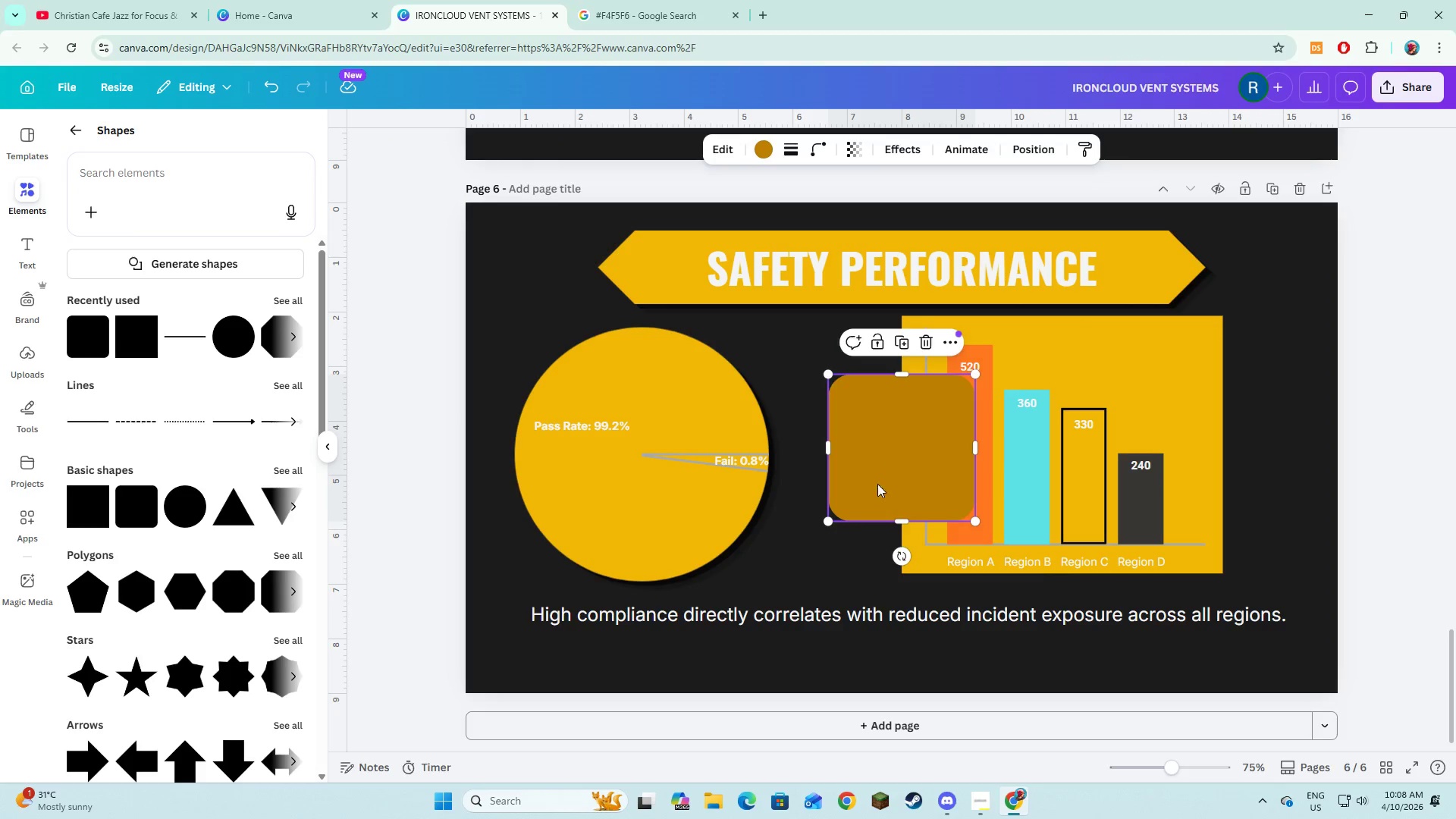 
left_click_drag(start_coordinate=[879, 478], to_coordinate=[568, 594])
 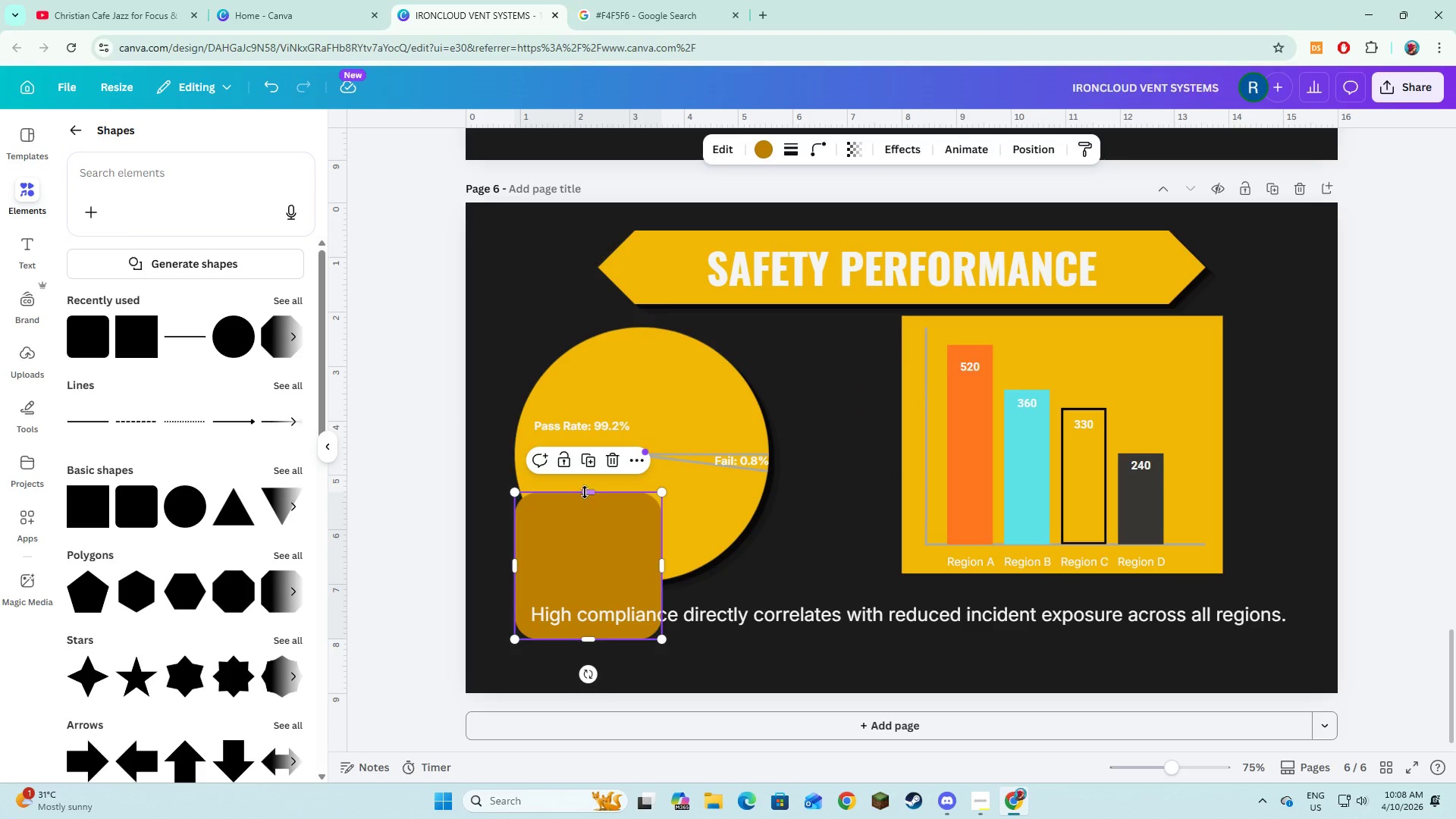 
left_click_drag(start_coordinate=[584, 491], to_coordinate=[593, 594])
 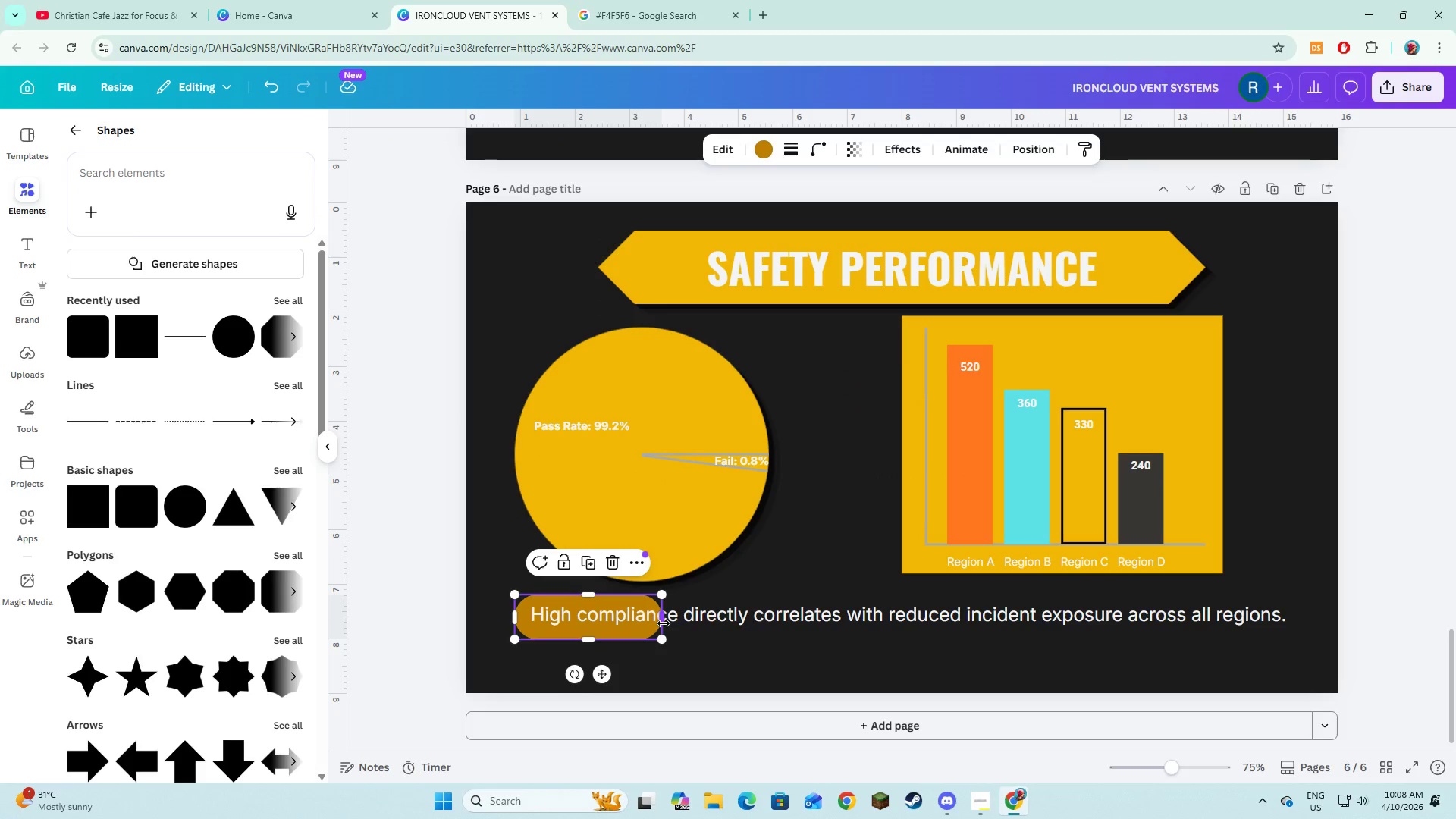 
left_click_drag(start_coordinate=[664, 623], to_coordinate=[1229, 648])
 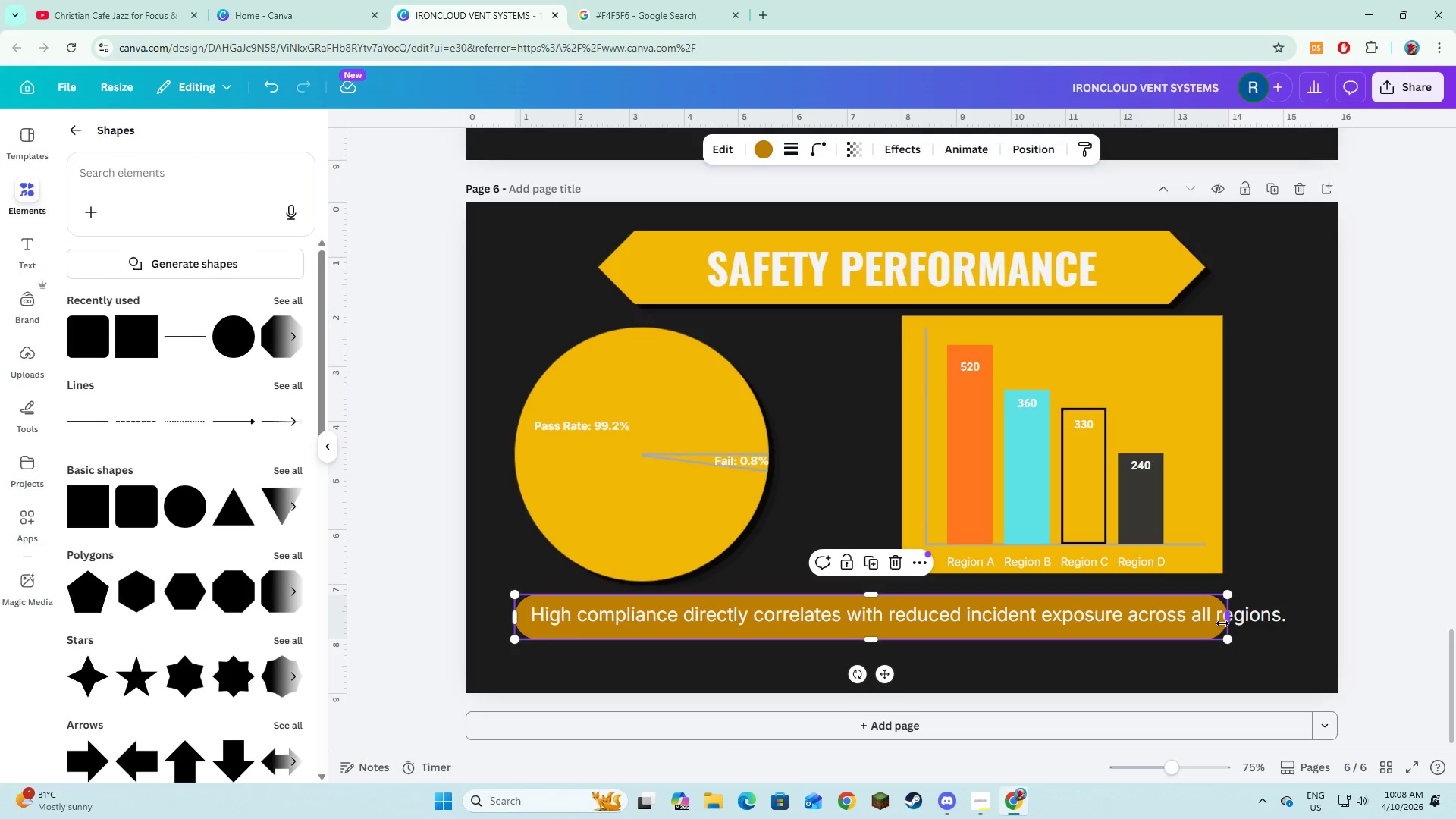 
left_click_drag(start_coordinate=[1222, 620], to_coordinate=[1293, 628])
 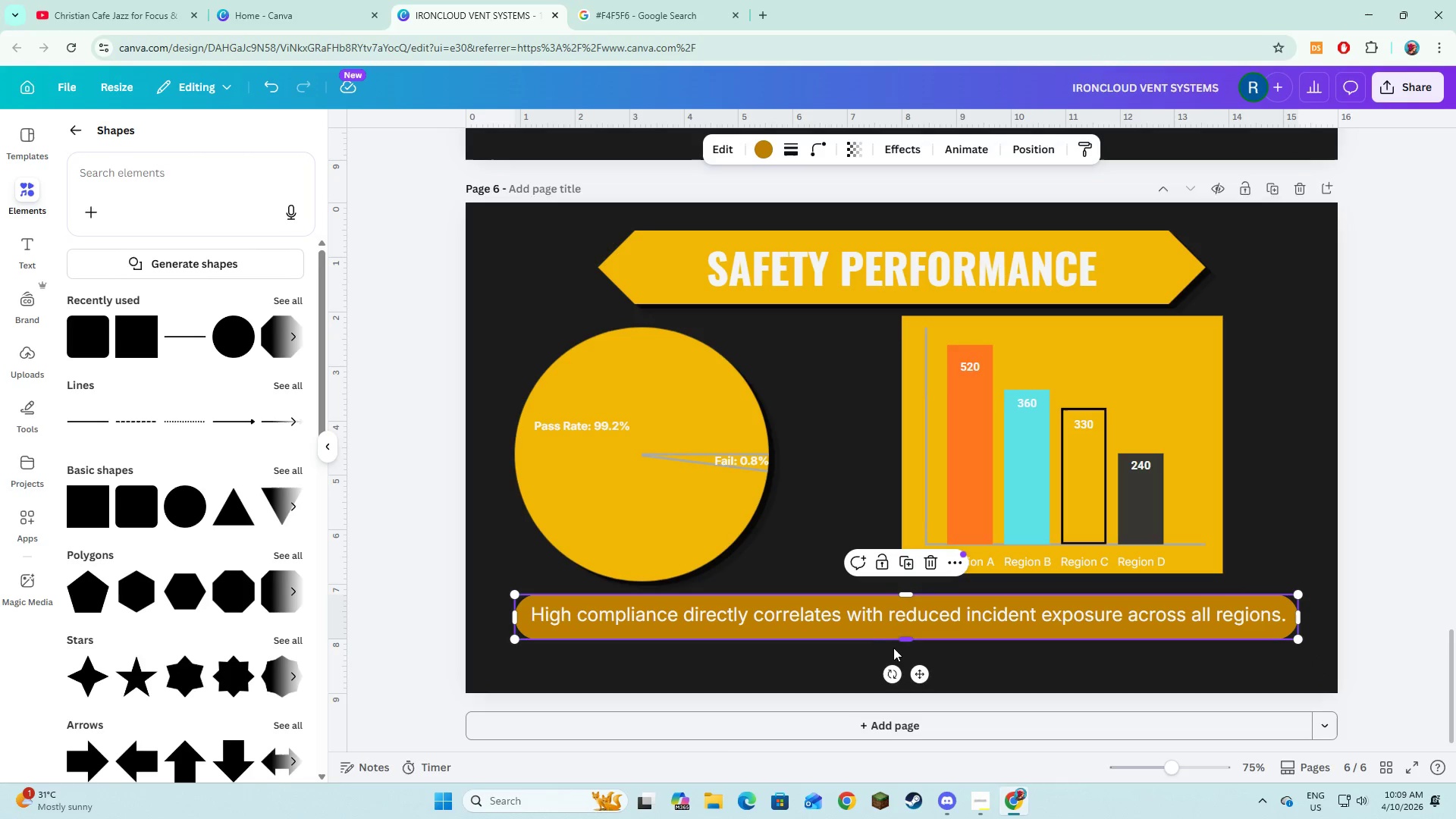 
left_click_drag(start_coordinate=[908, 642], to_coordinate=[908, 637])
 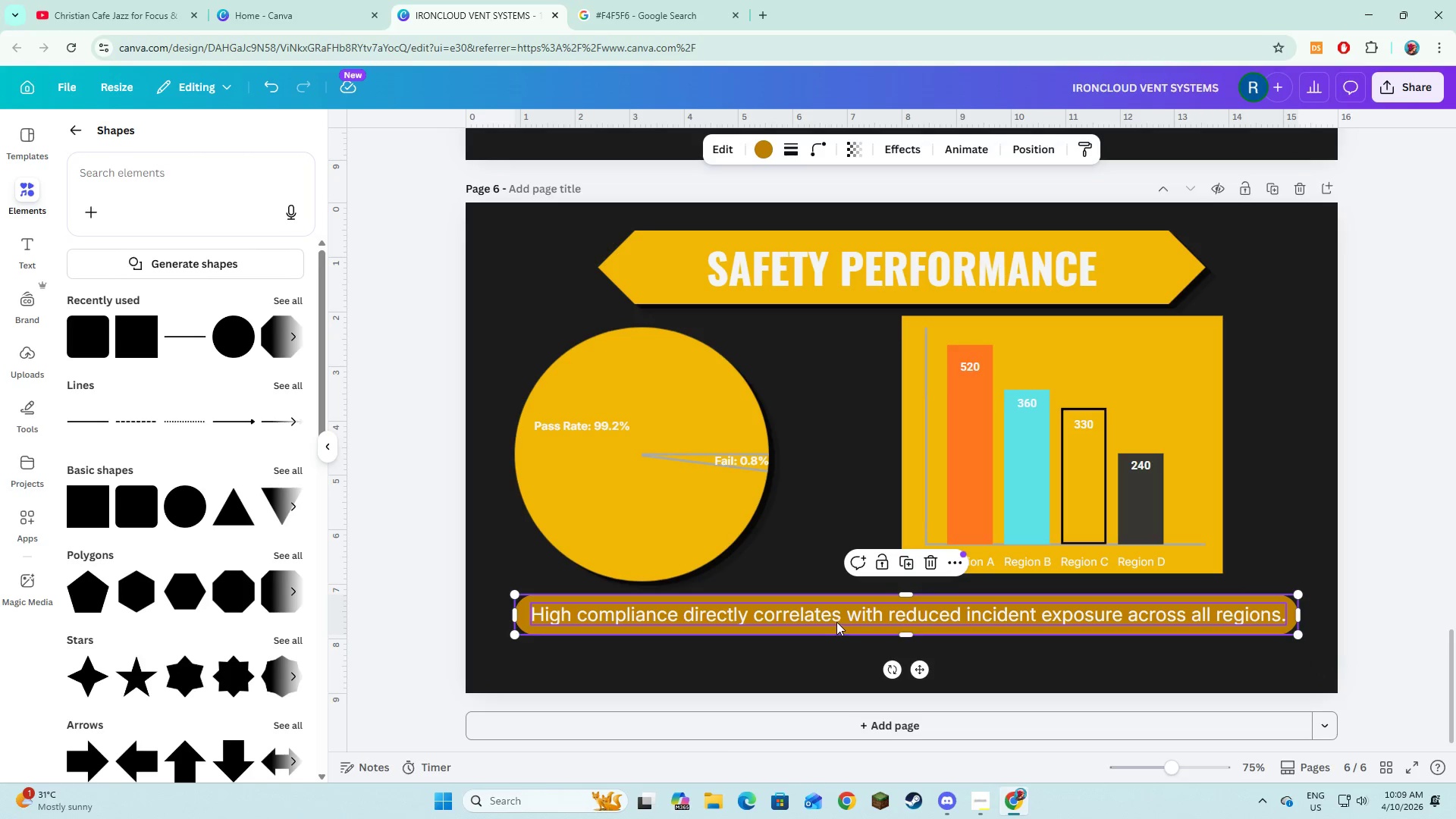 
left_click([836, 620])
 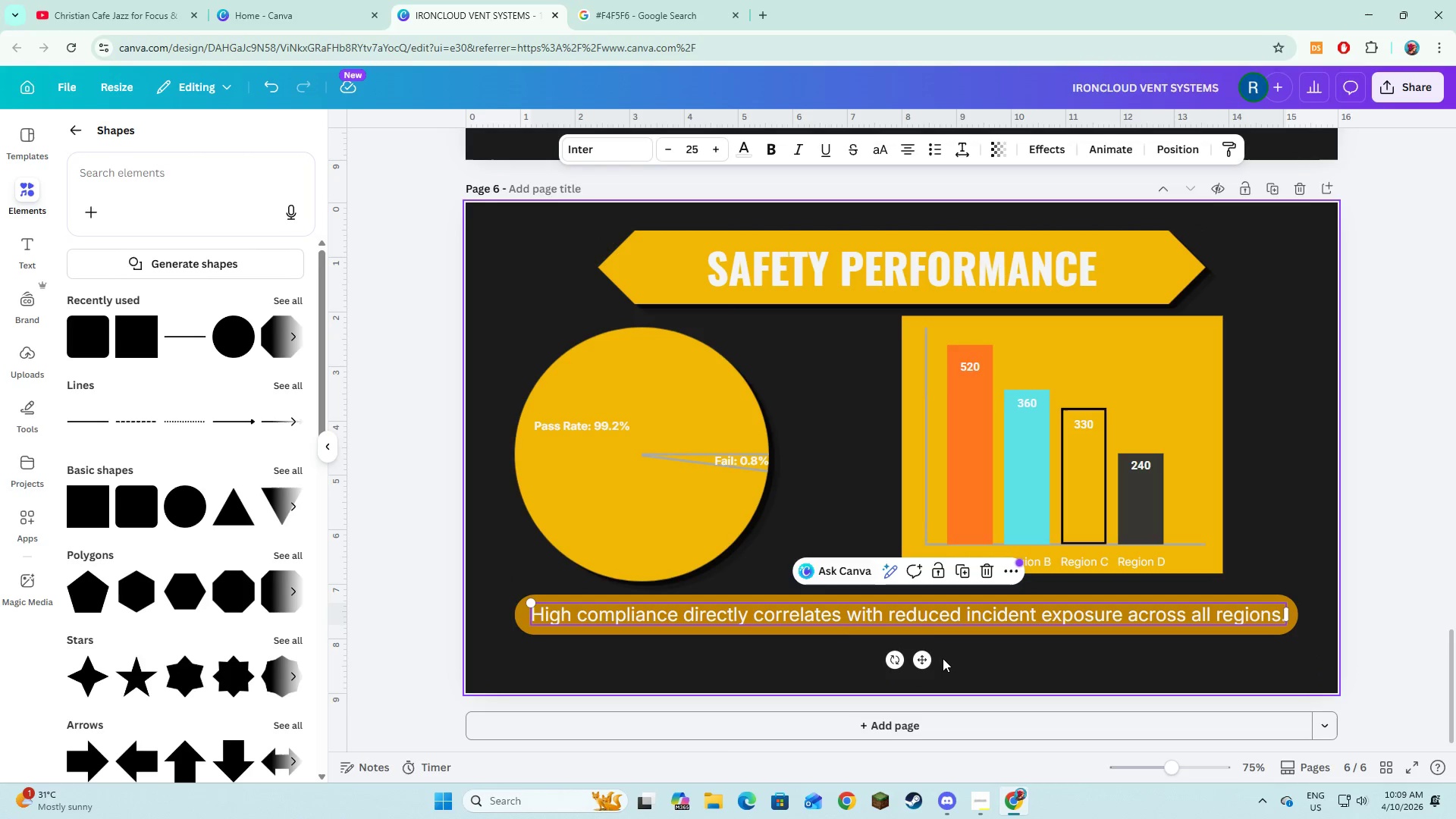 
hold_key(key=ShiftLeft, duration=1.14)
left_click([895, 630])
 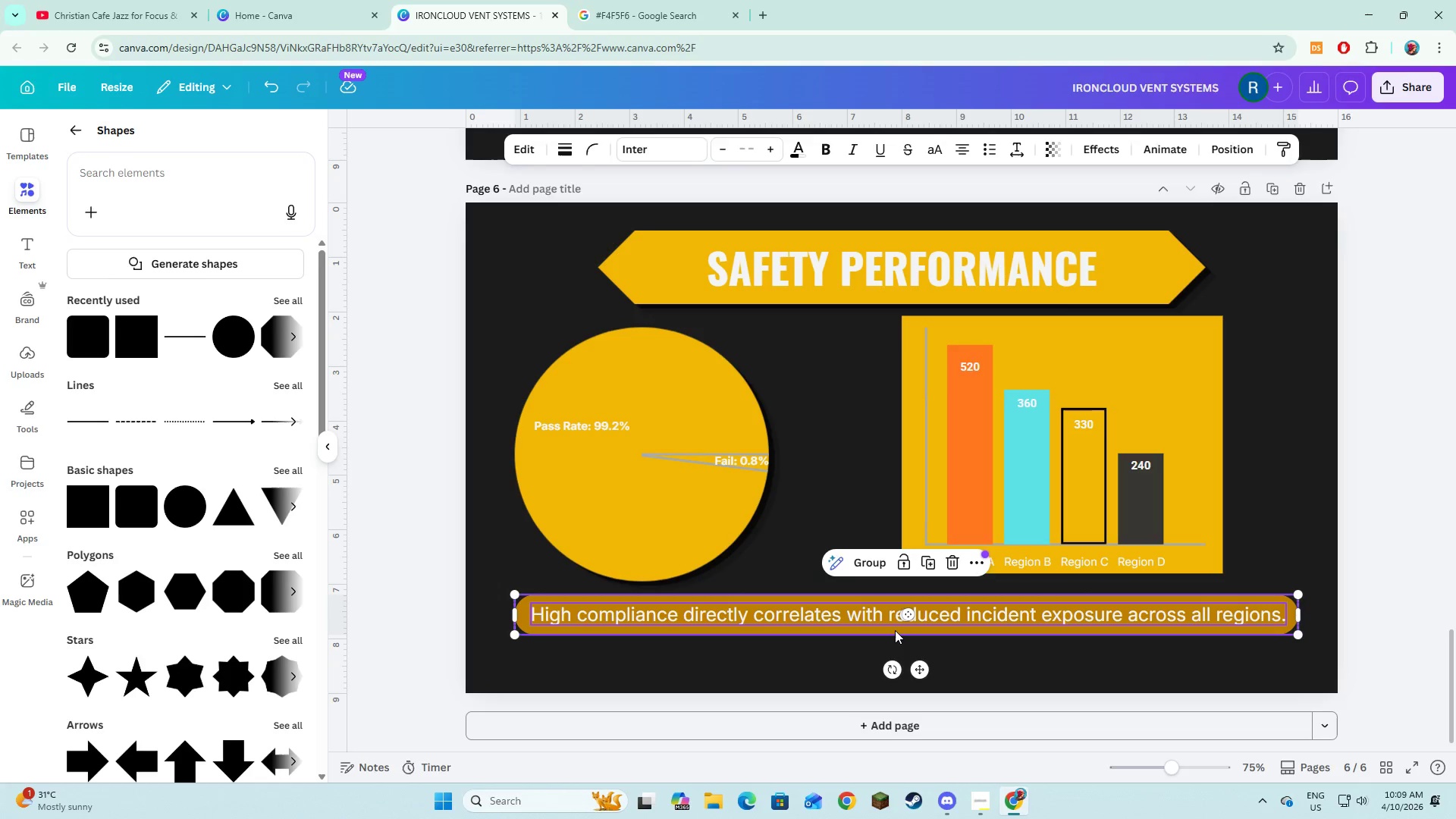 
left_click_drag(start_coordinate=[895, 630], to_coordinate=[883, 287])
 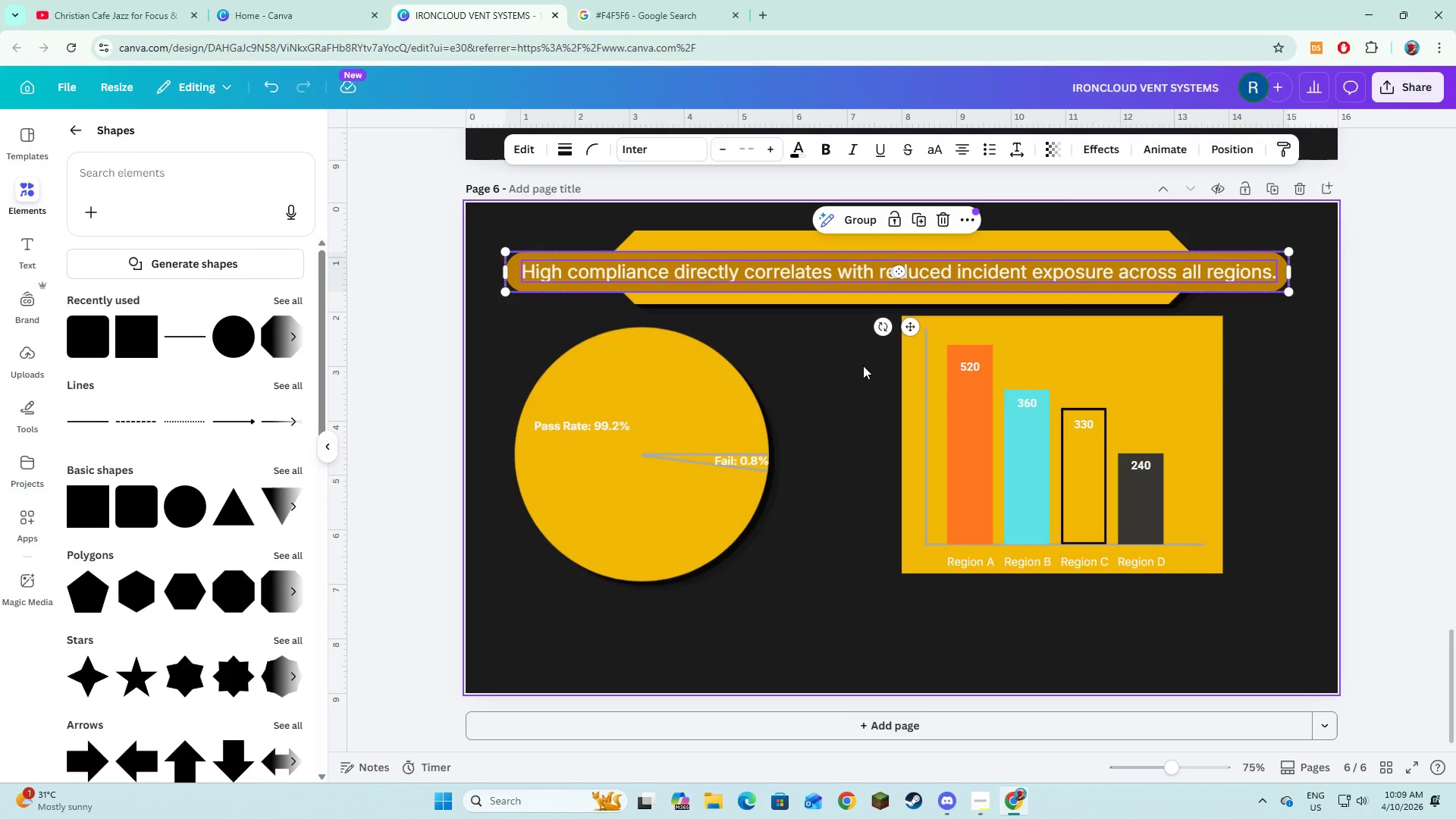 
left_click_drag(start_coordinate=[862, 362], to_coordinate=[1240, 598])
 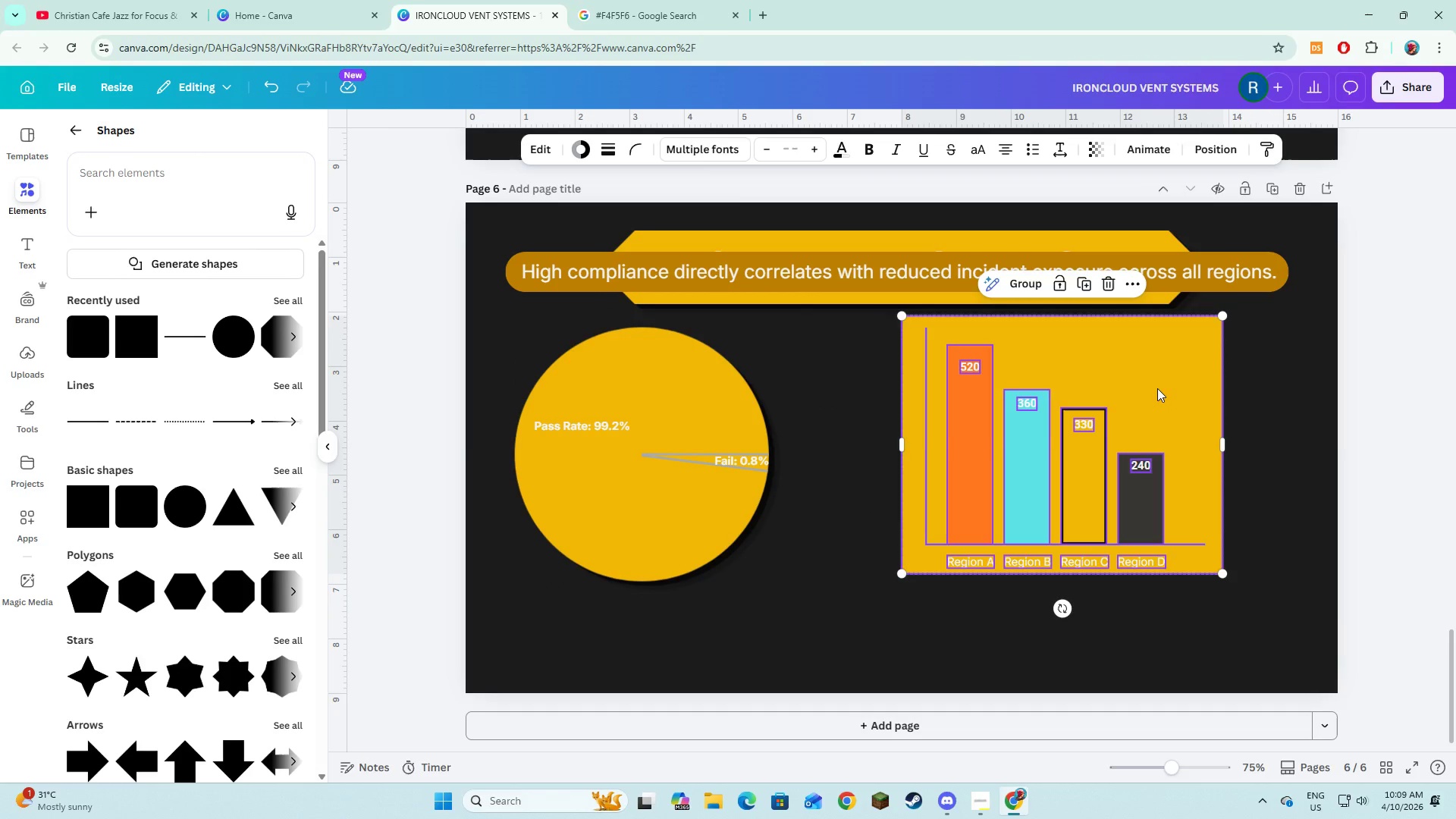 
left_click_drag(start_coordinate=[1157, 388], to_coordinate=[1197, 484])
 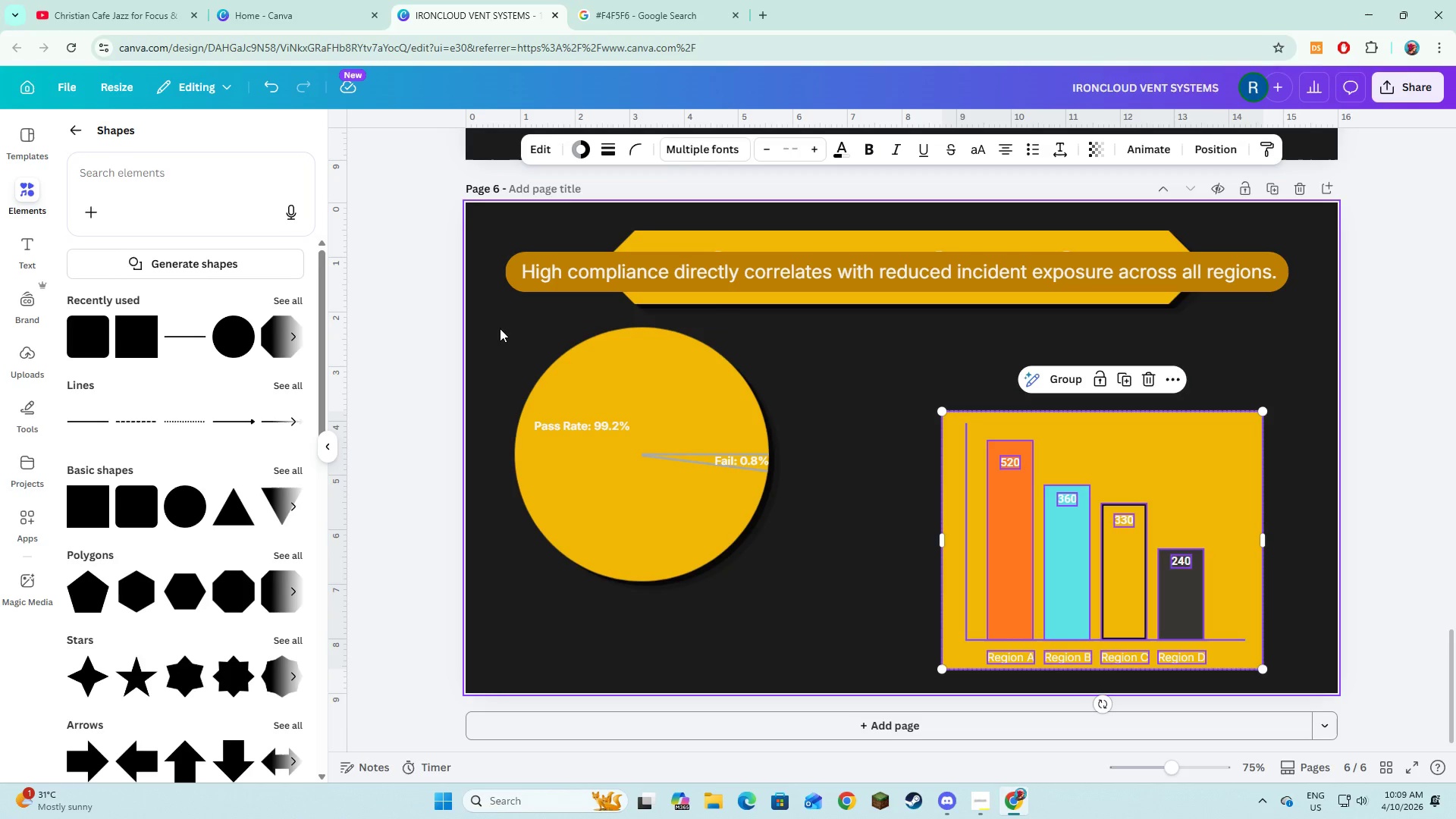 
left_click_drag(start_coordinate=[499, 328], to_coordinate=[838, 573])
 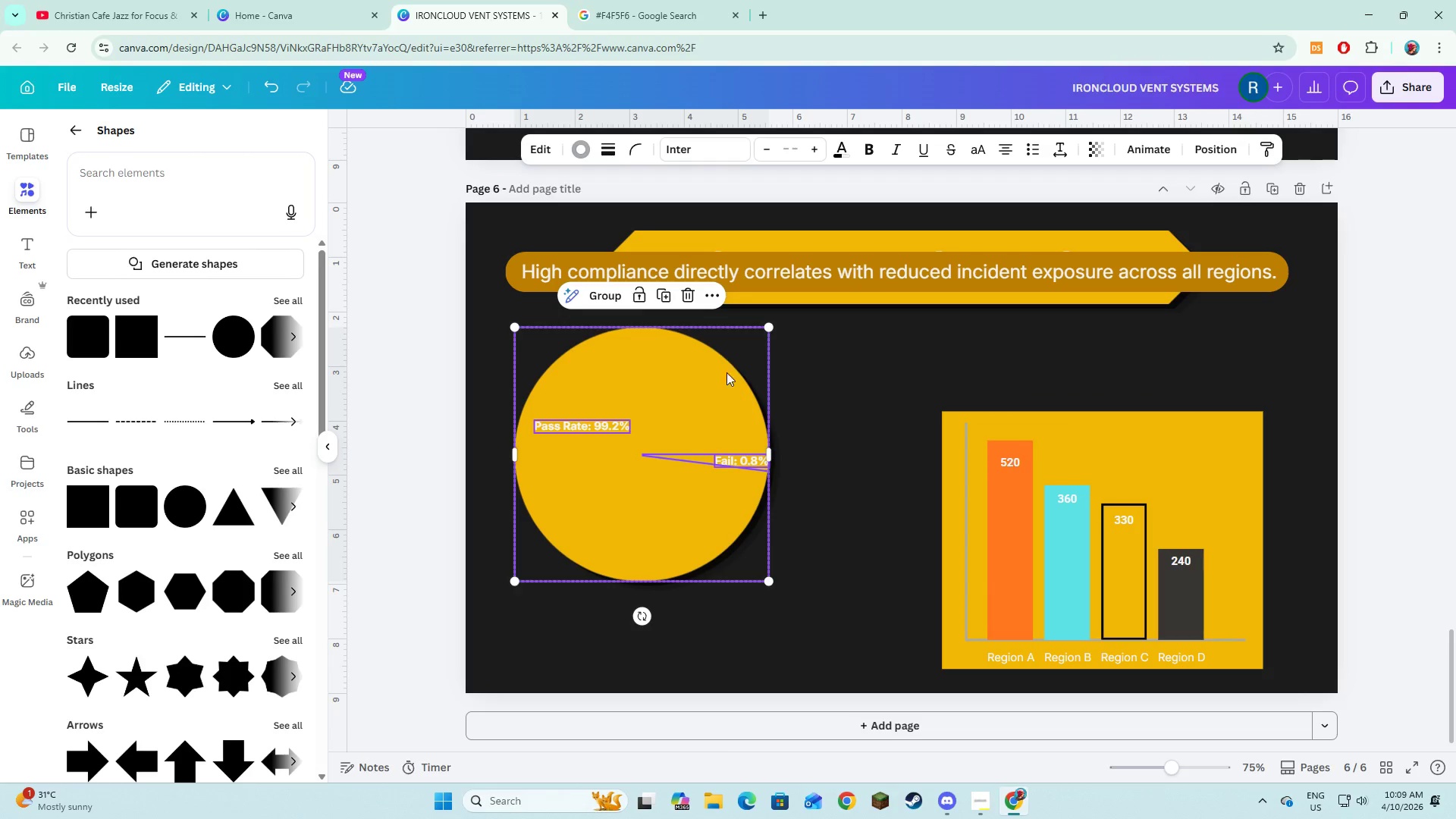 
left_click_drag(start_coordinate=[726, 369], to_coordinate=[752, 457])
 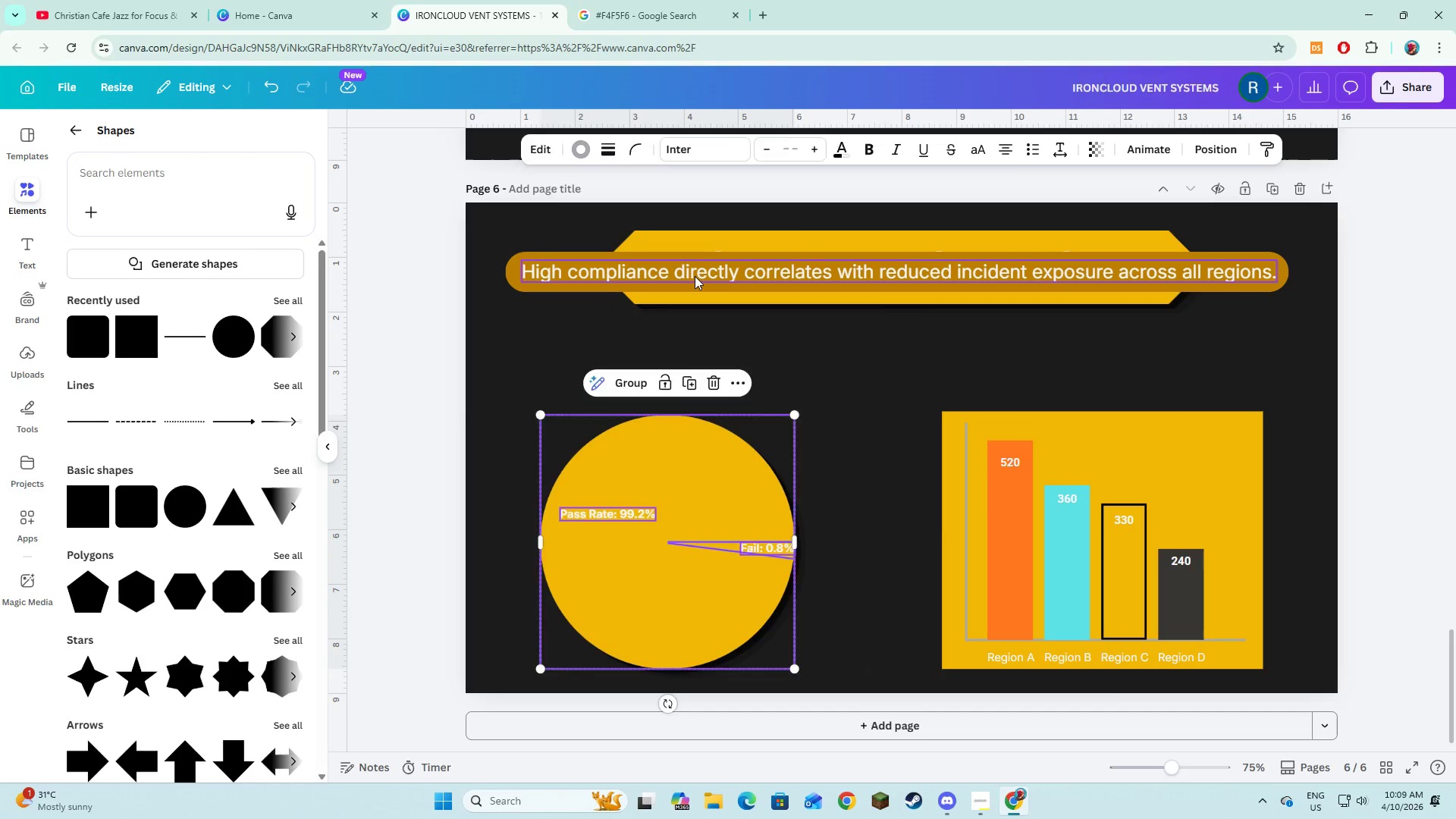 
left_click([695, 276])
 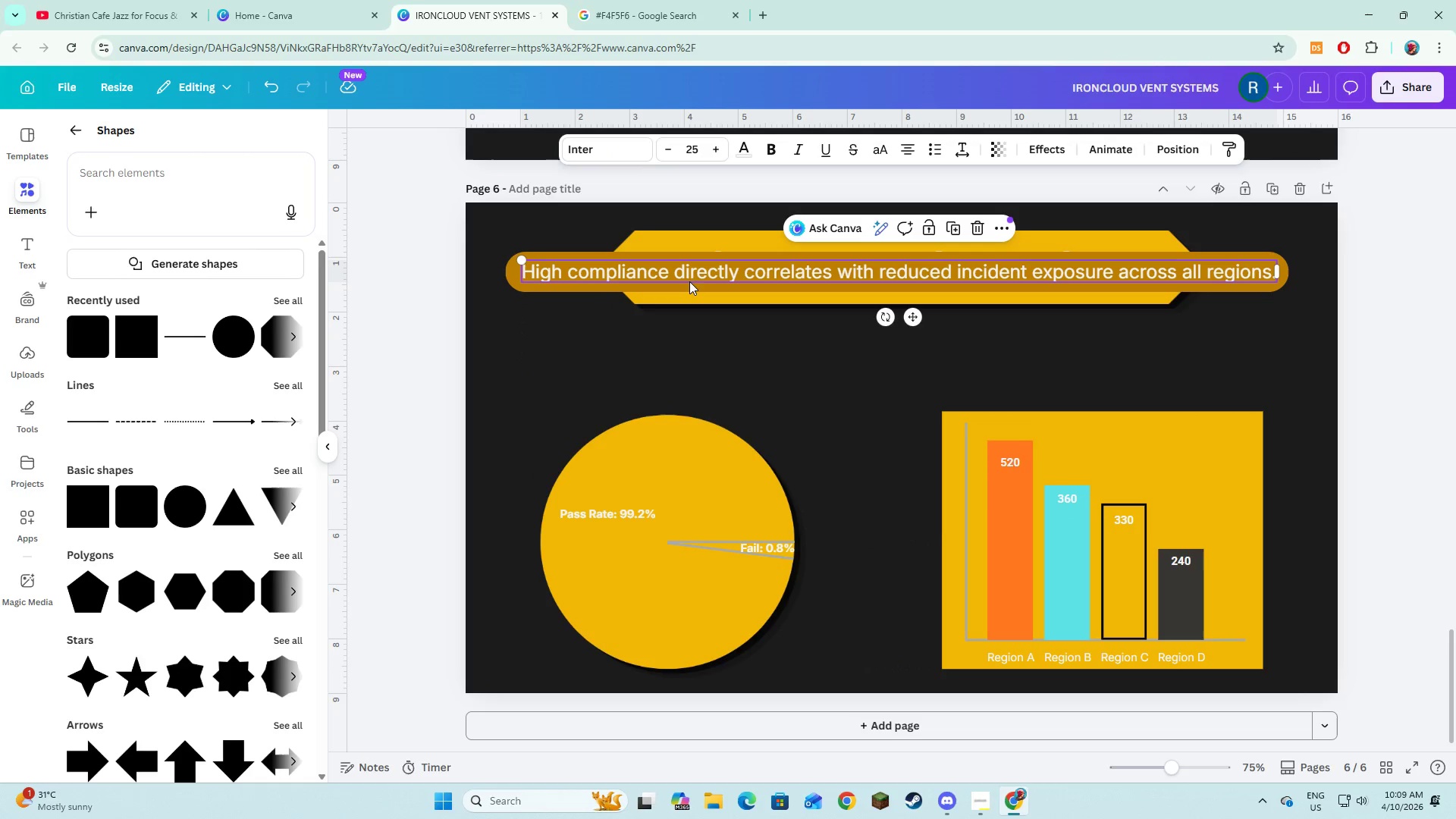 
hold_key(key=ShiftLeft, duration=0.78)
left_click([689, 288])
 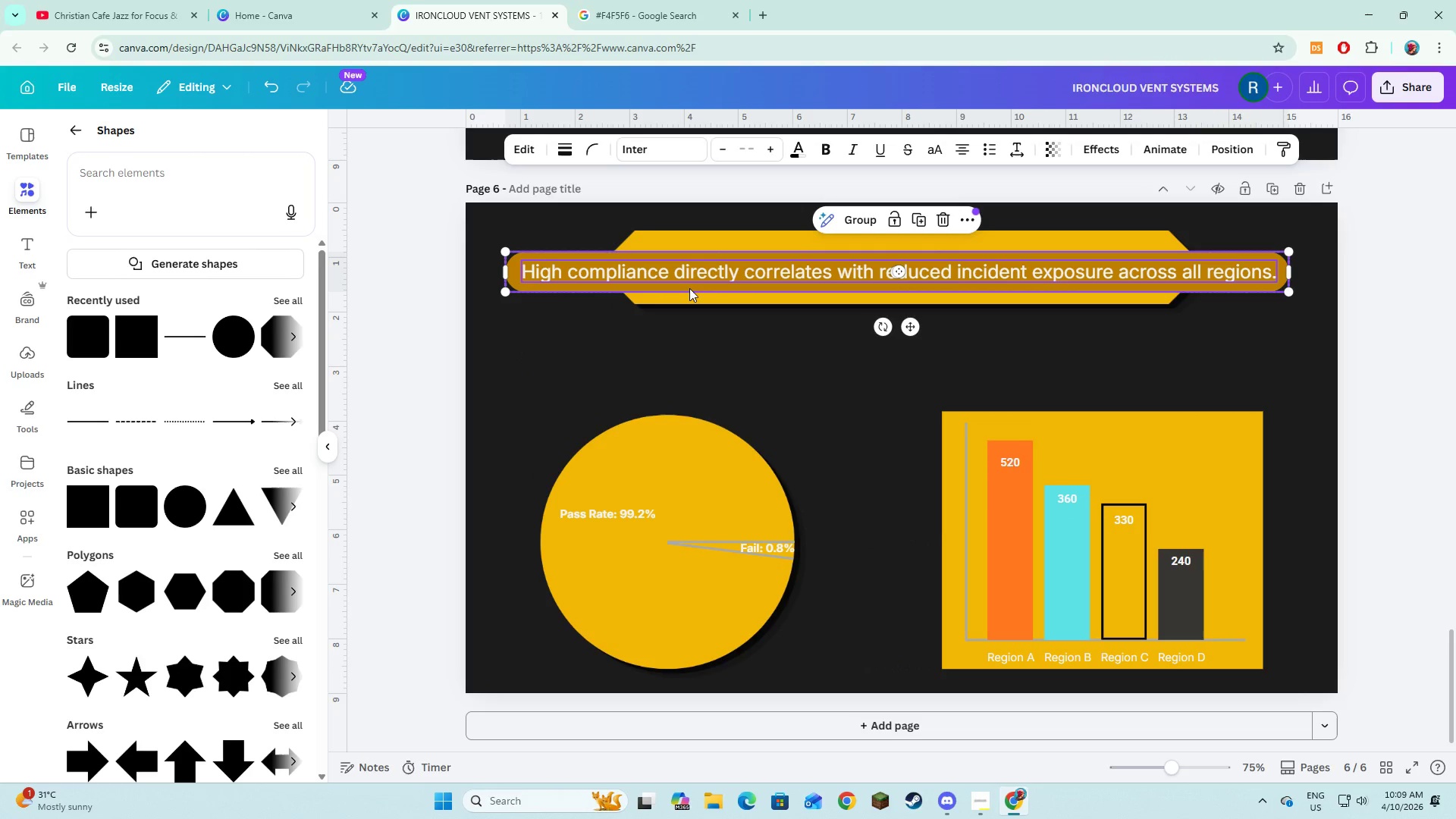 
left_click_drag(start_coordinate=[689, 288], to_coordinate=[687, 369])
 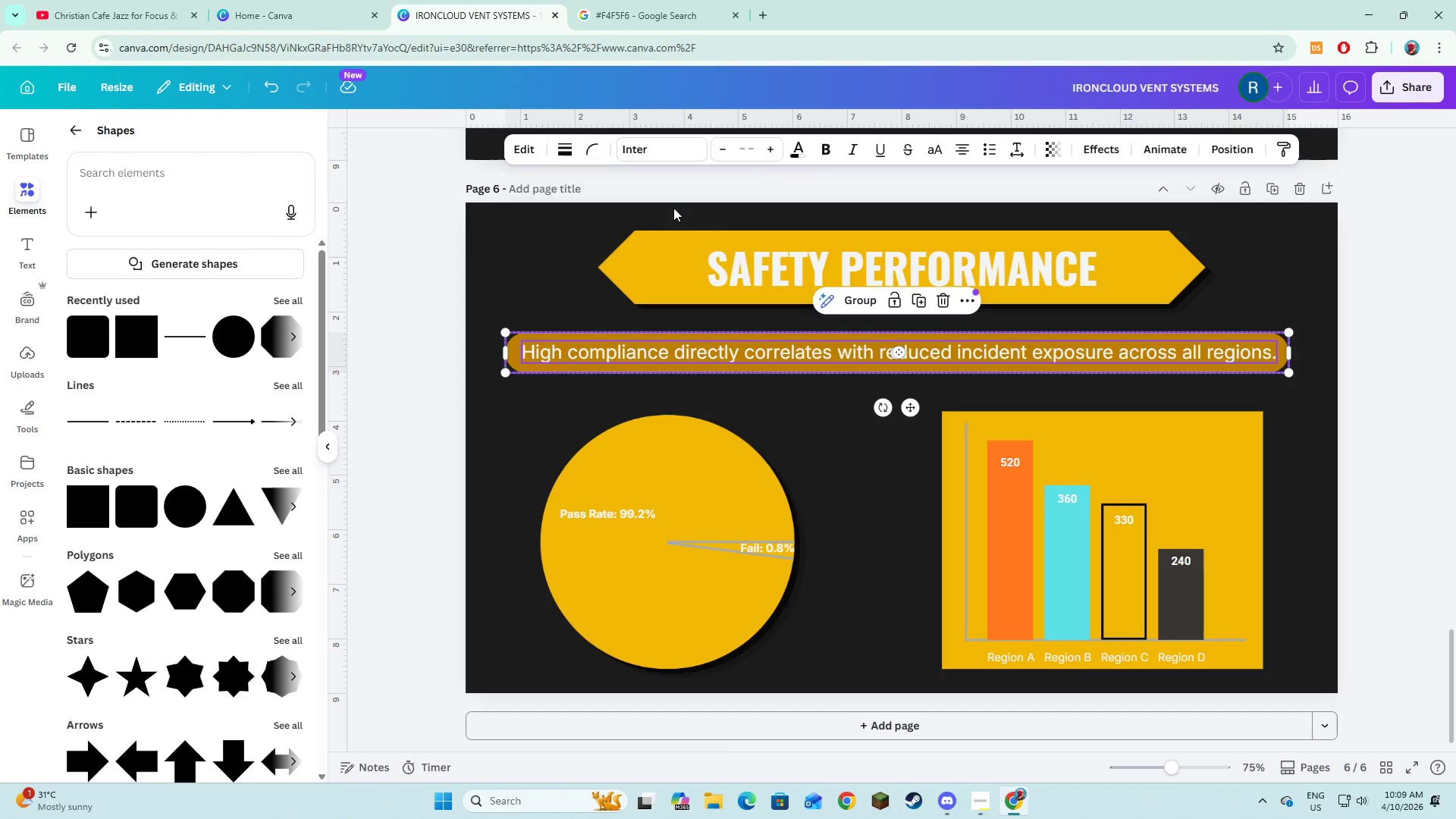 
double_click([698, 366])
 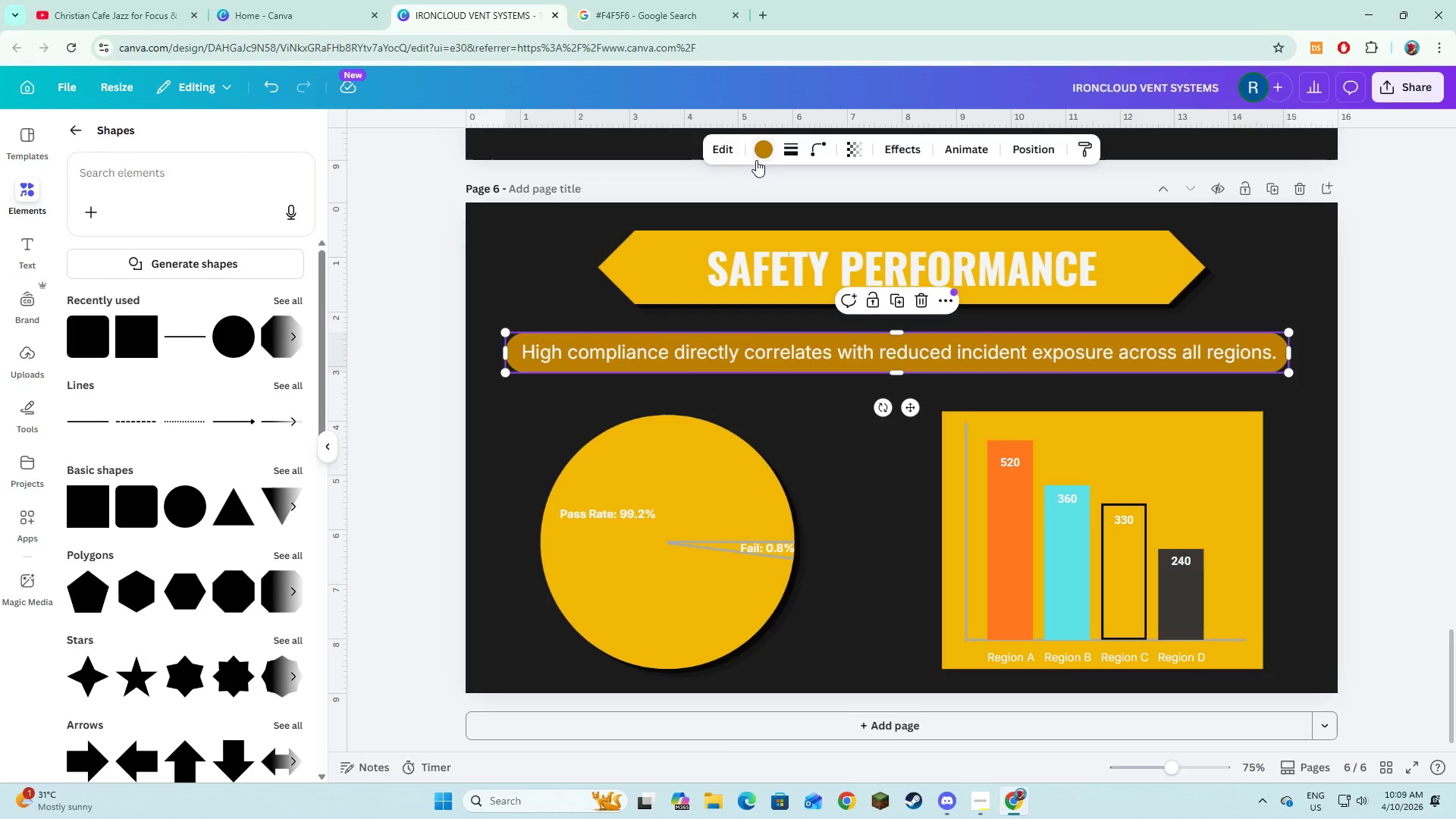 
left_click([758, 155])
 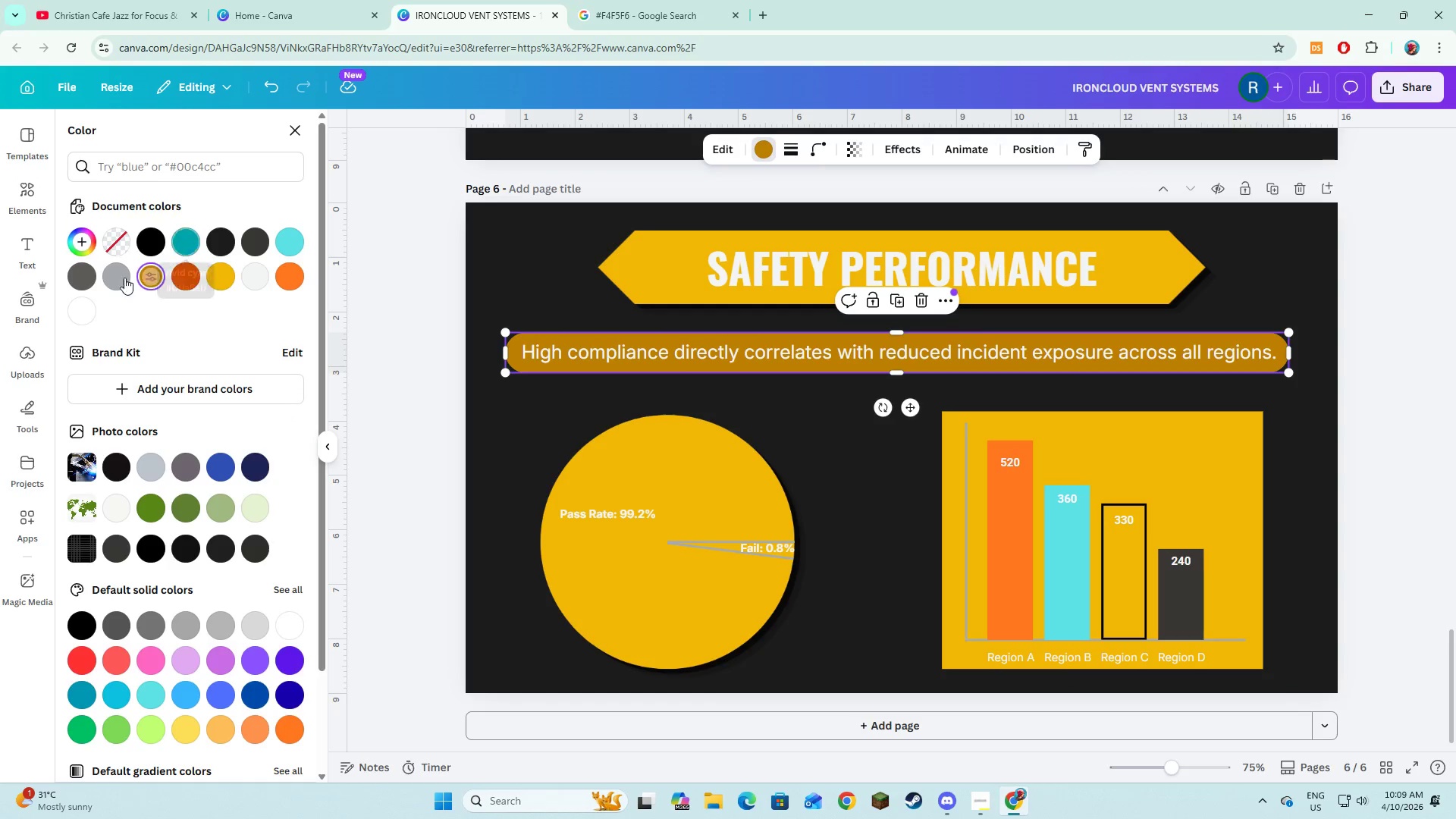 
left_click([112, 280])
 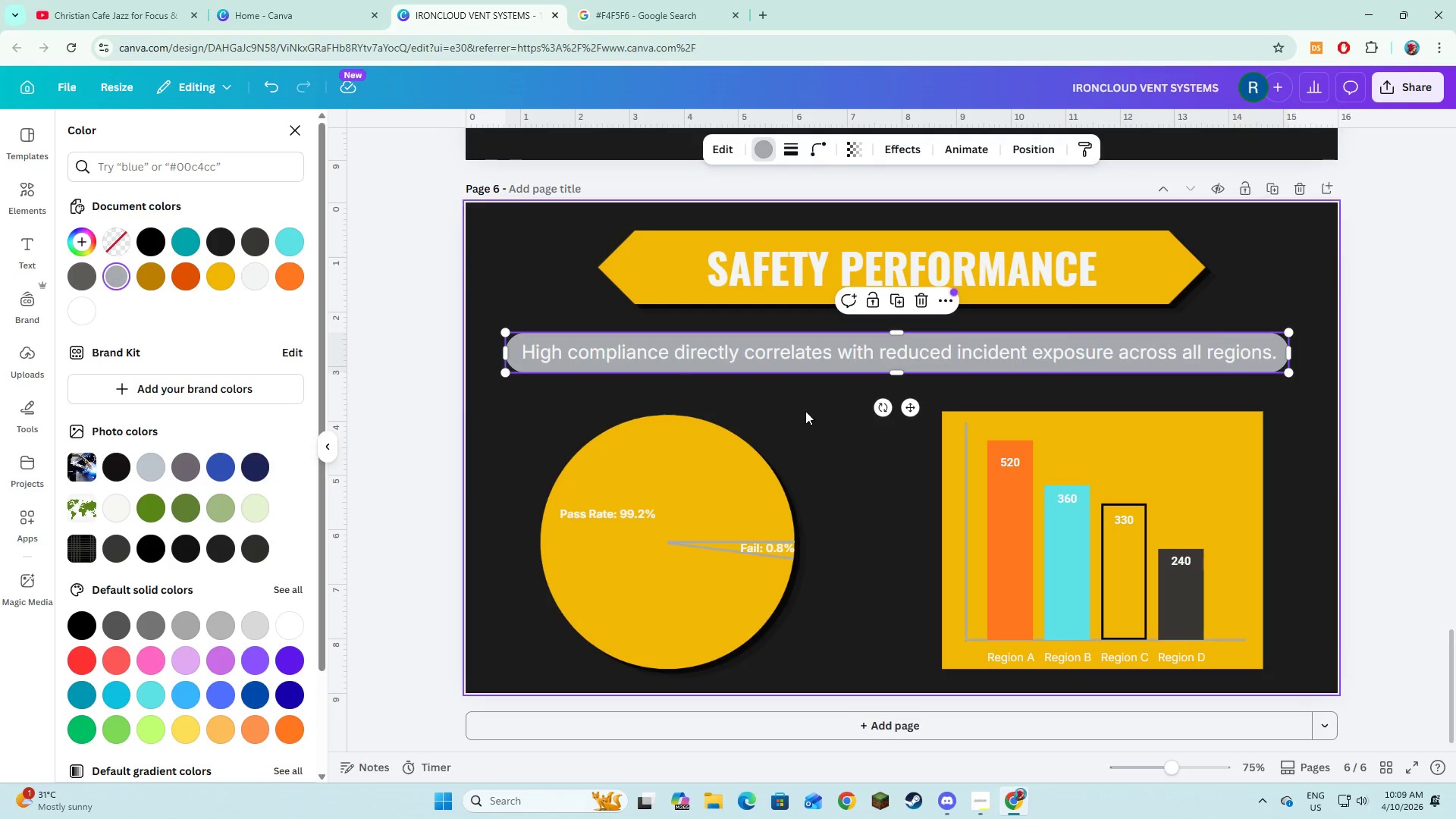 
left_click([830, 419])
 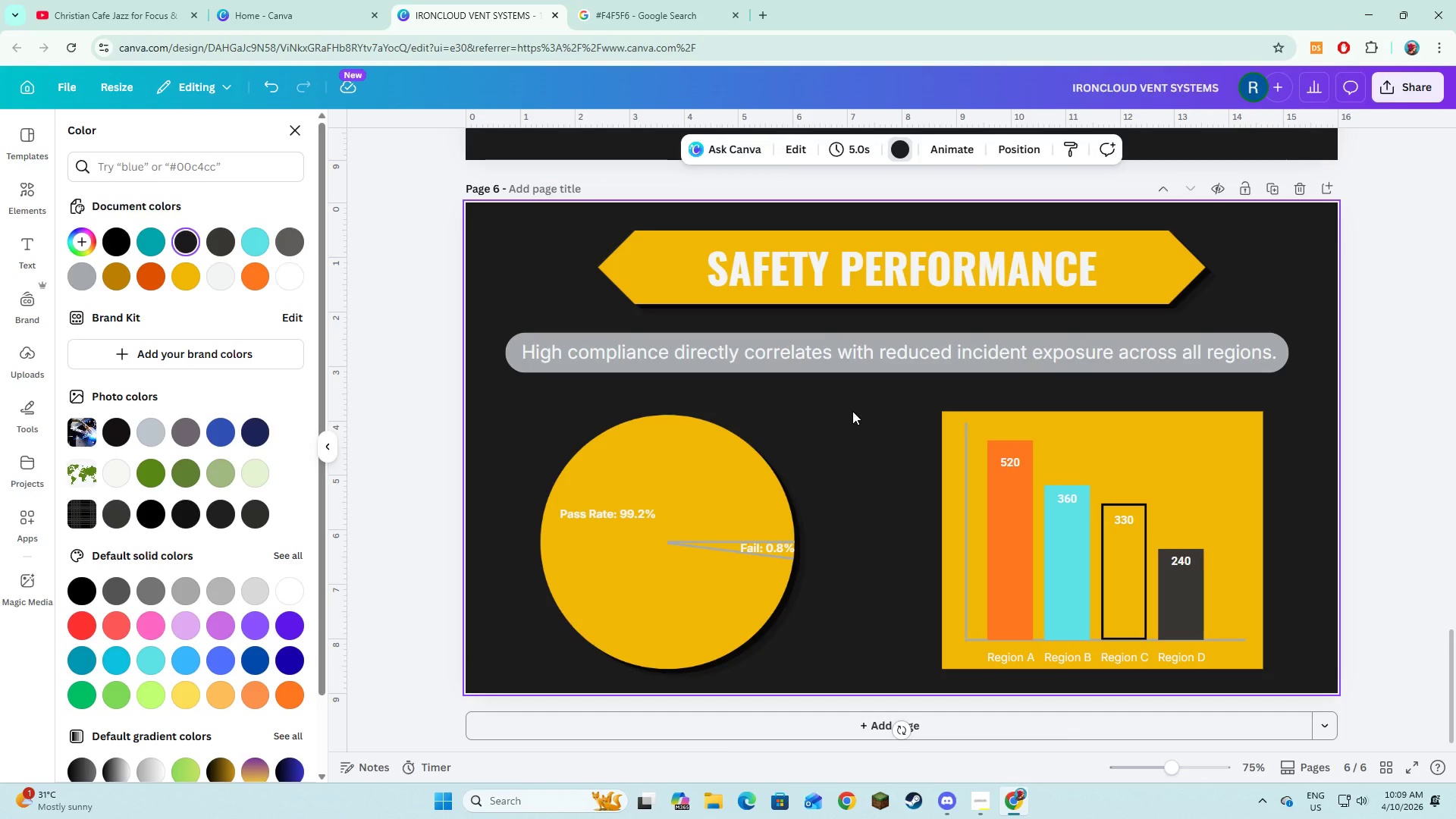 
scroll: coordinate [868, 416], scroll_direction: up, amount: 6.0
 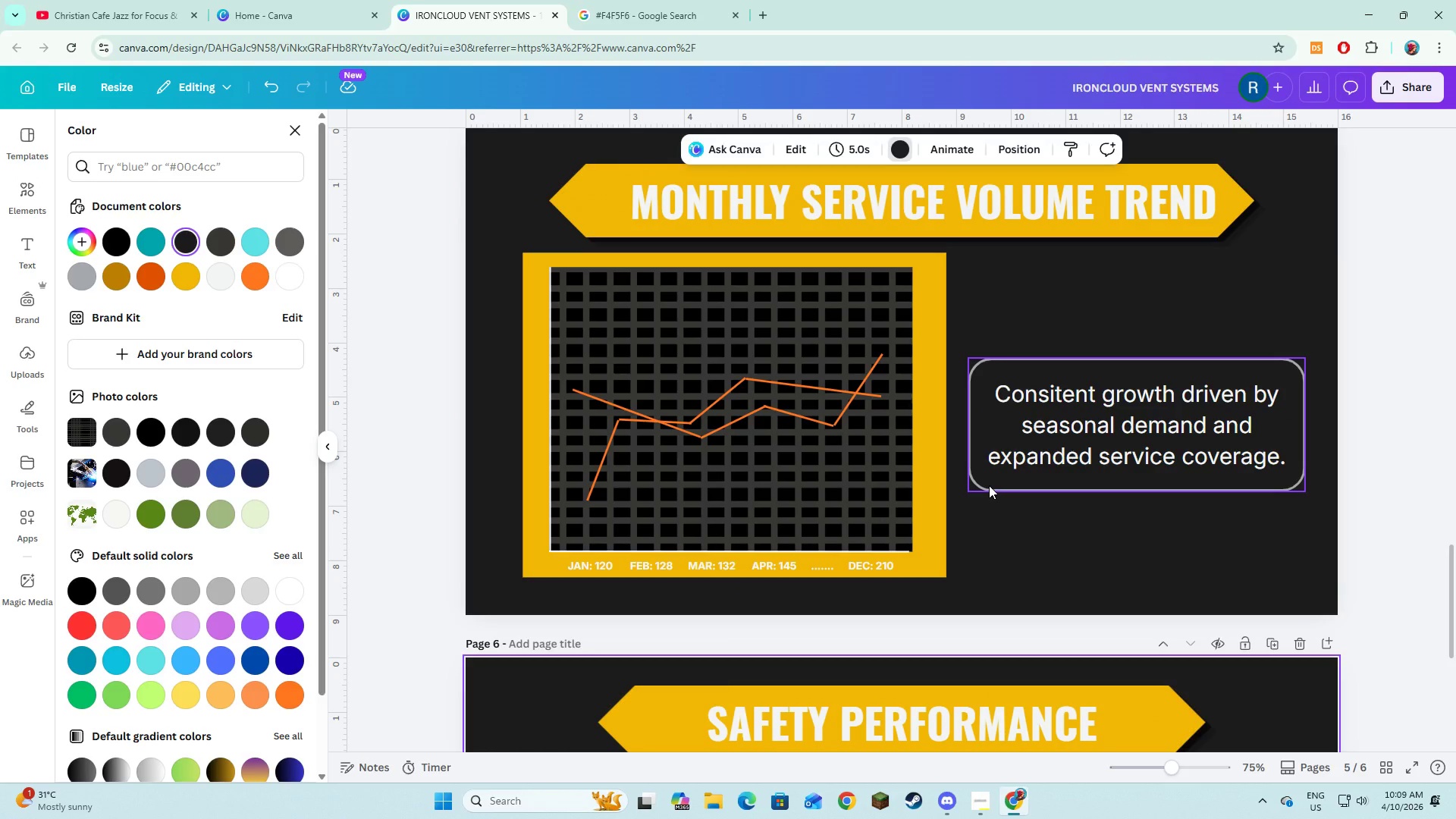 
left_click([990, 485])
 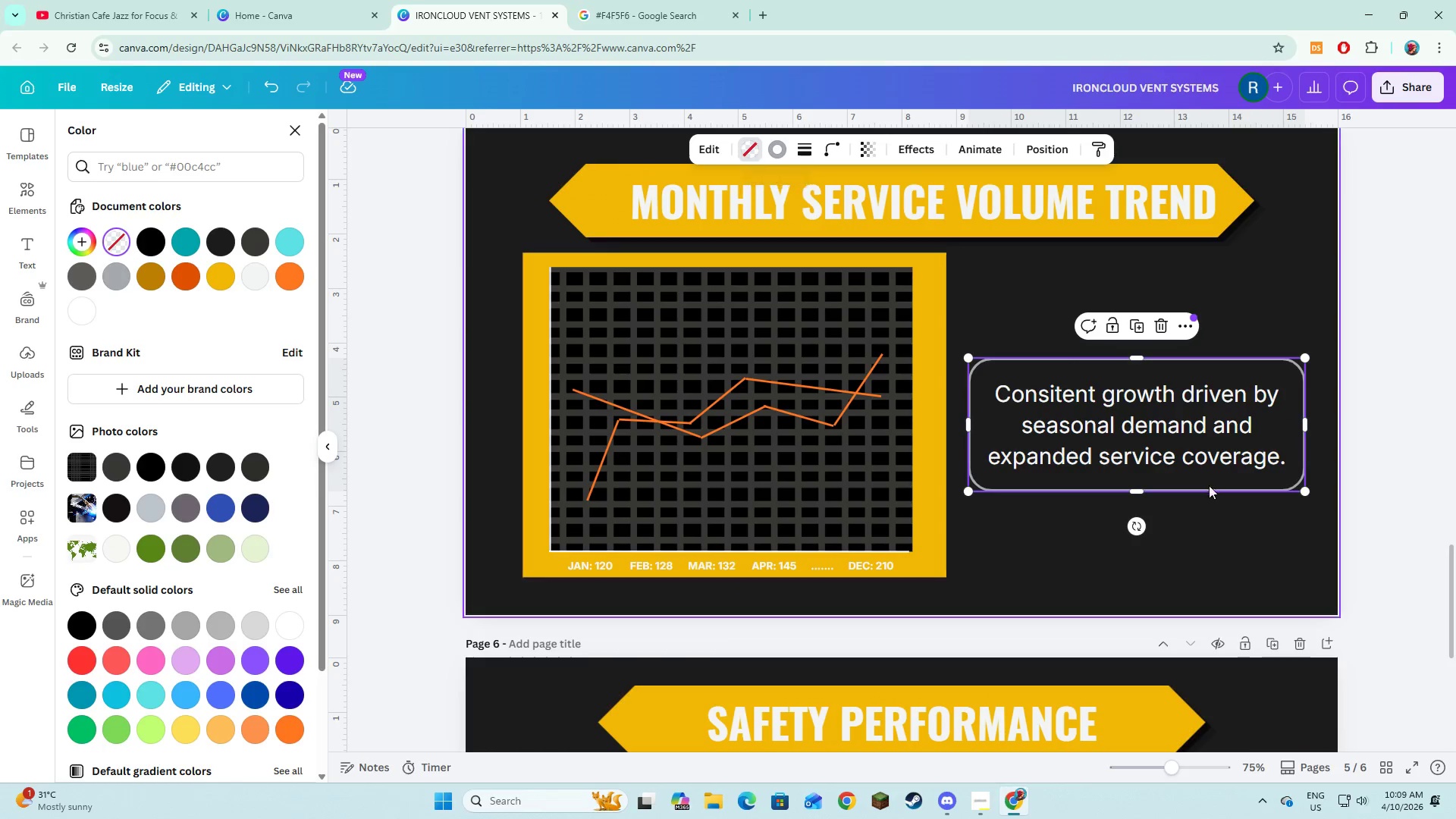 
left_click([1112, 588])
 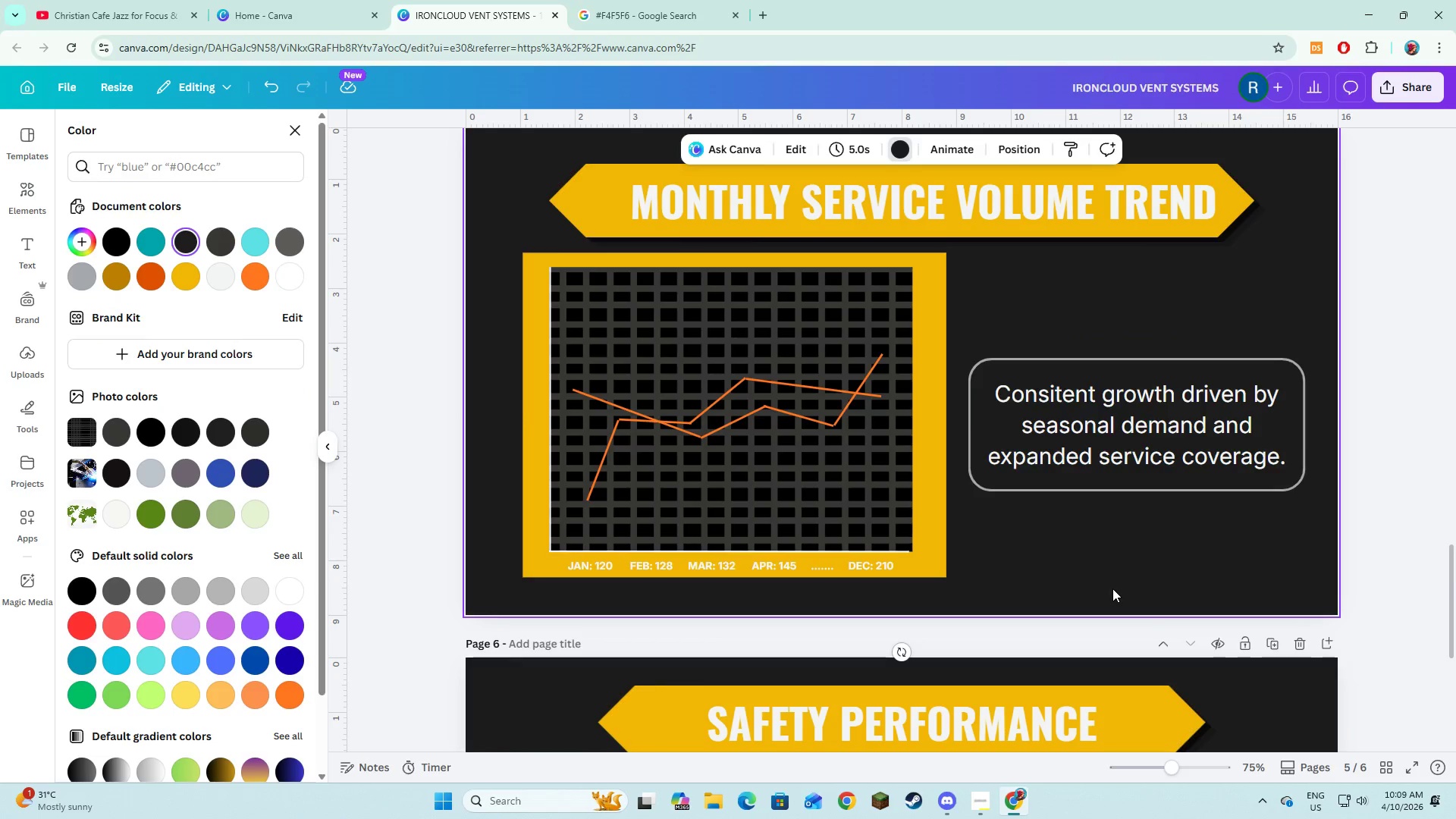 
scroll: coordinate [1112, 591], scroll_direction: down, amount: 13.0
 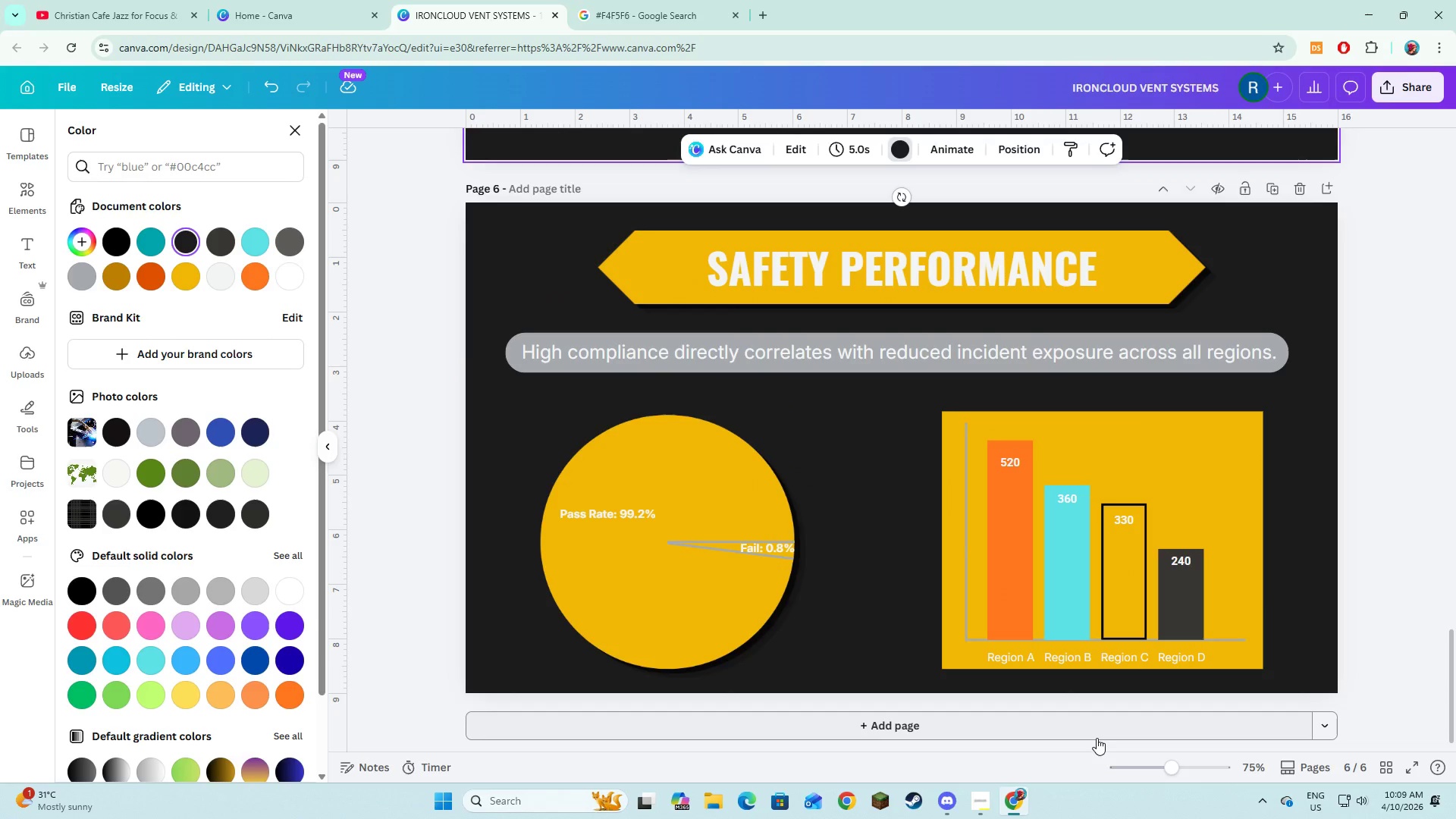 
left_click([1097, 738])
 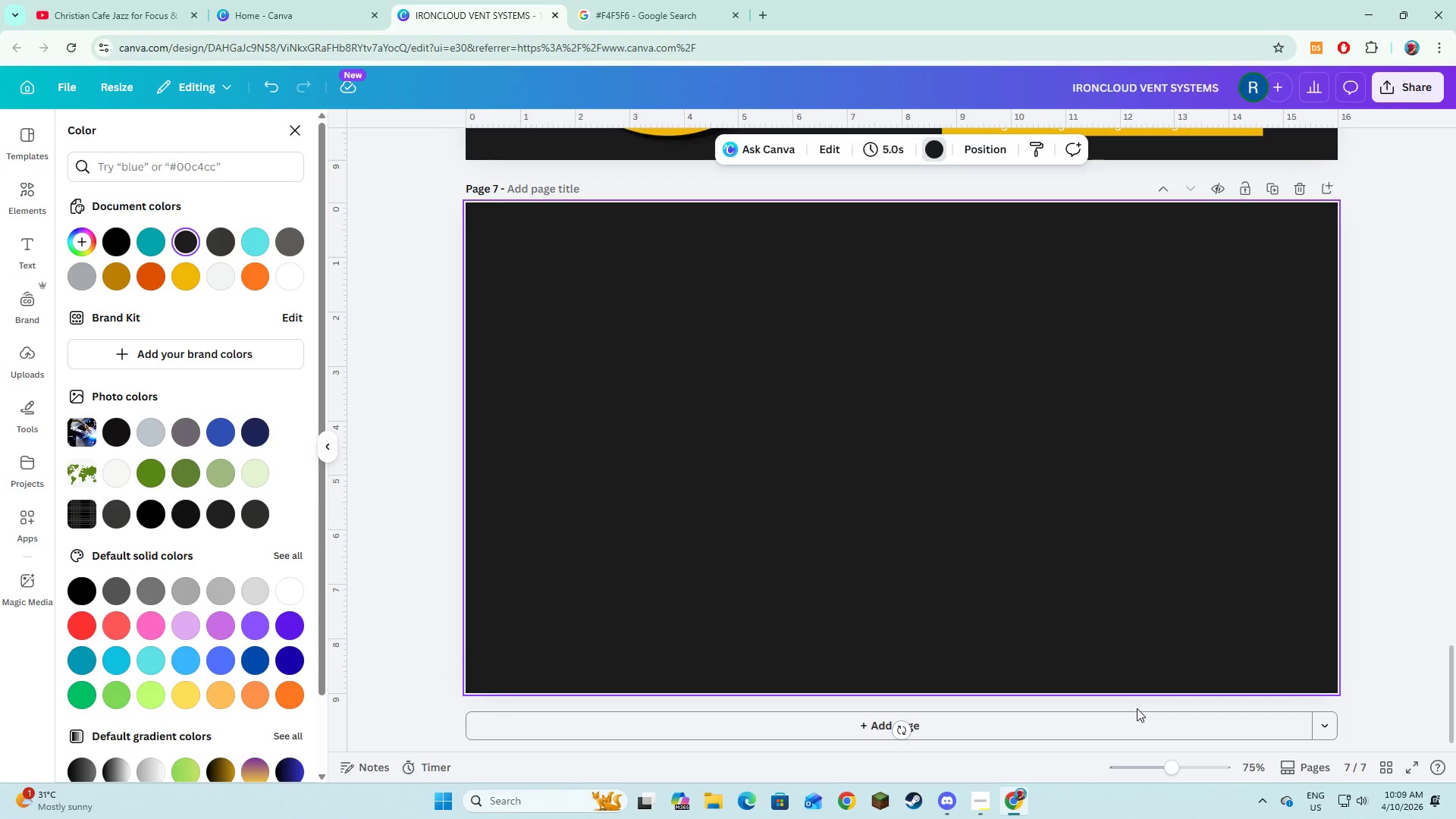 
wait(15.52)
 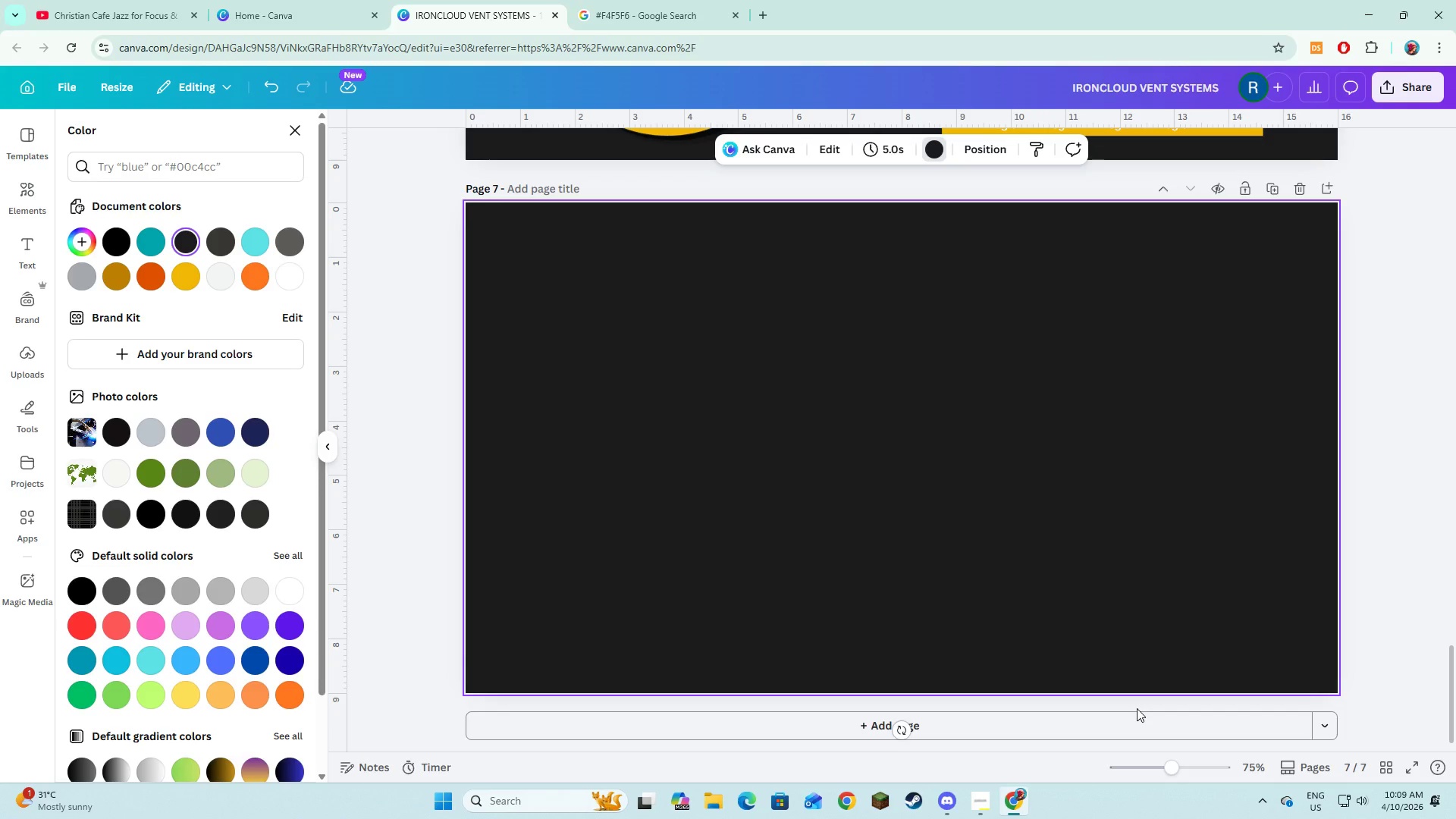 
scroll: coordinate [1119, 643], scroll_direction: up, amount: 4.0
 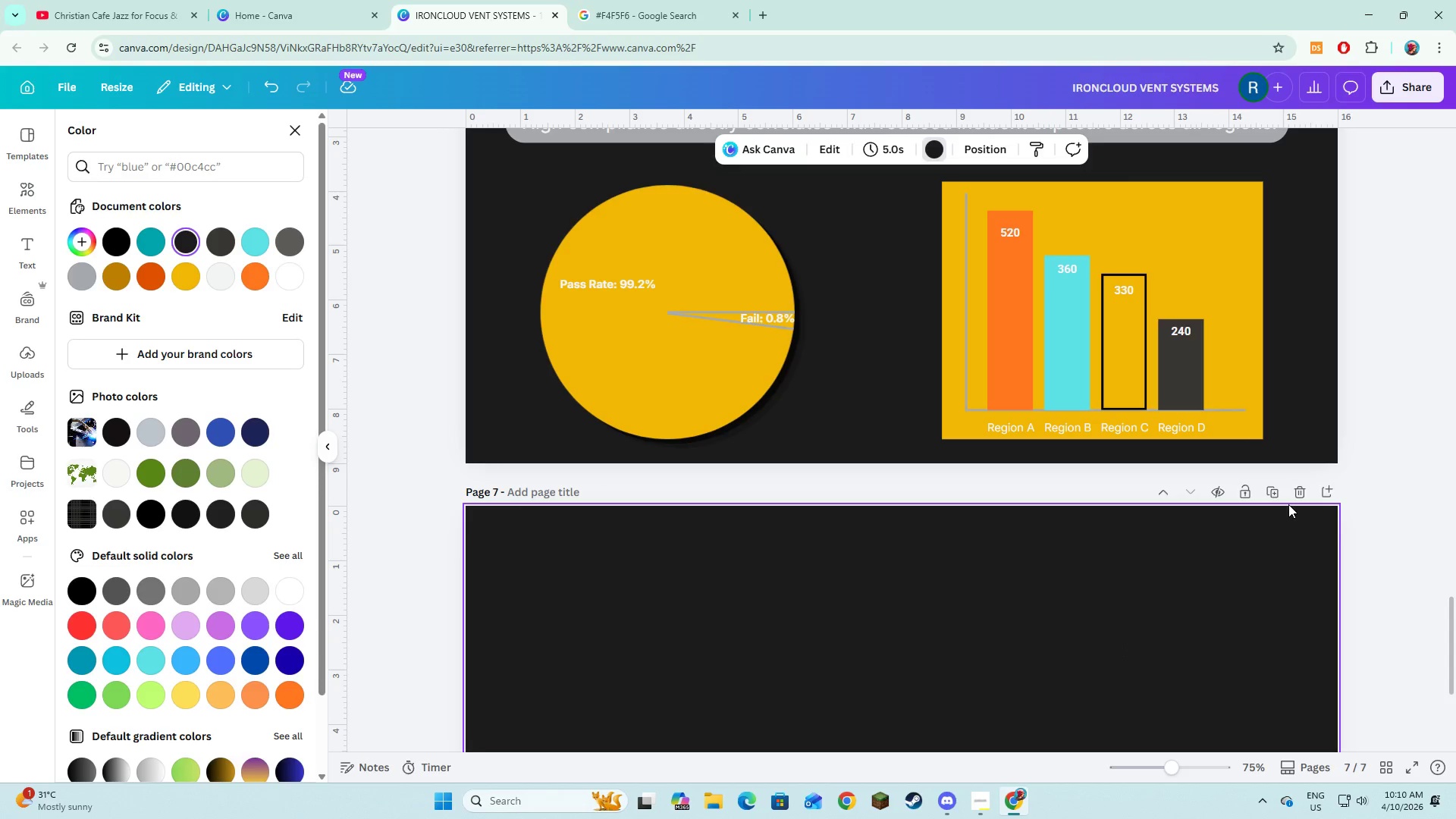 
left_click([1290, 494])
 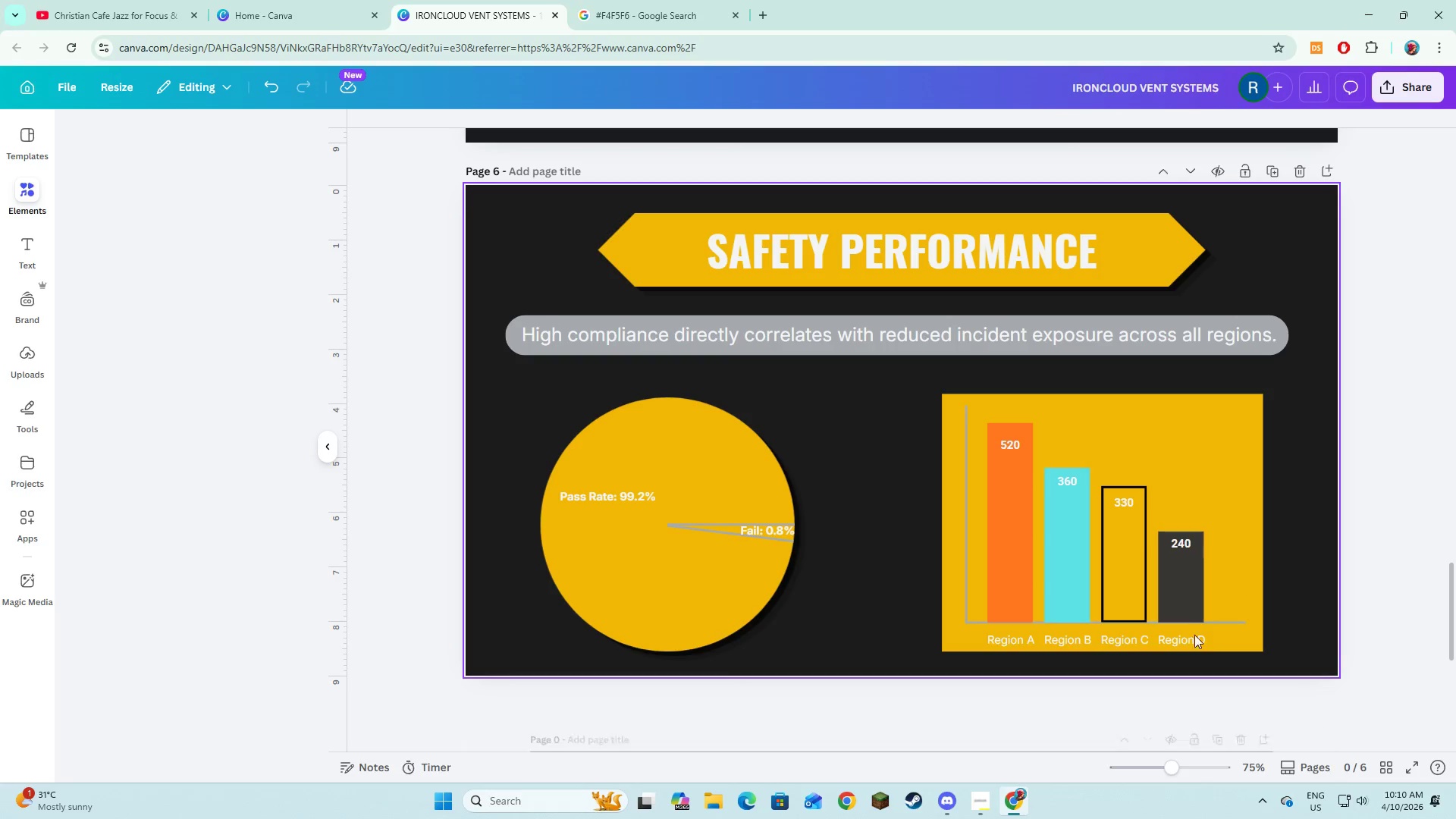 
scroll: coordinate [1194, 635], scroll_direction: up, amount: 3.0
 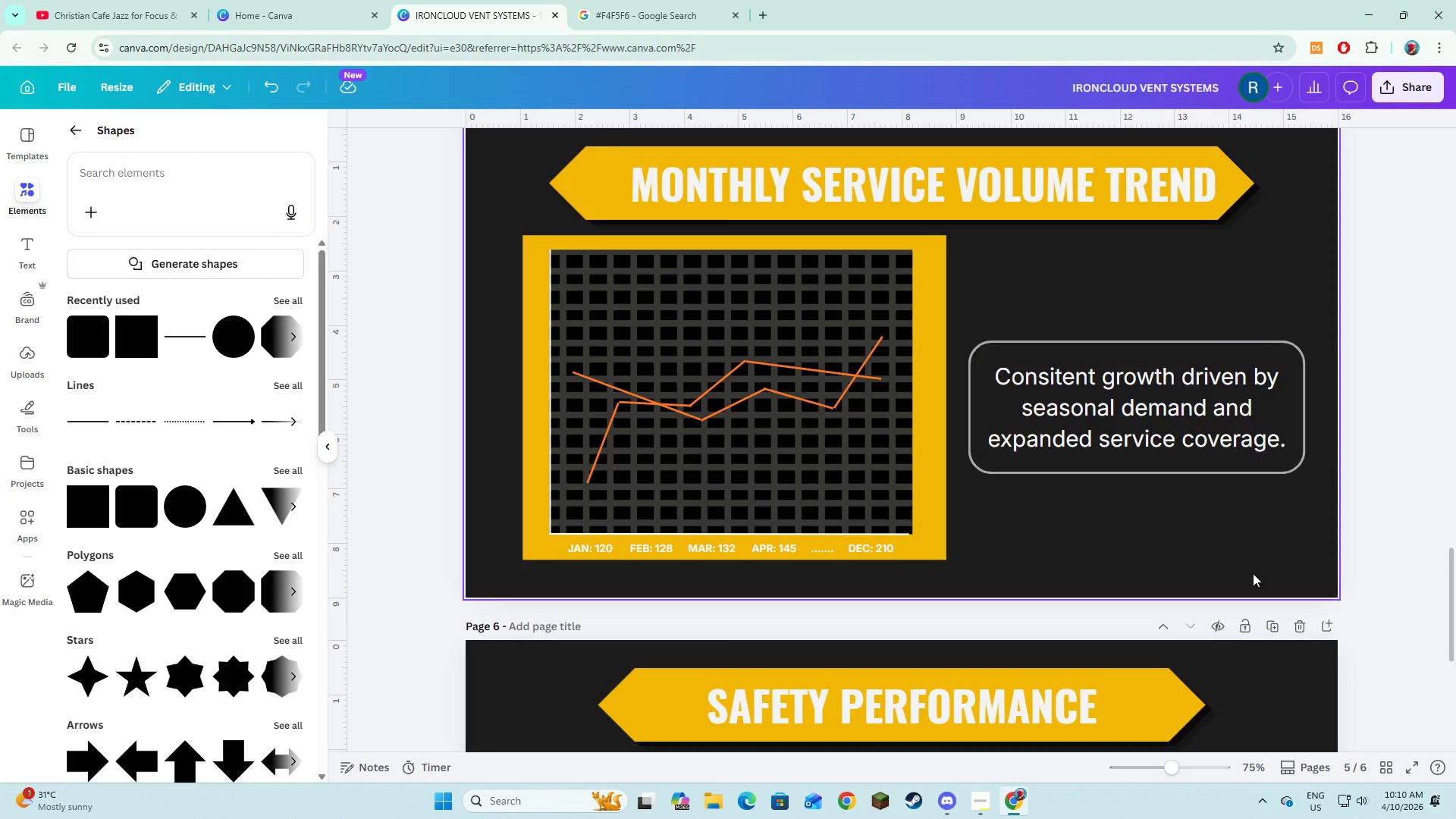 
scroll: coordinate [1248, 583], scroll_direction: down, amount: 2.0
 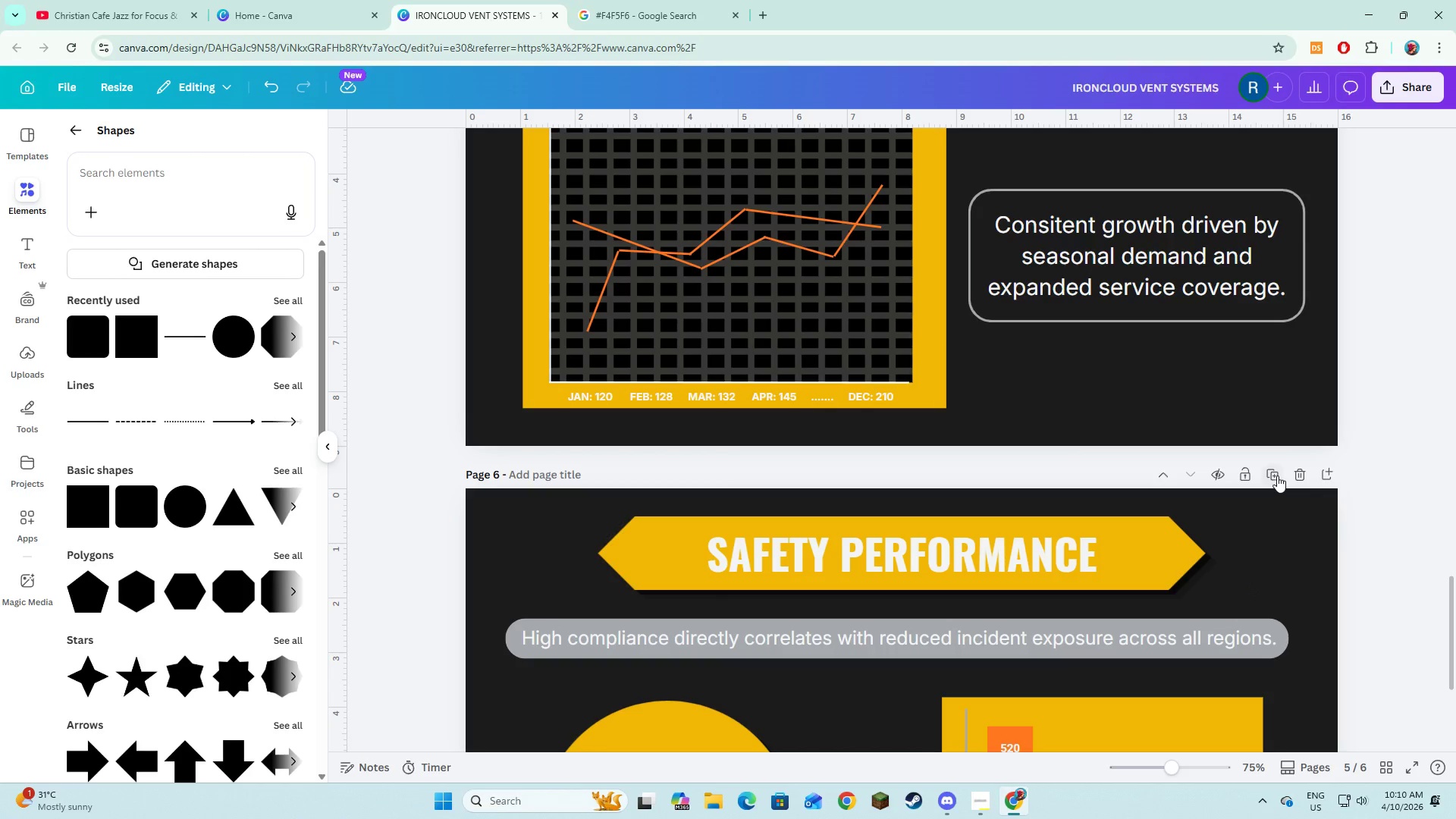 
left_click([1277, 475])
 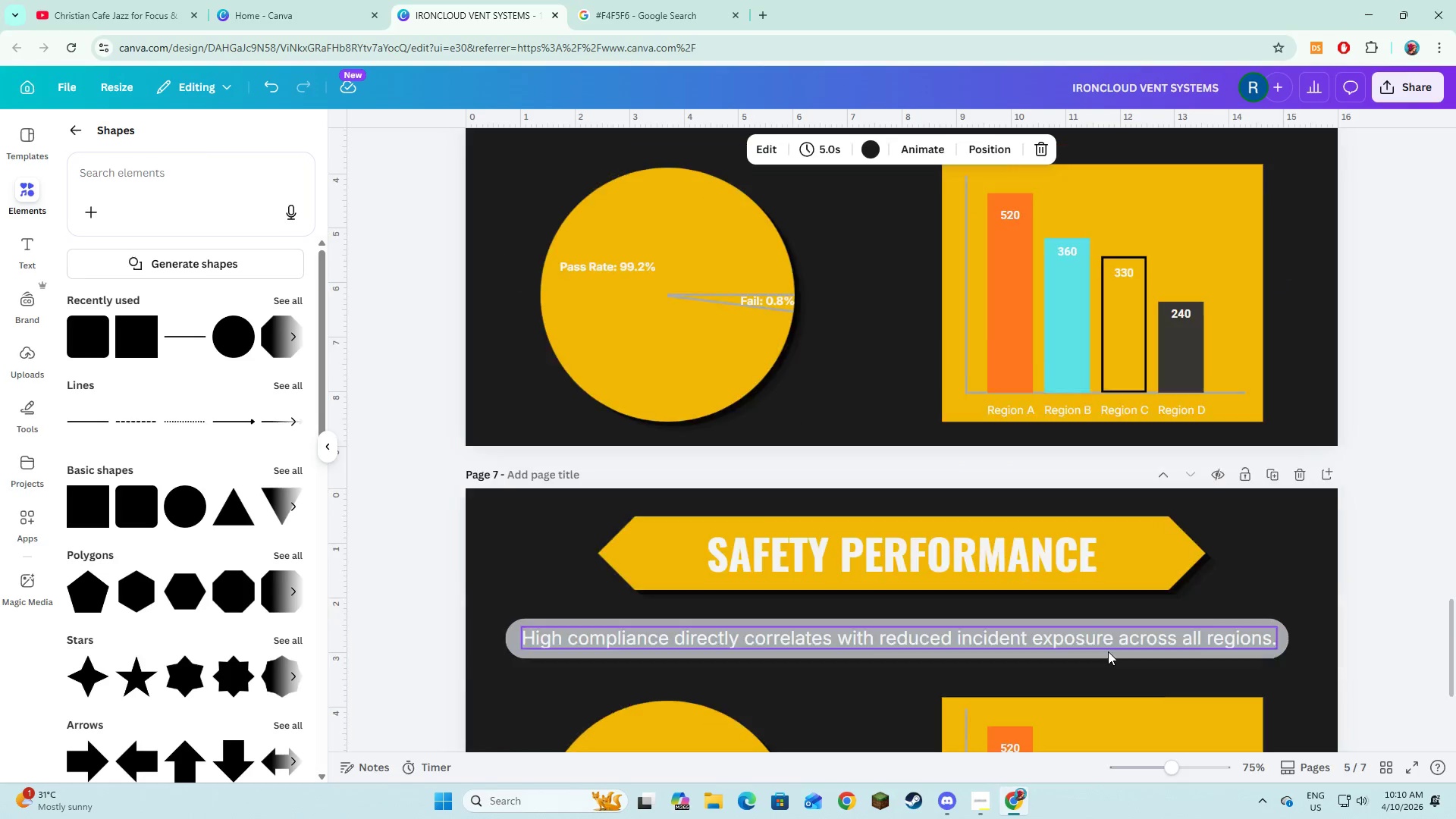 
scroll: coordinate [1106, 652], scroll_direction: down, amount: 2.0
 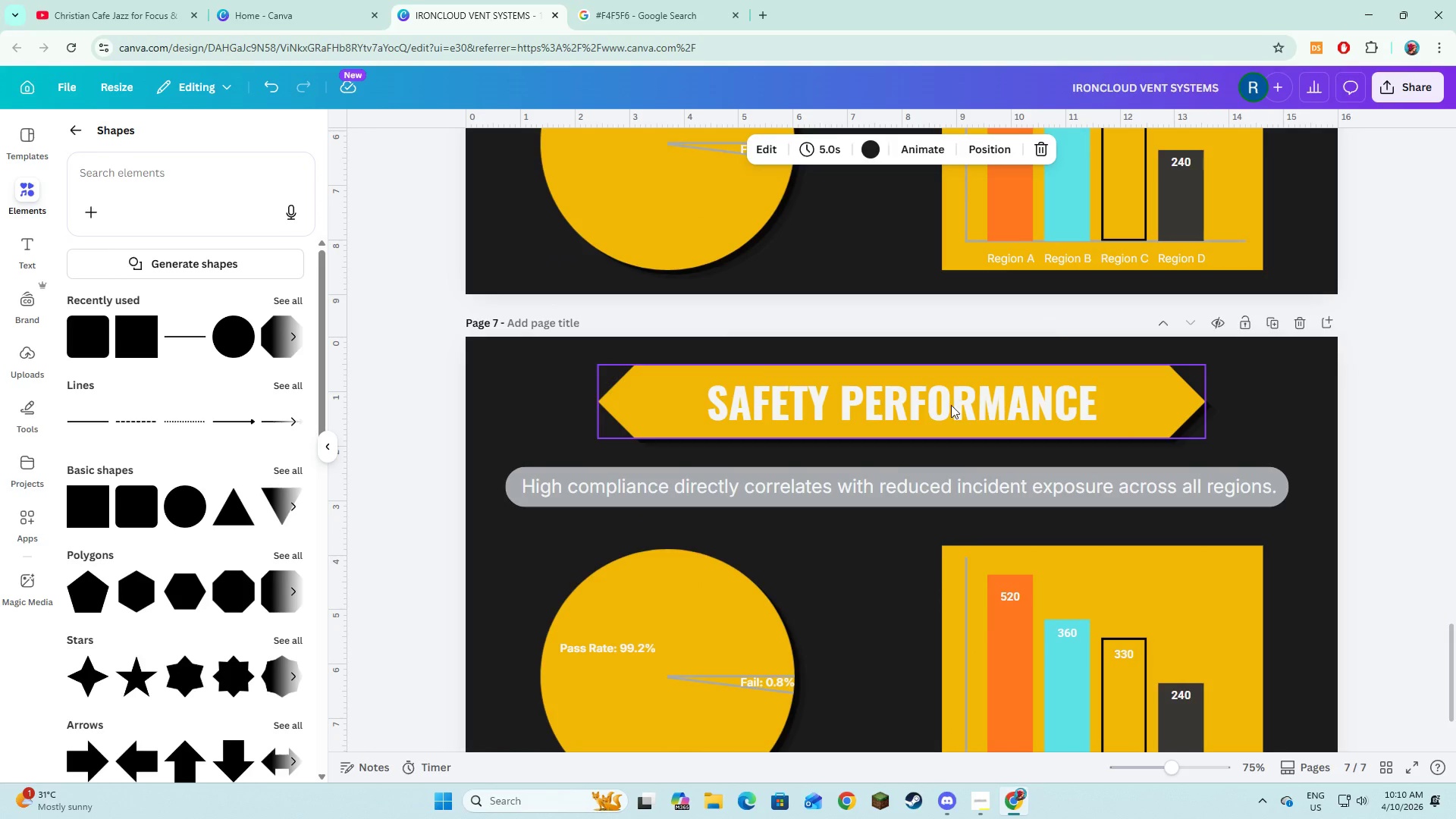 
double_click([952, 407])
 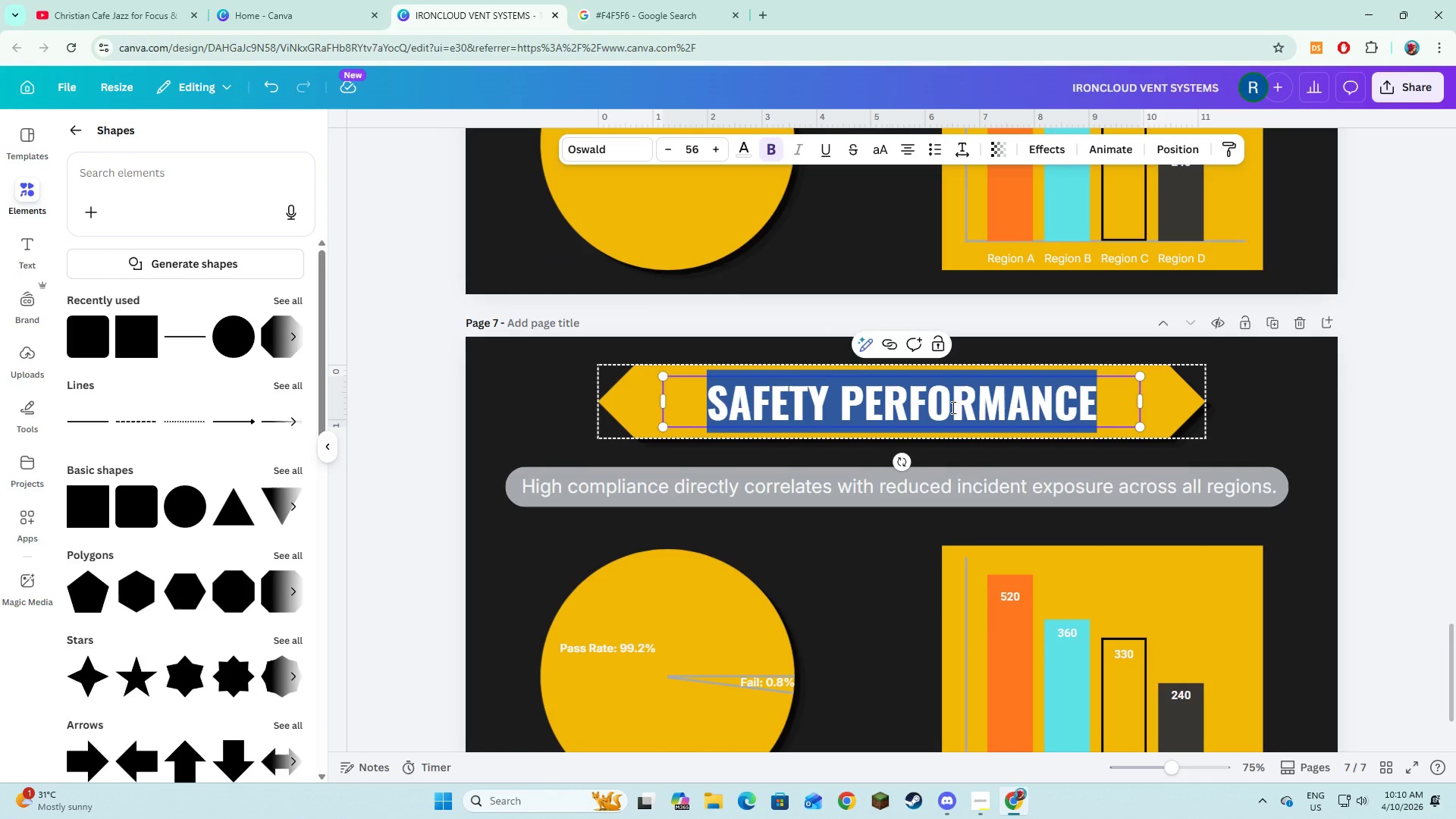 
type(1,450+ )
 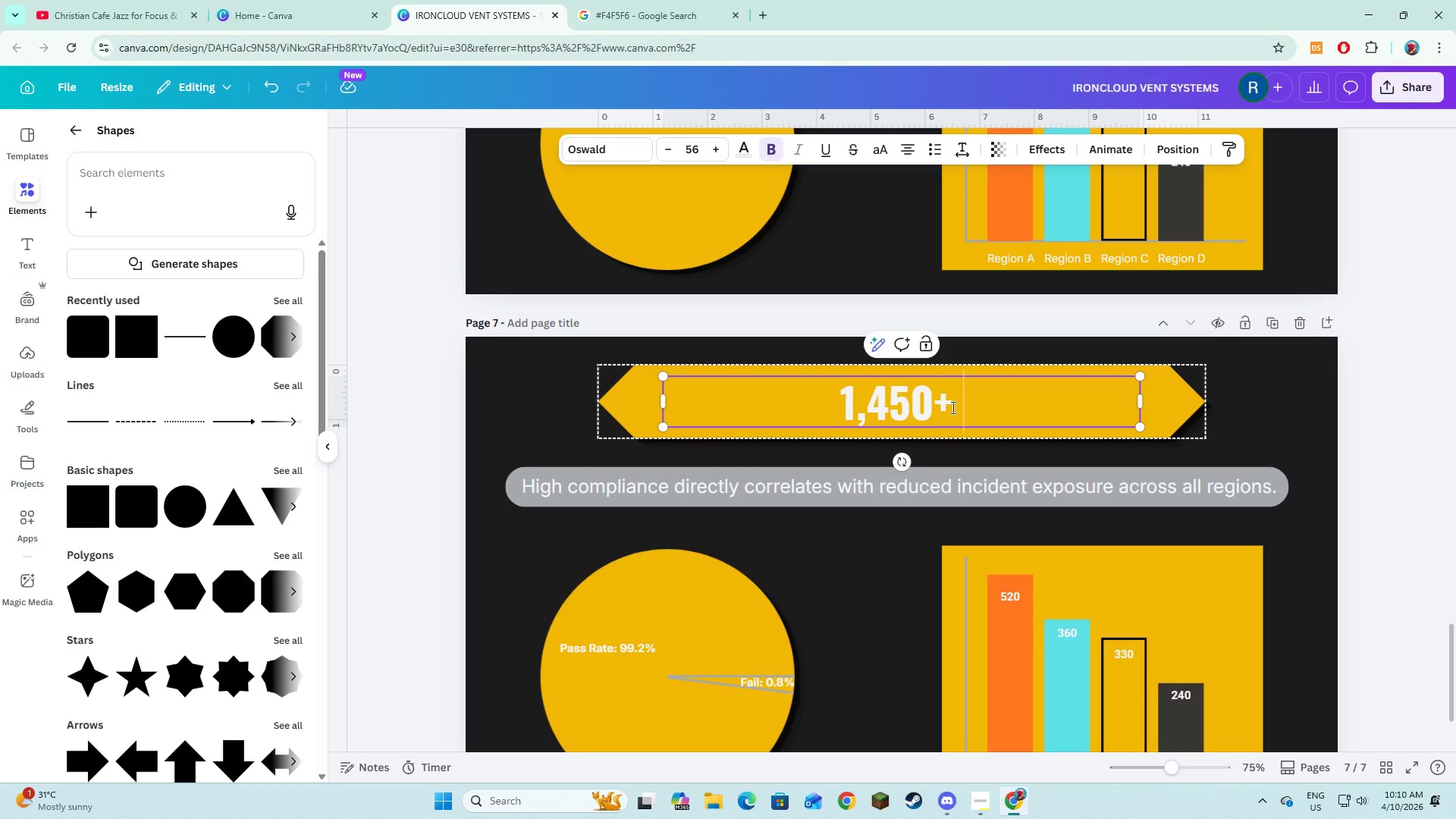 
type(i)
key(Backspace)
type(INCIDENT R)
key(Backspace)
type(PREVENTED)
 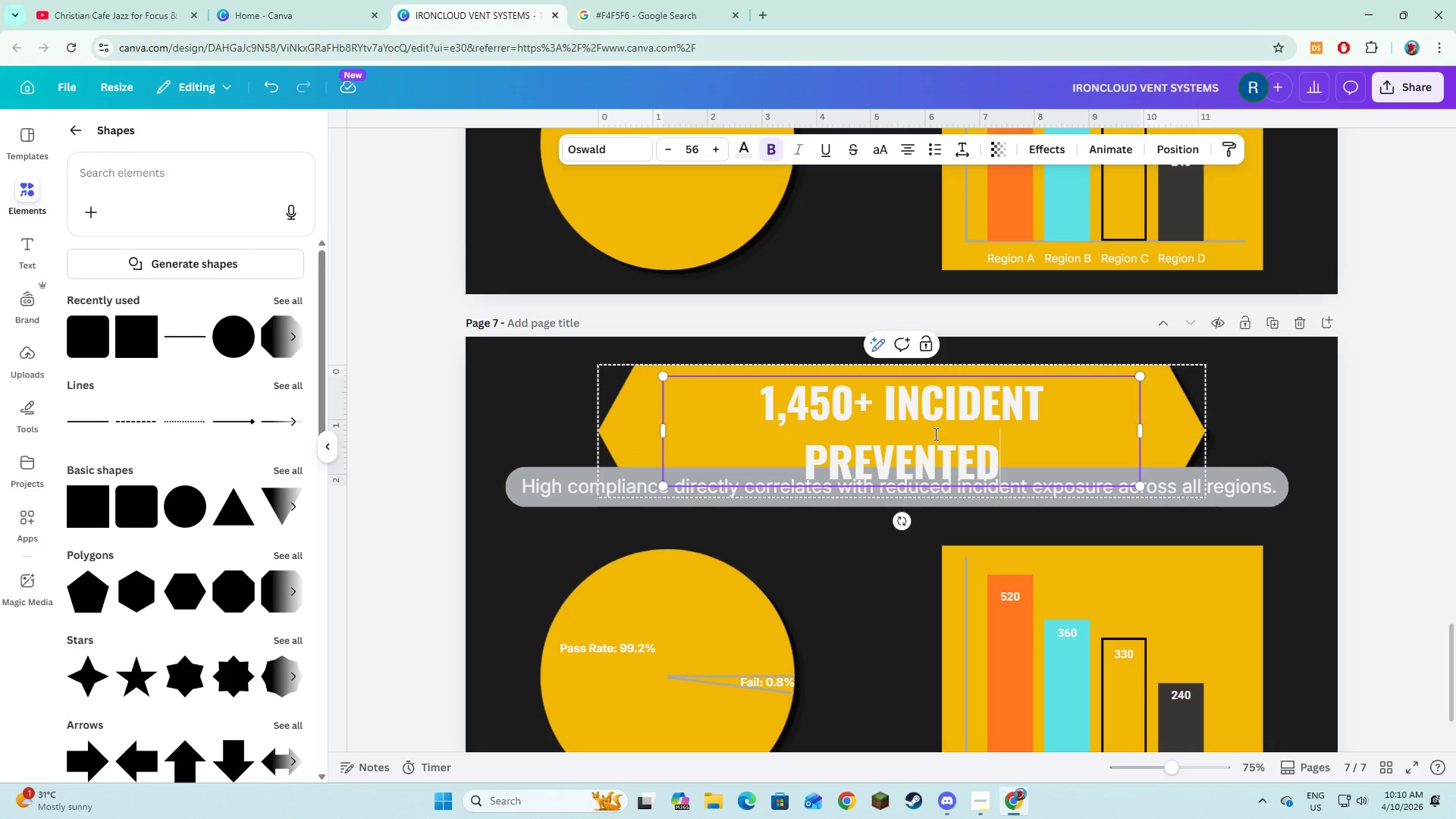 
left_click([861, 580])
 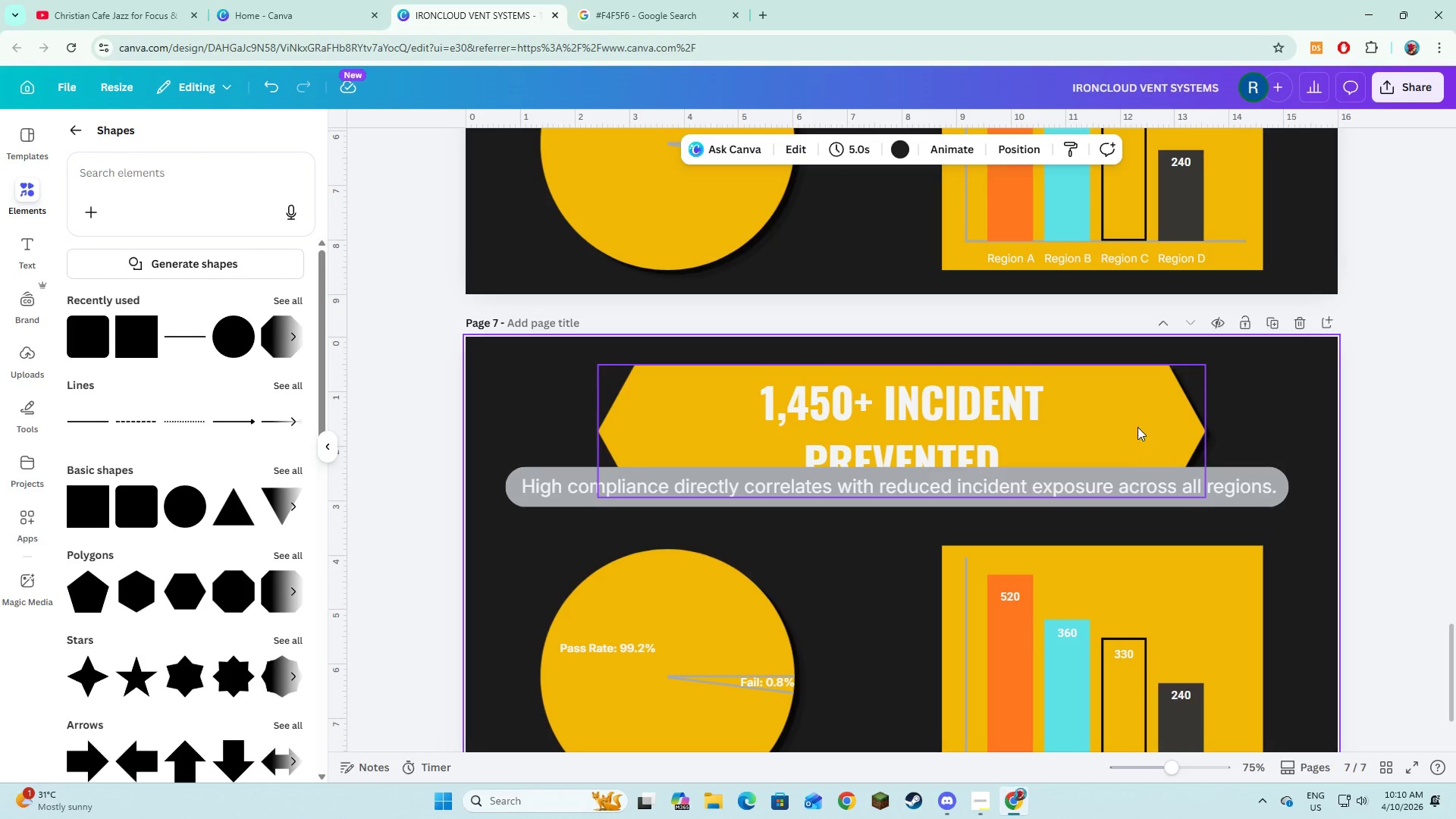 
left_click([1138, 427])
 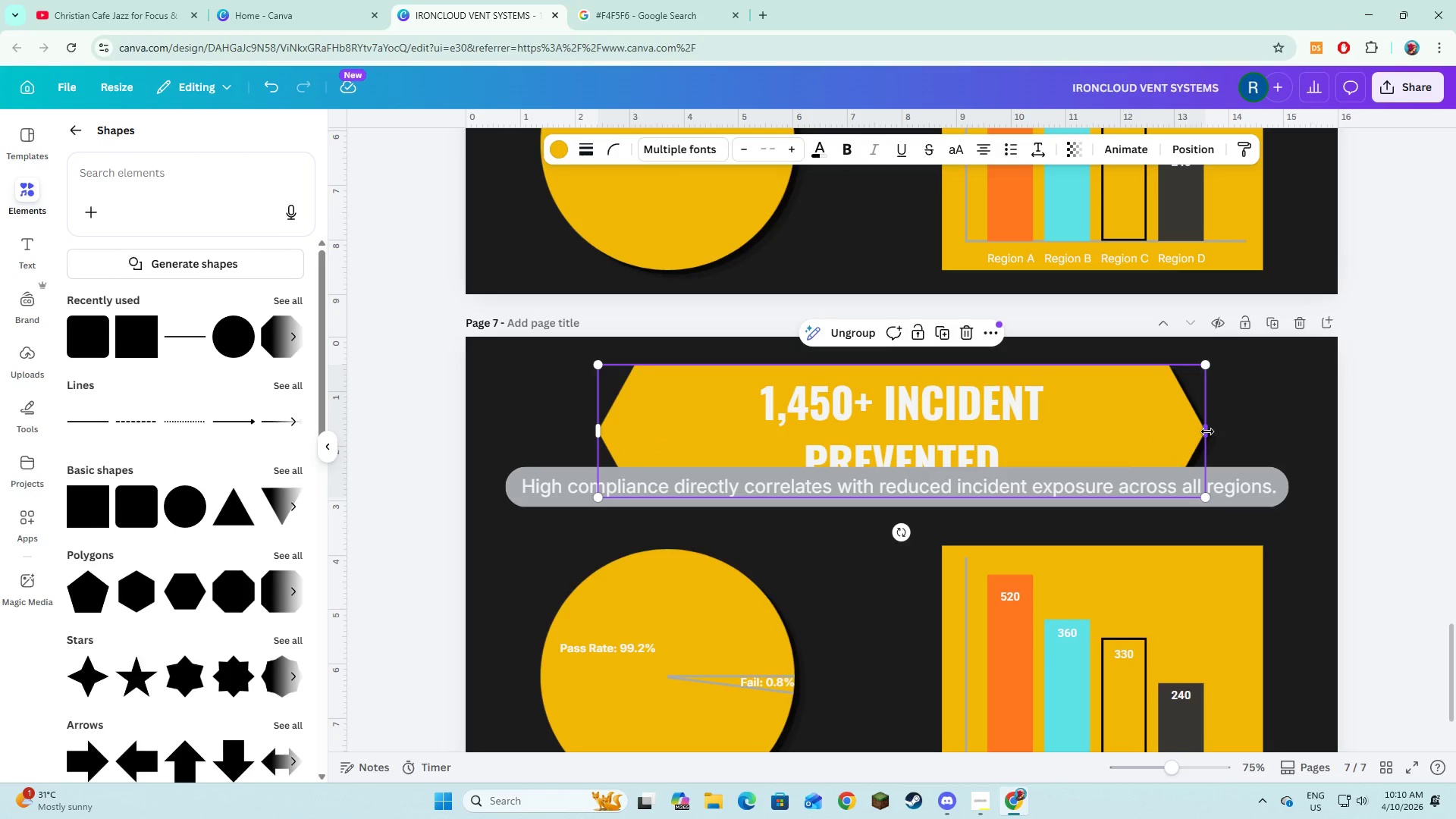 
left_click_drag(start_coordinate=[1207, 431], to_coordinate=[1257, 435])
 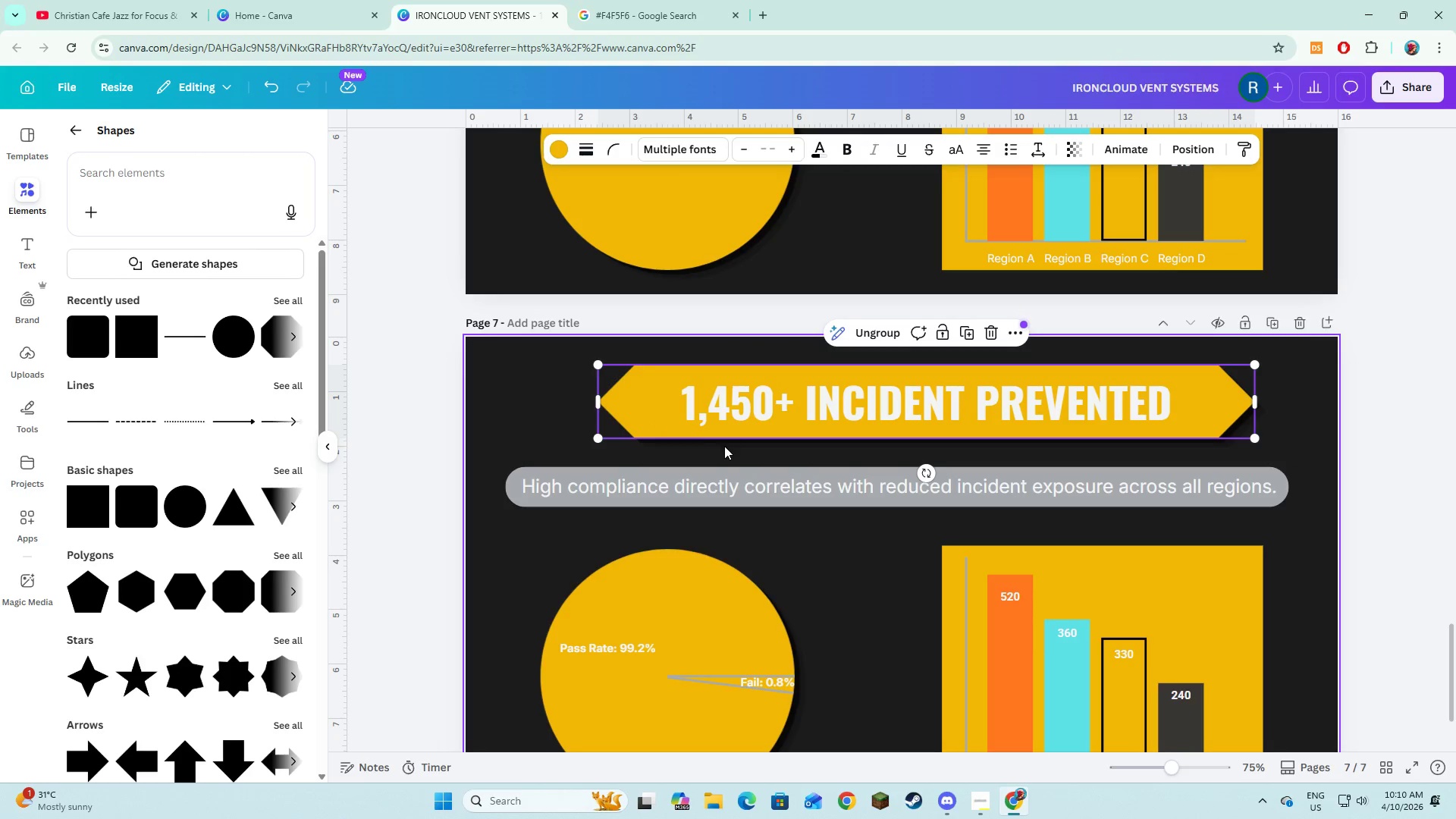 
left_click_drag(start_coordinate=[730, 431], to_coordinate=[706, 431])
 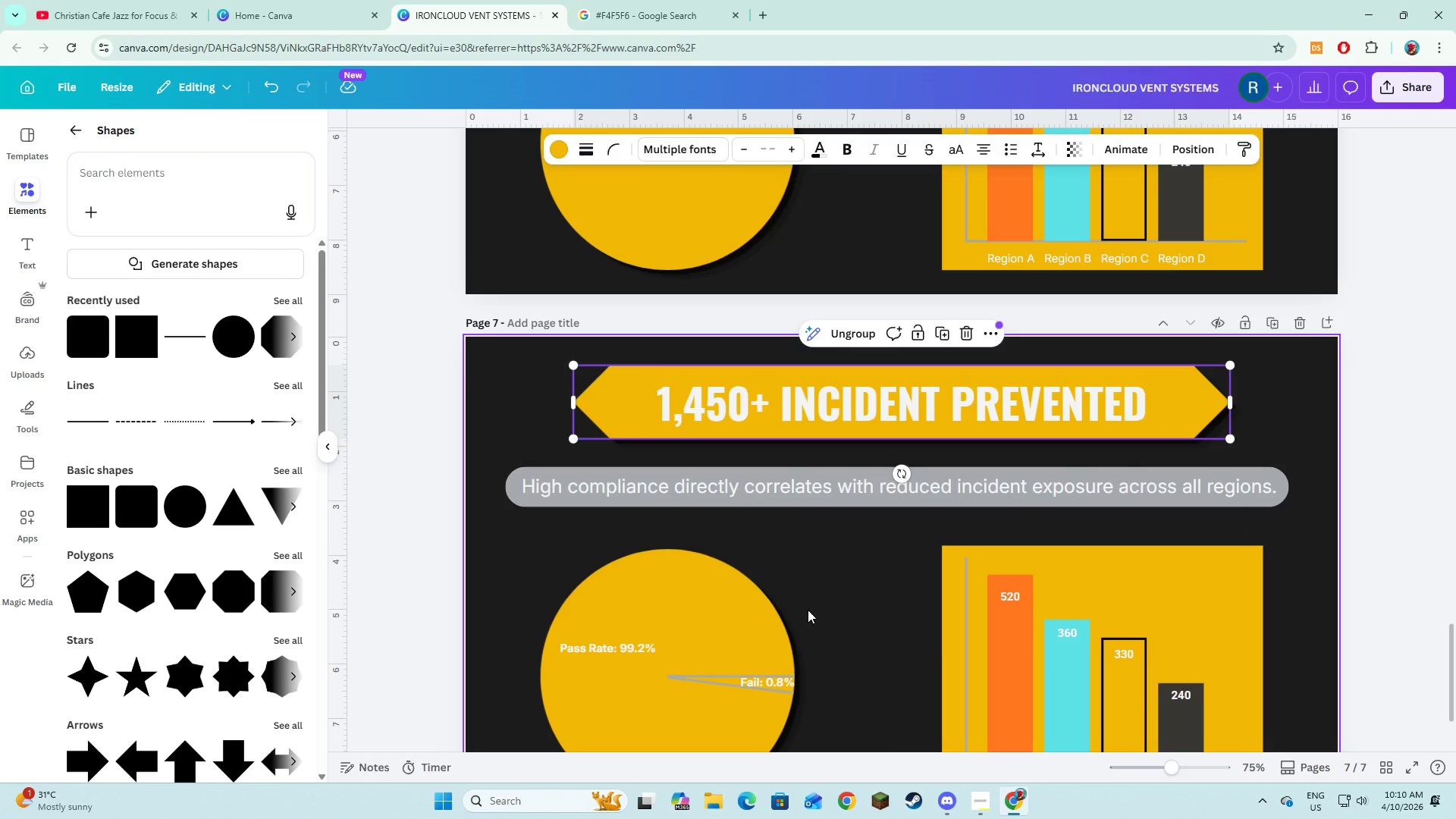 
left_click([808, 610])
 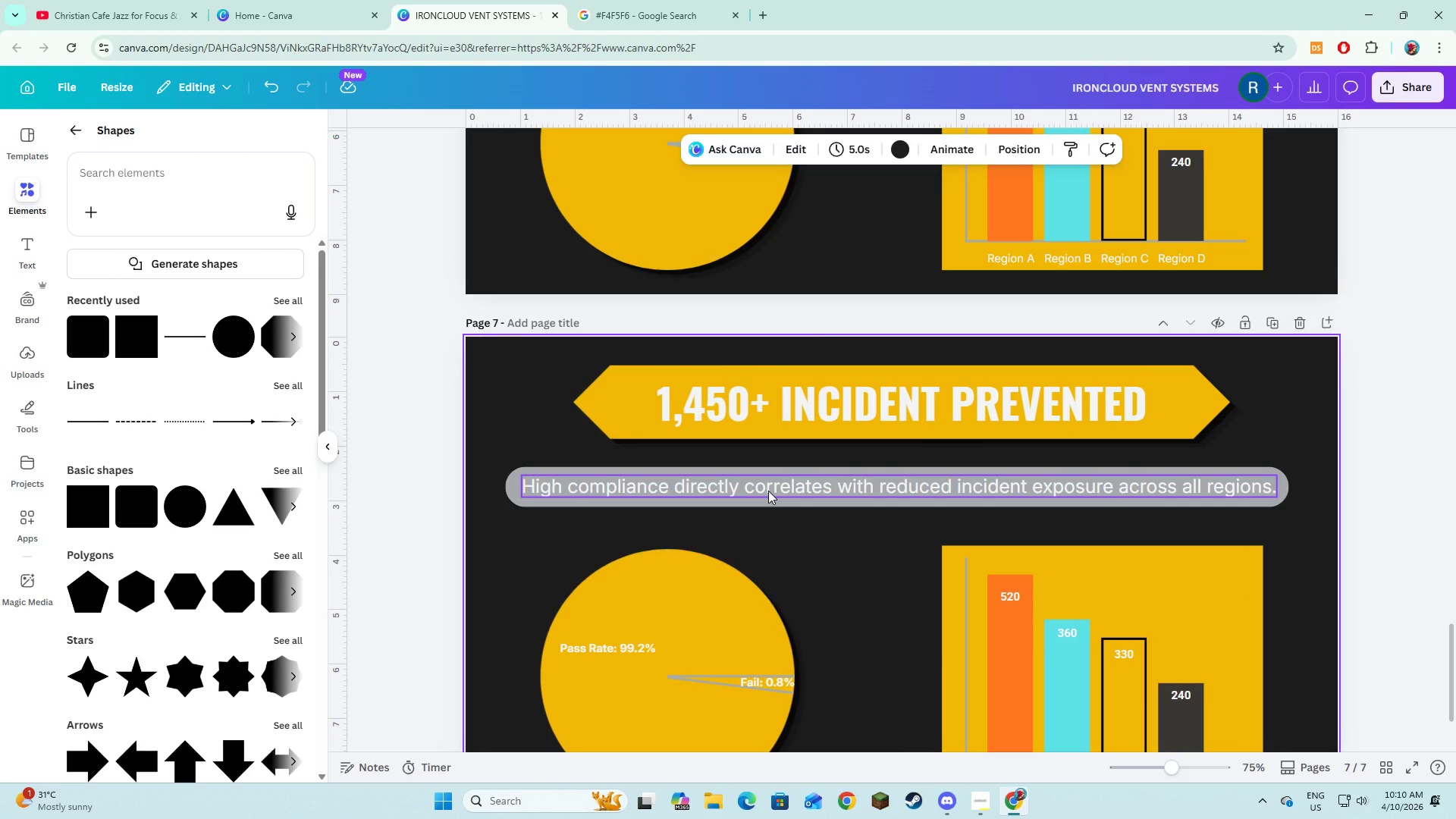 
left_click([768, 491])
 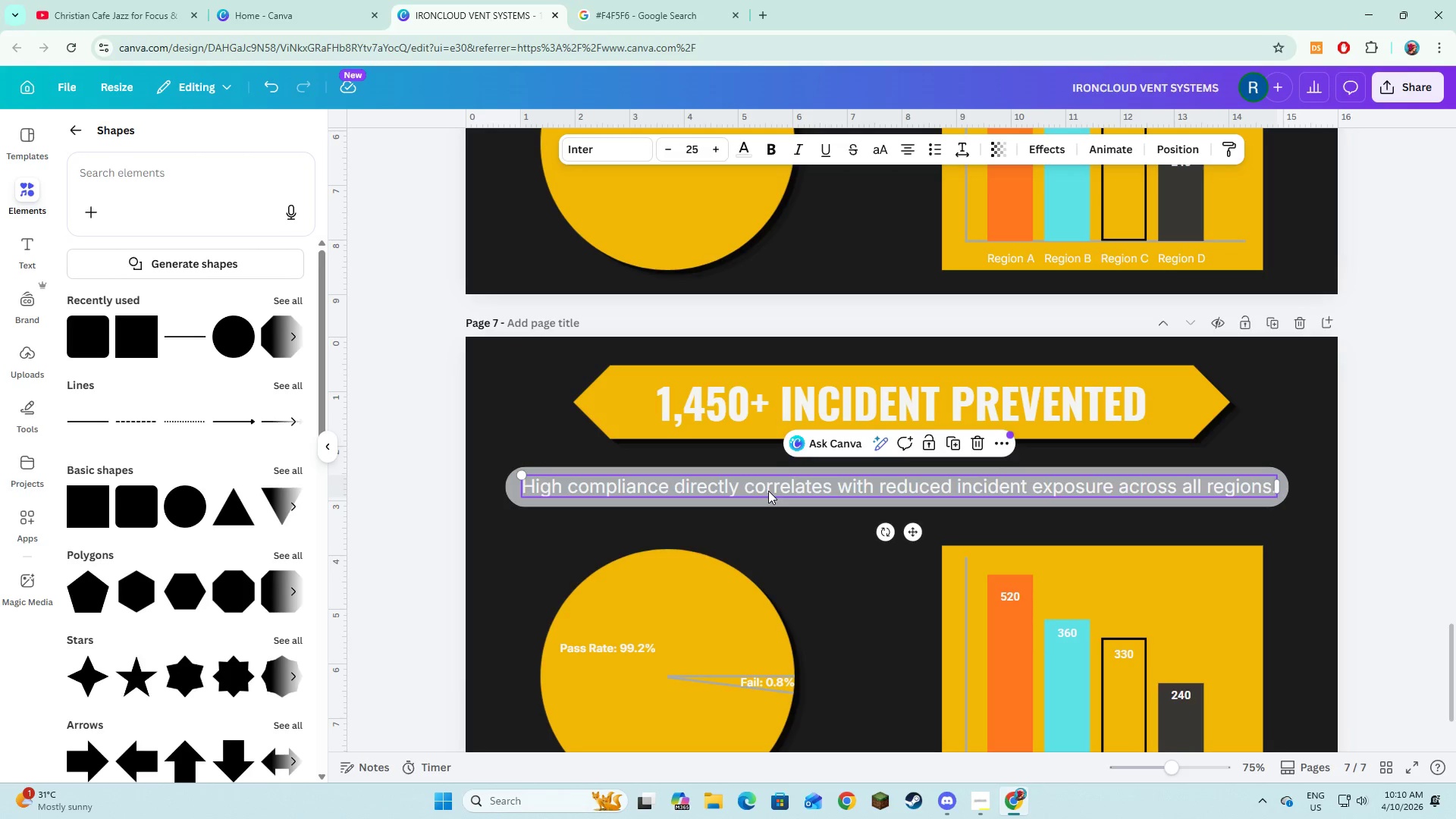 
key(Backspace)
 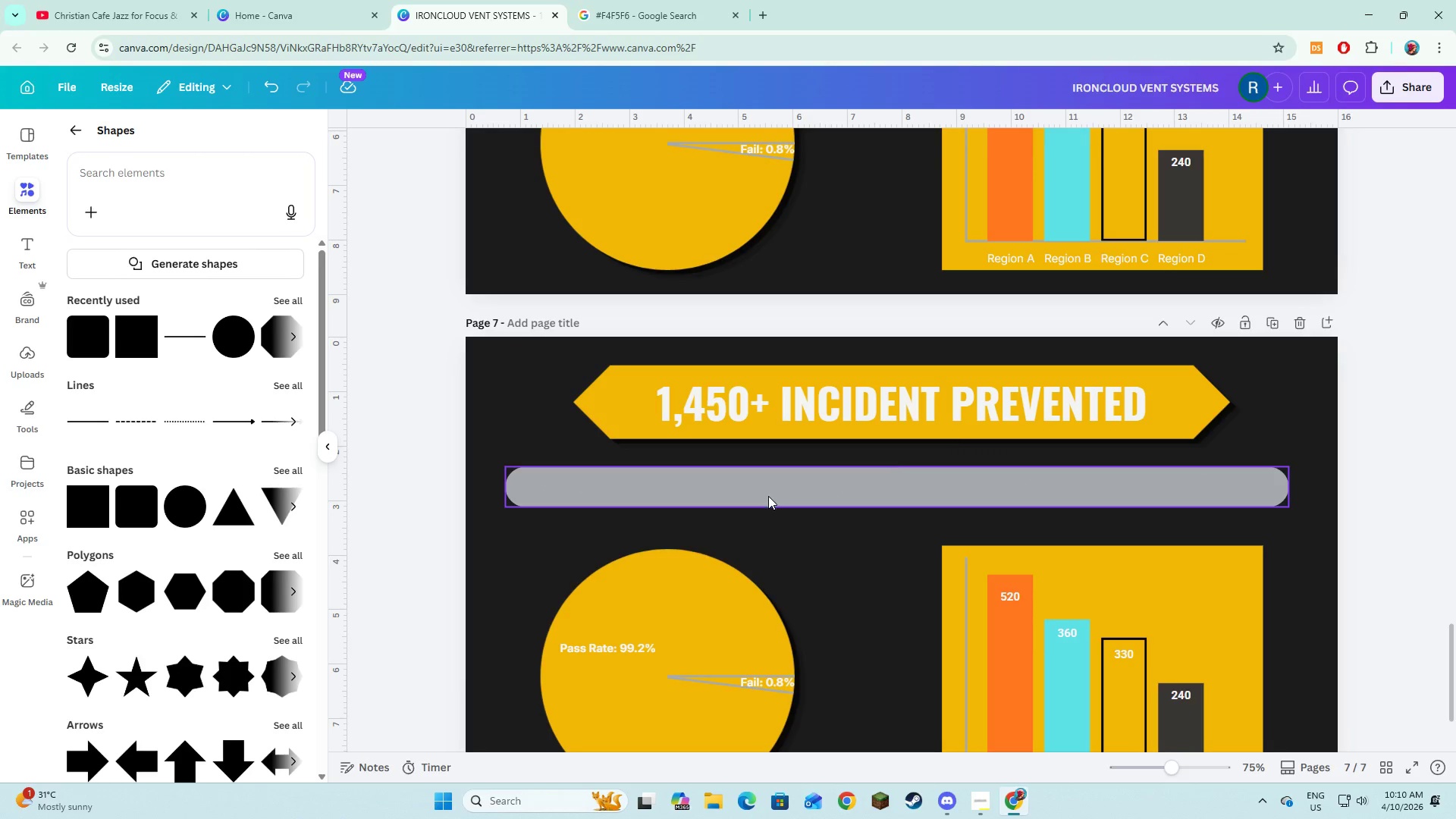 
left_click([768, 496])
 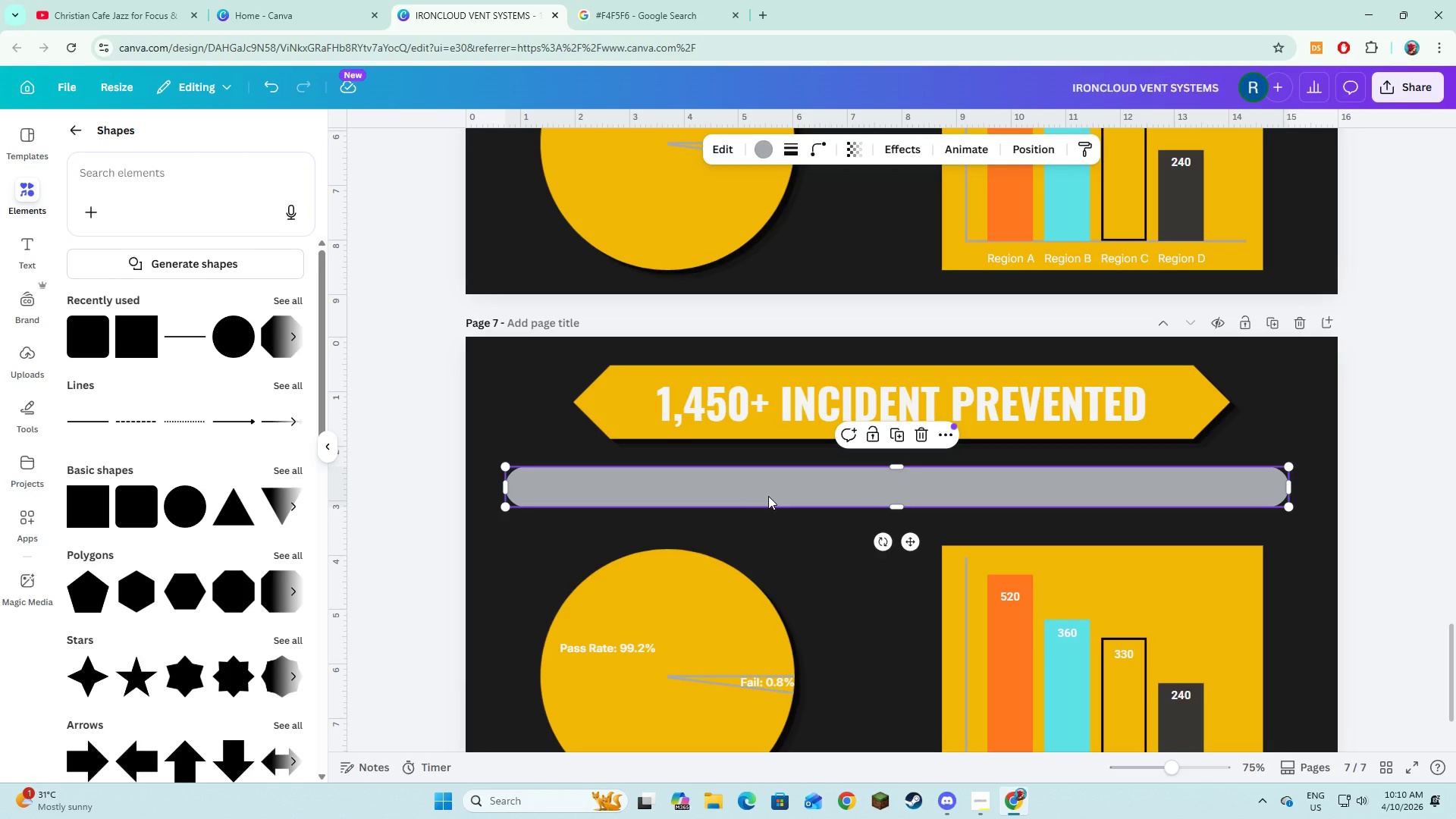 
key(Backspace)
 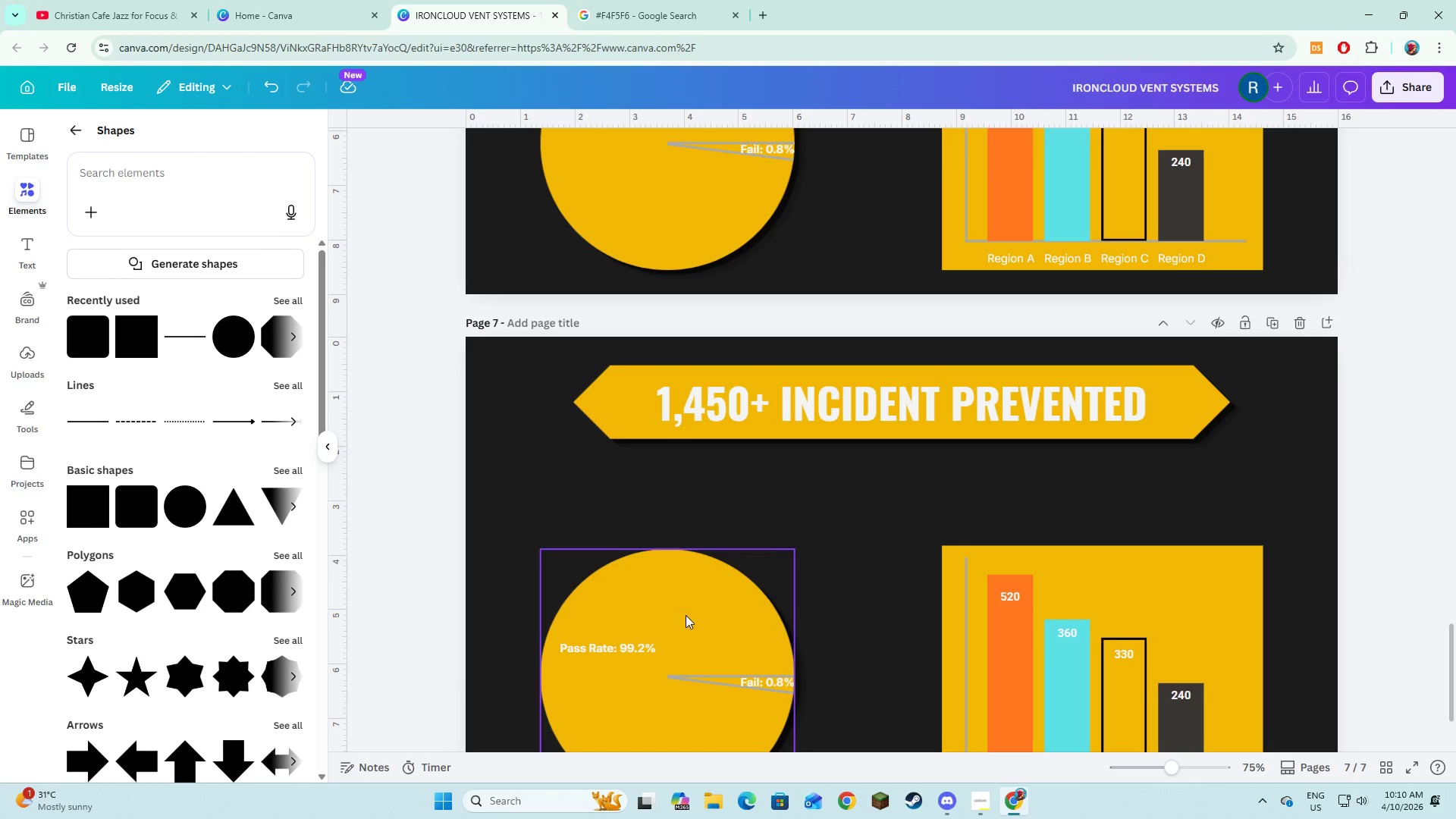 
left_click([686, 615])
 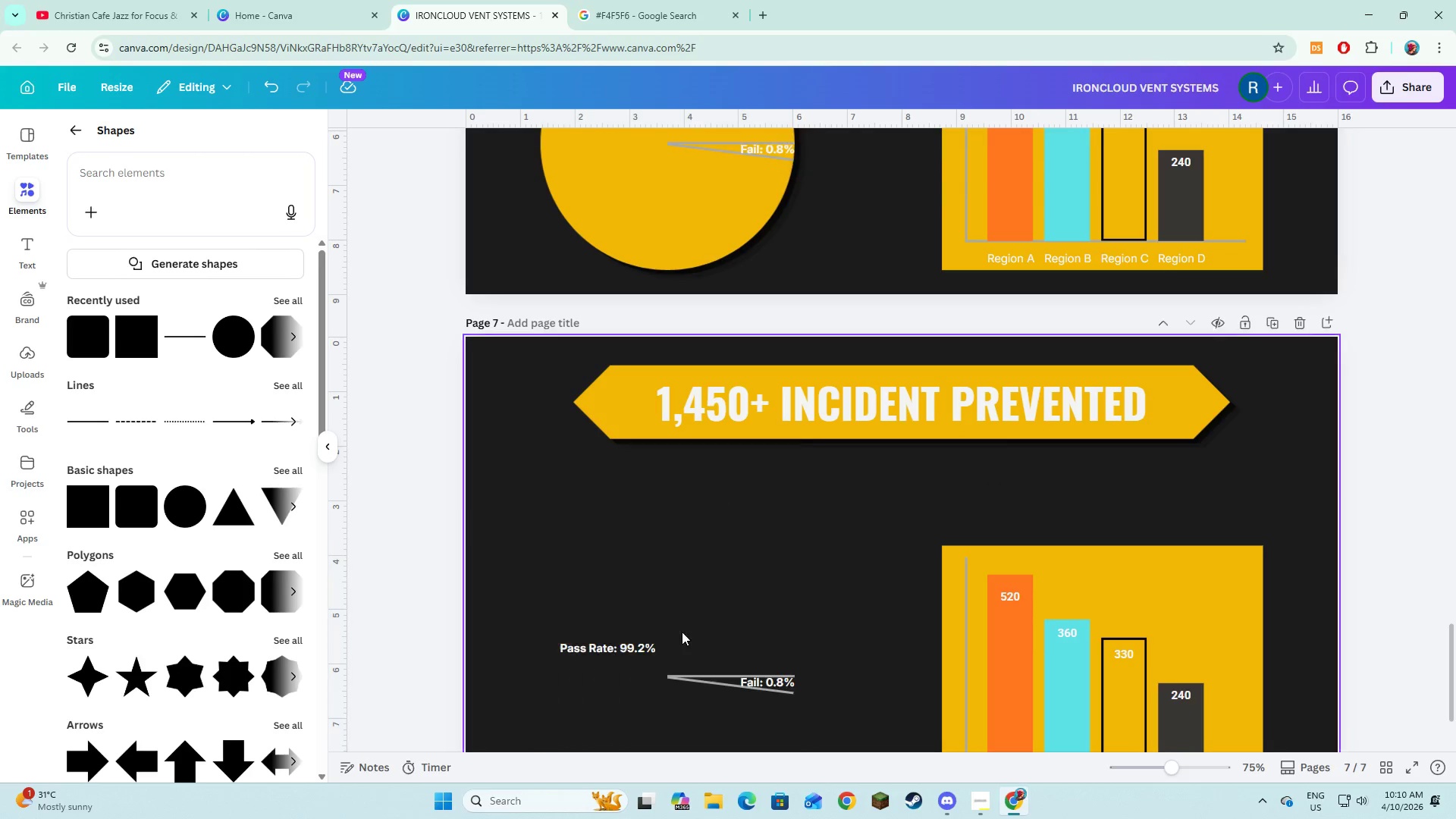 
key(Backspace)
 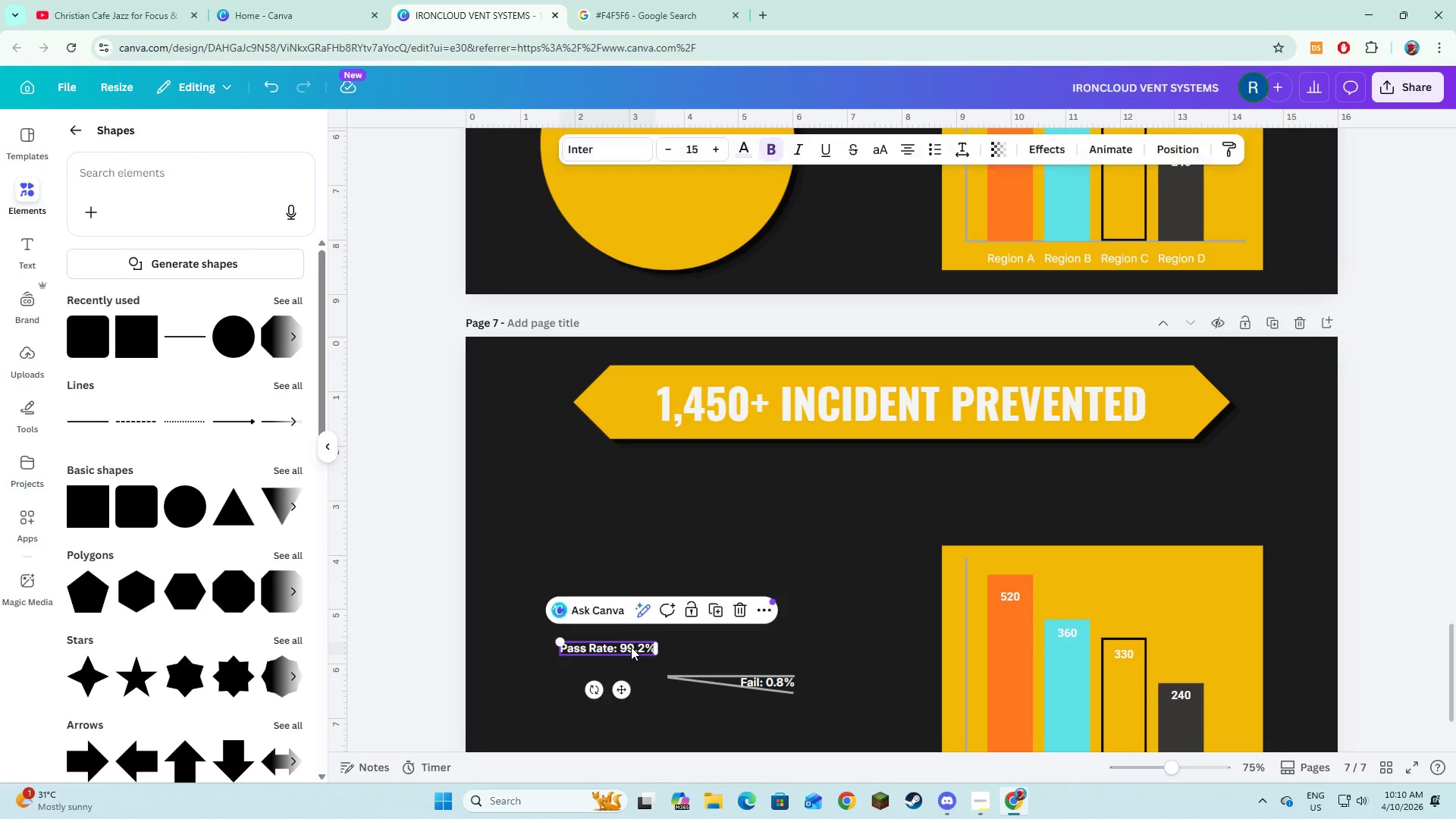 
key(Backspace)
 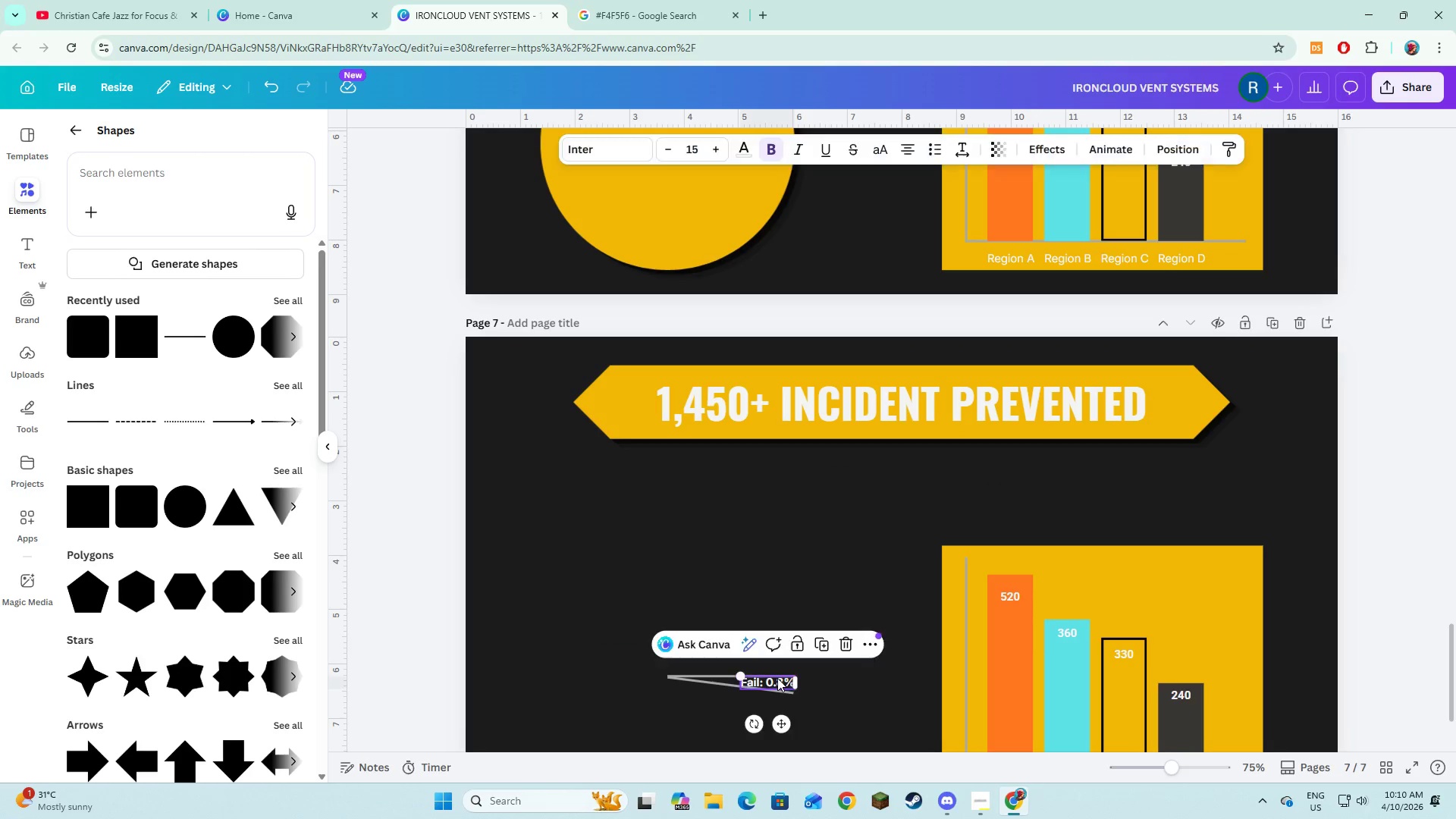 
double_click([777, 678])
 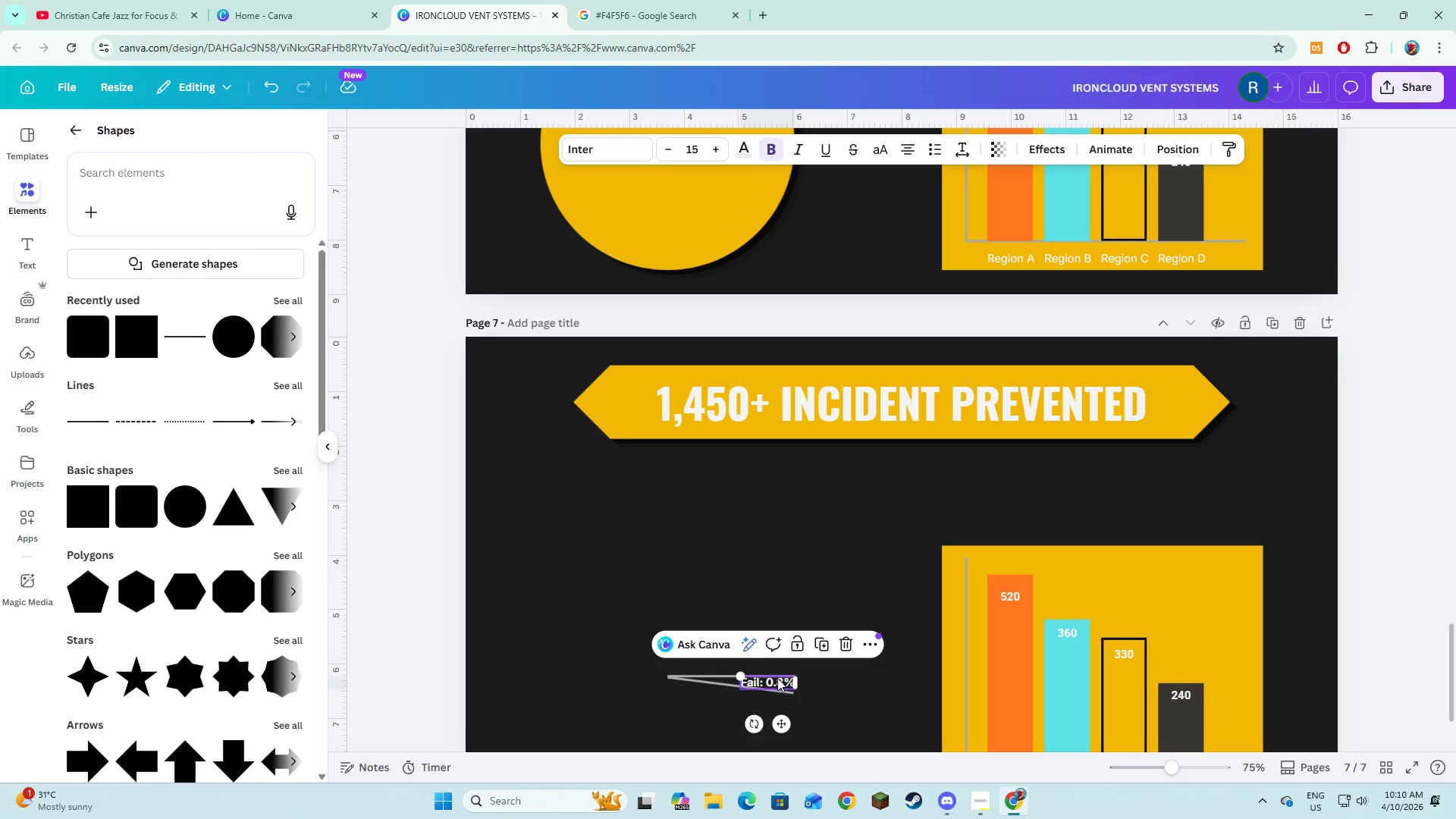 
key(Backspace)
 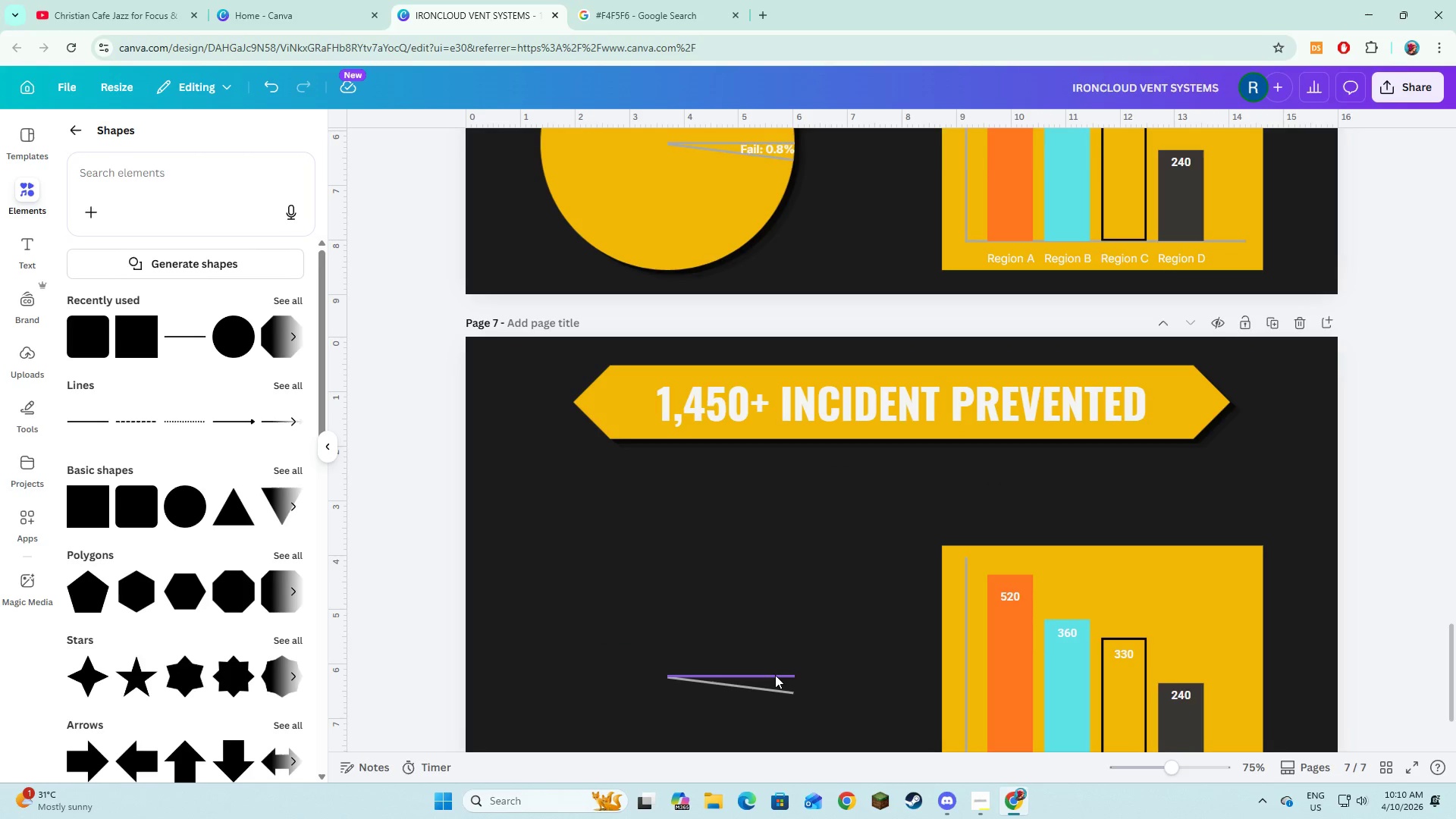 
left_click([775, 675])
 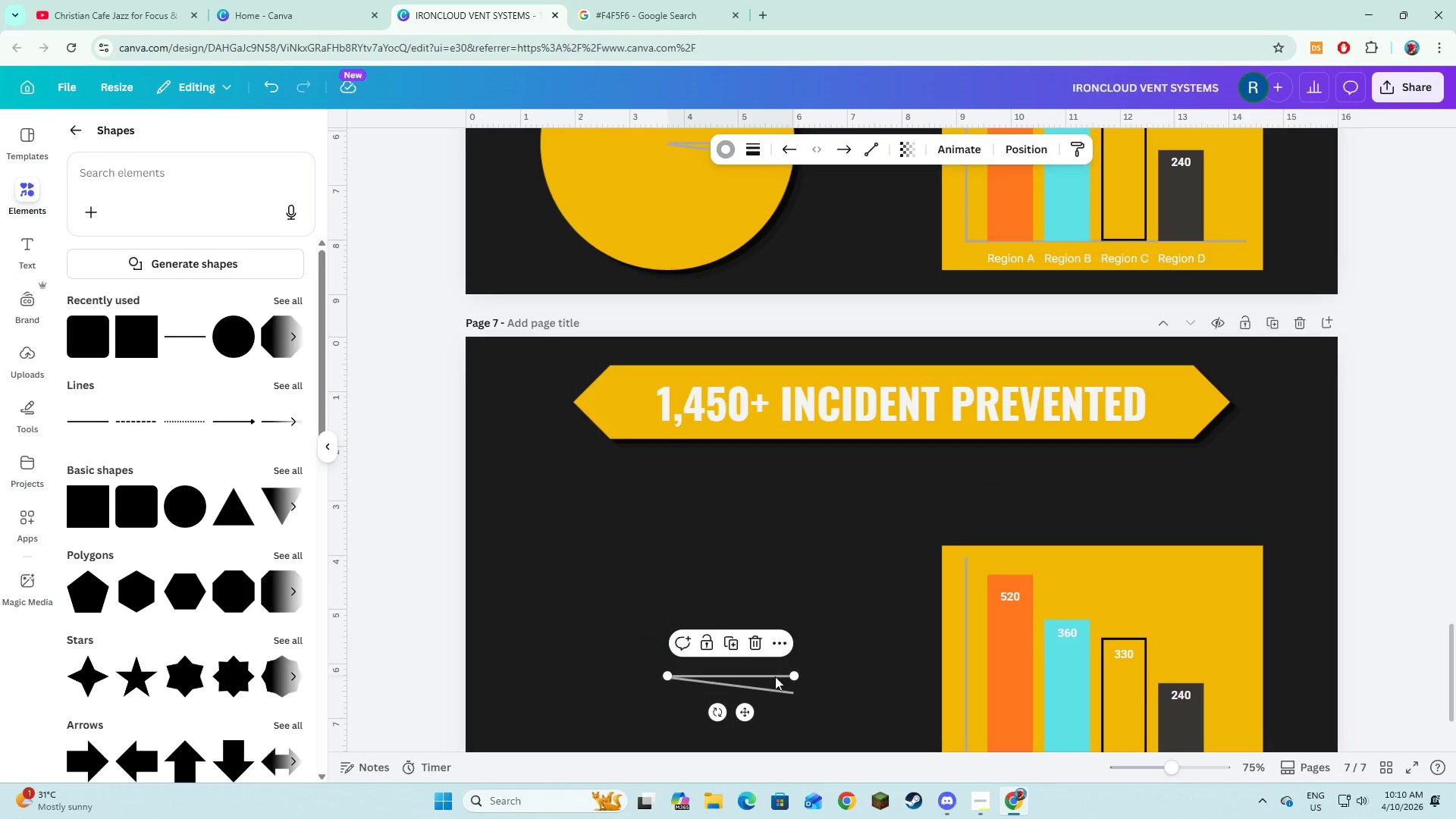 
key(Backspace)
 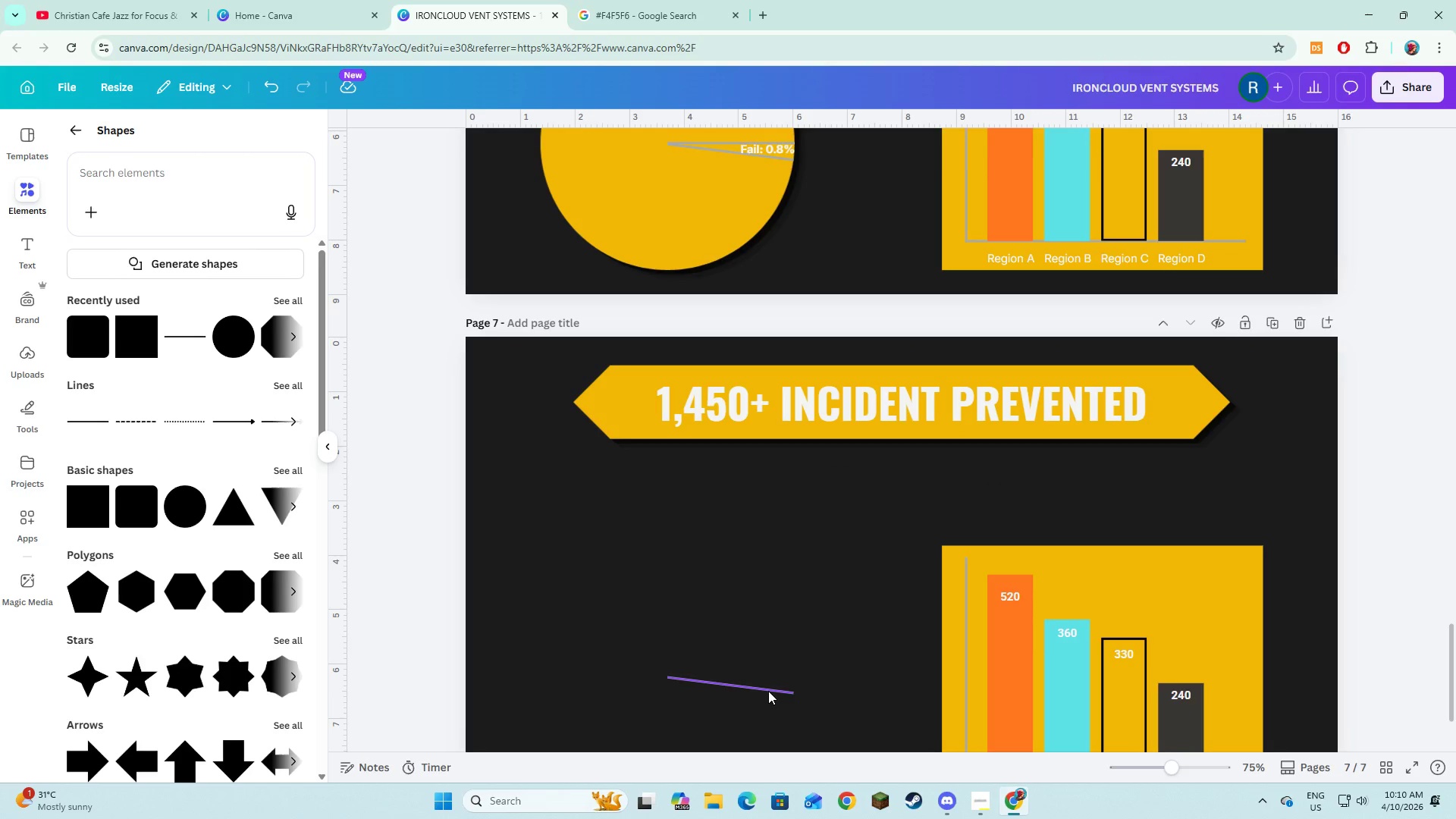 
left_click([768, 691])
 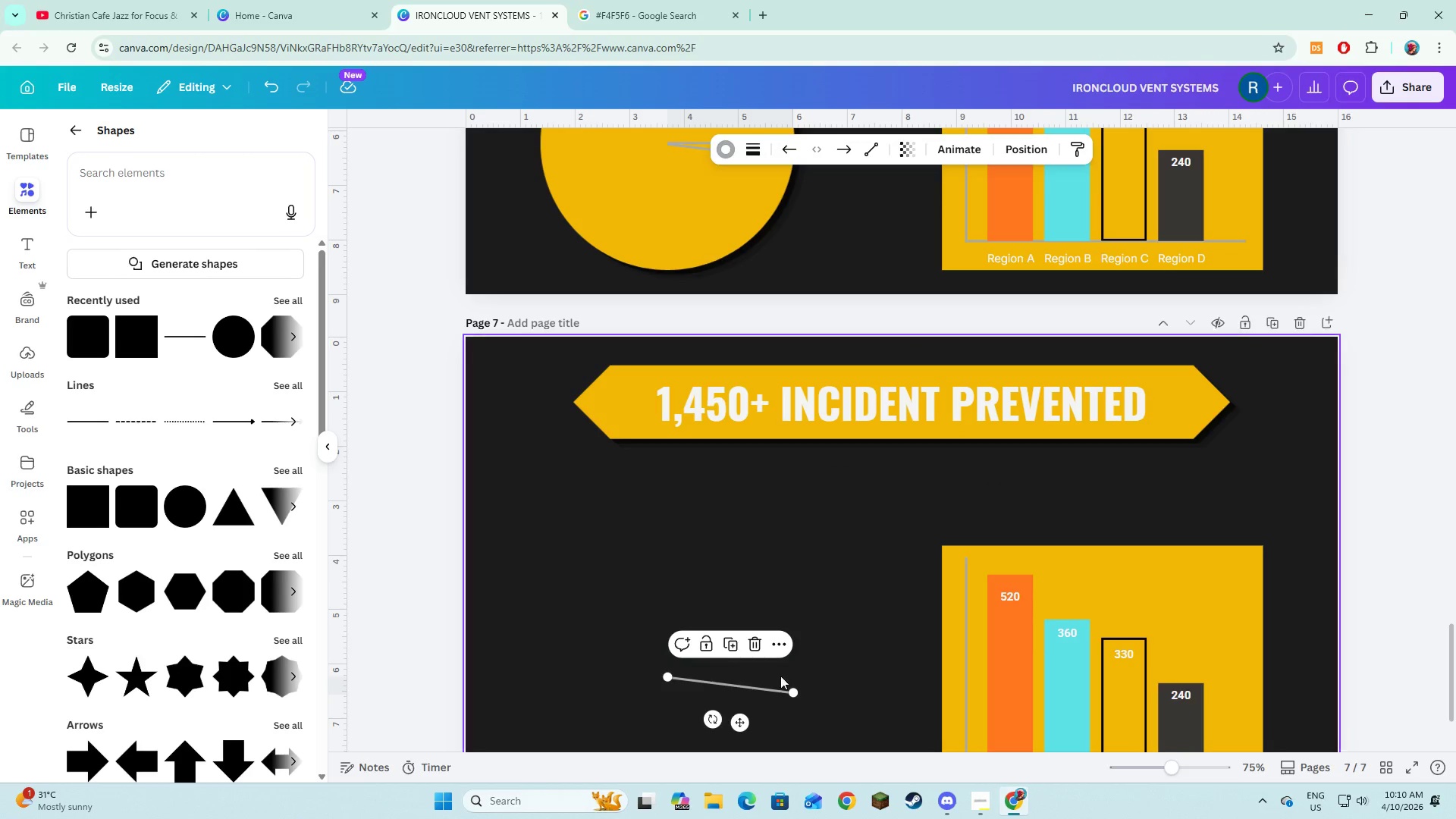 
key(Backspace)
 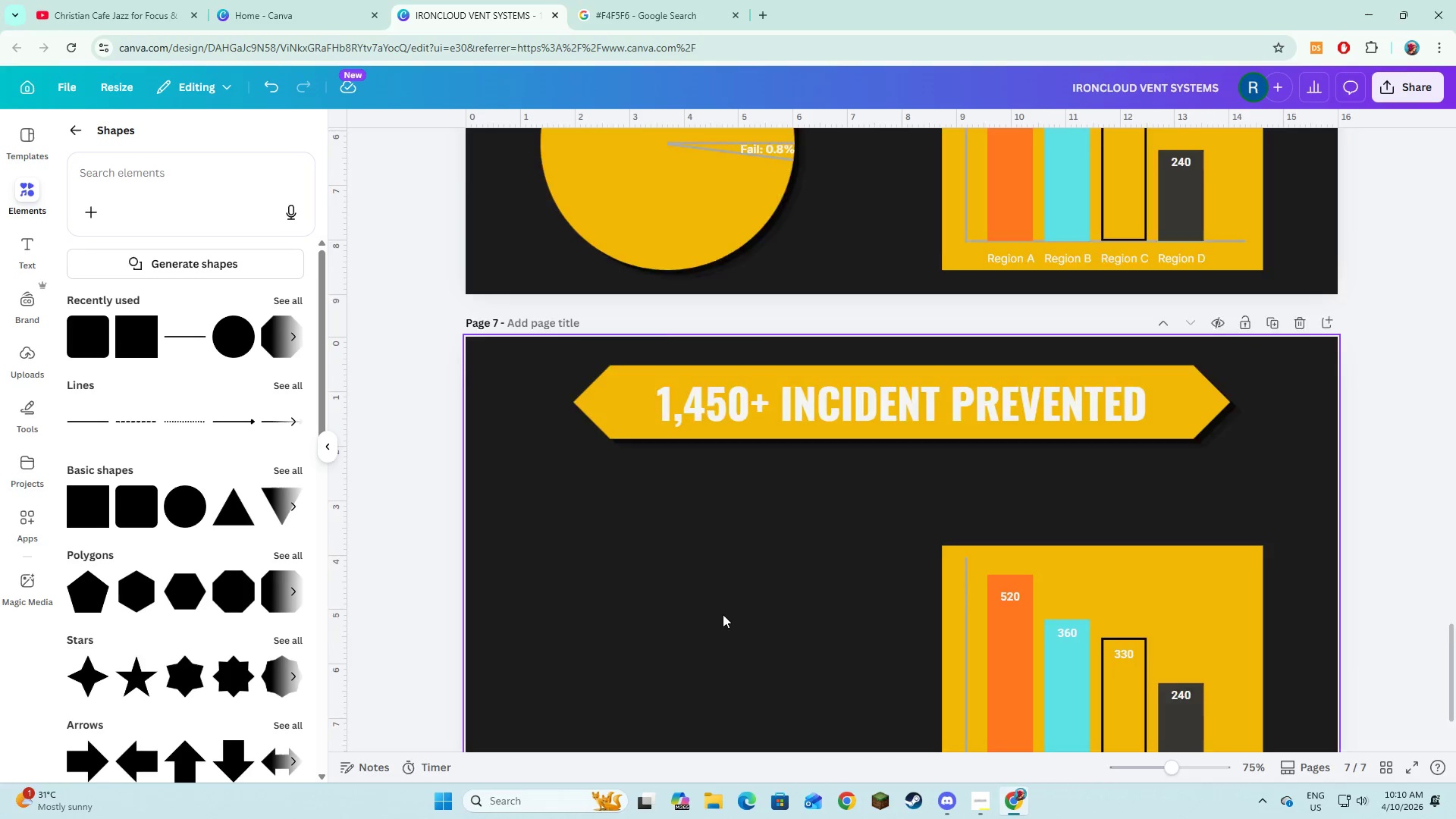 
scroll: coordinate [723, 614], scroll_direction: down, amount: 3.0
 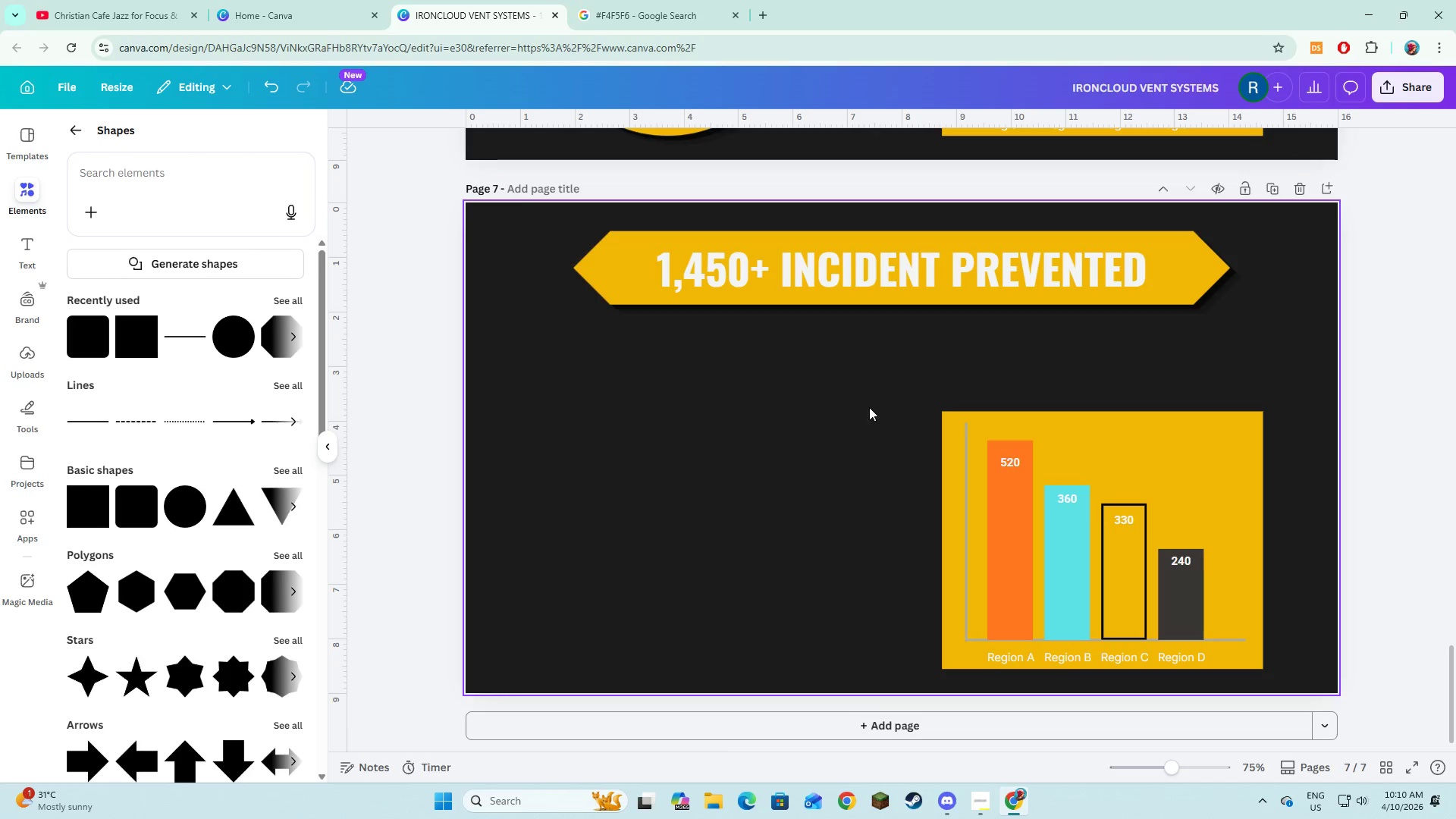 
left_click_drag(start_coordinate=[882, 410], to_coordinate=[1289, 690])
 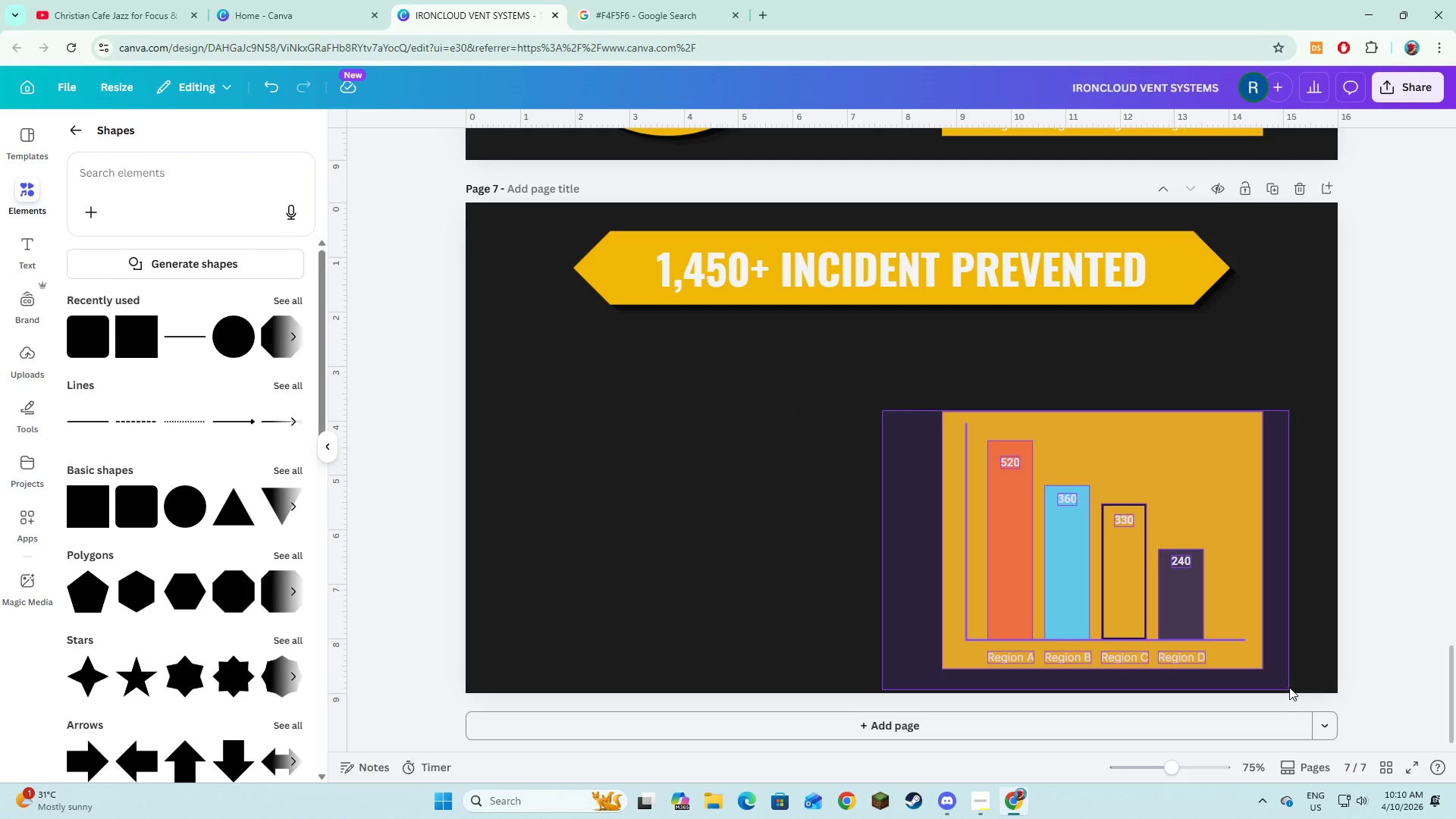 
key(Backspace)
 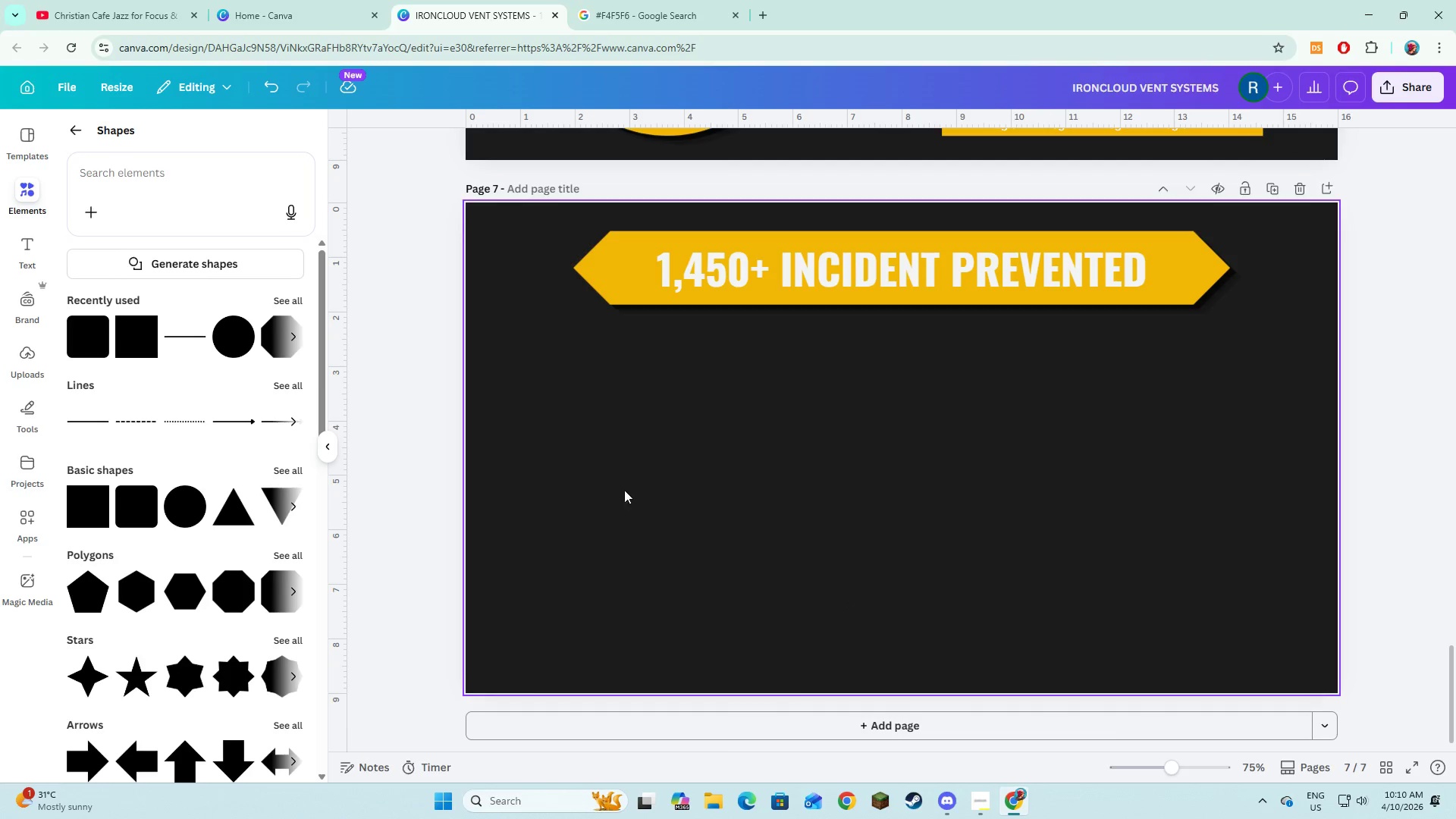 
left_click([31, 252])
 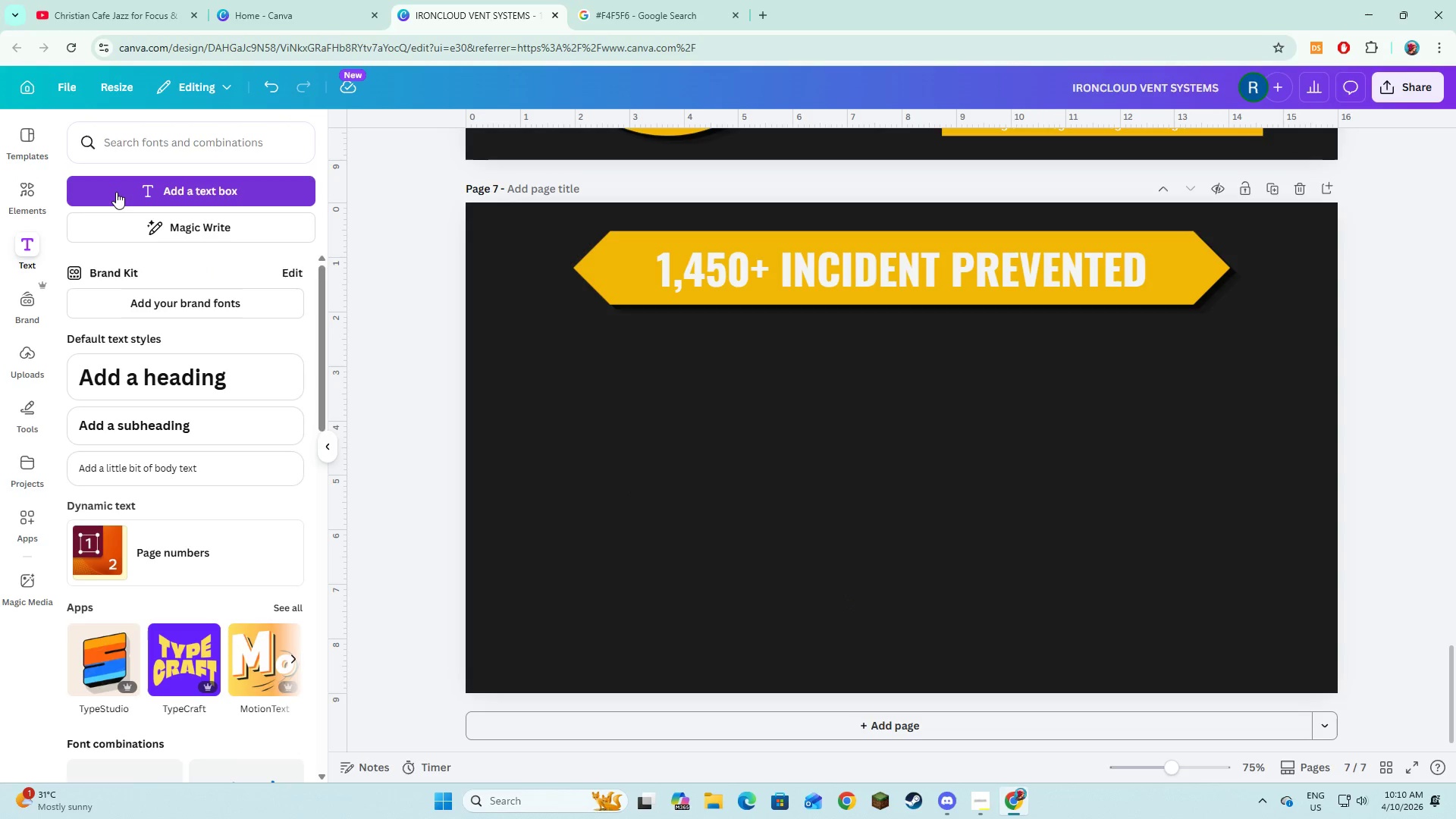 
left_click([116, 192])
 